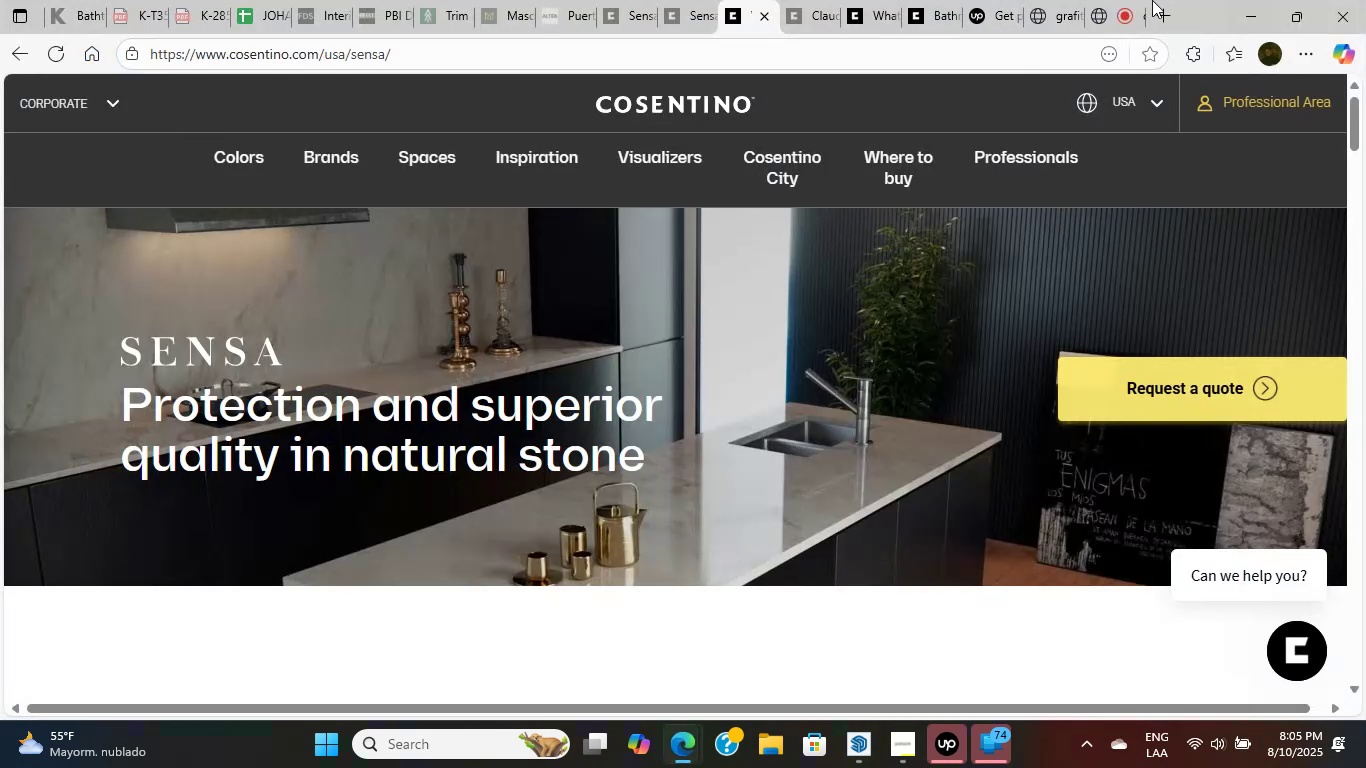 
left_click([1085, 0])
 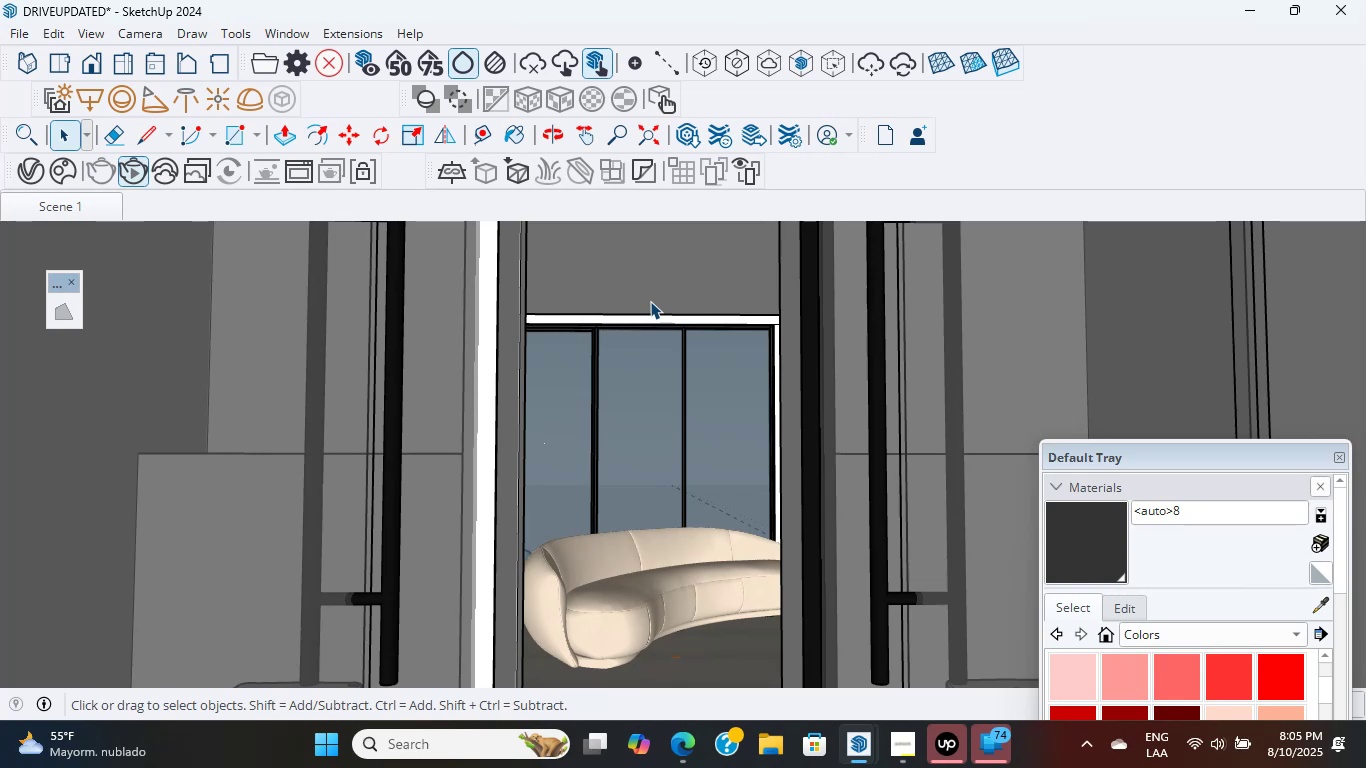 
wait(20.02)
 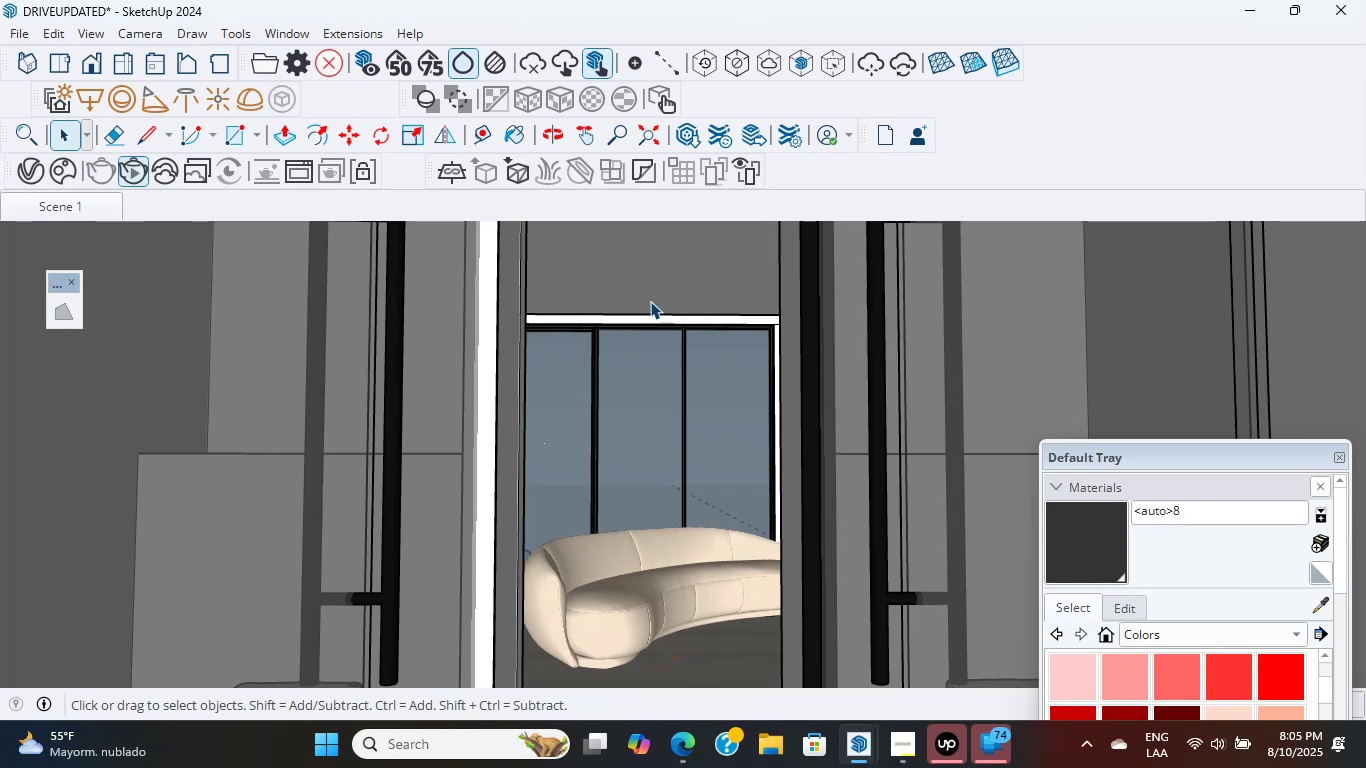 
scroll: coordinate [686, 451], scroll_direction: up, amount: 7.0
 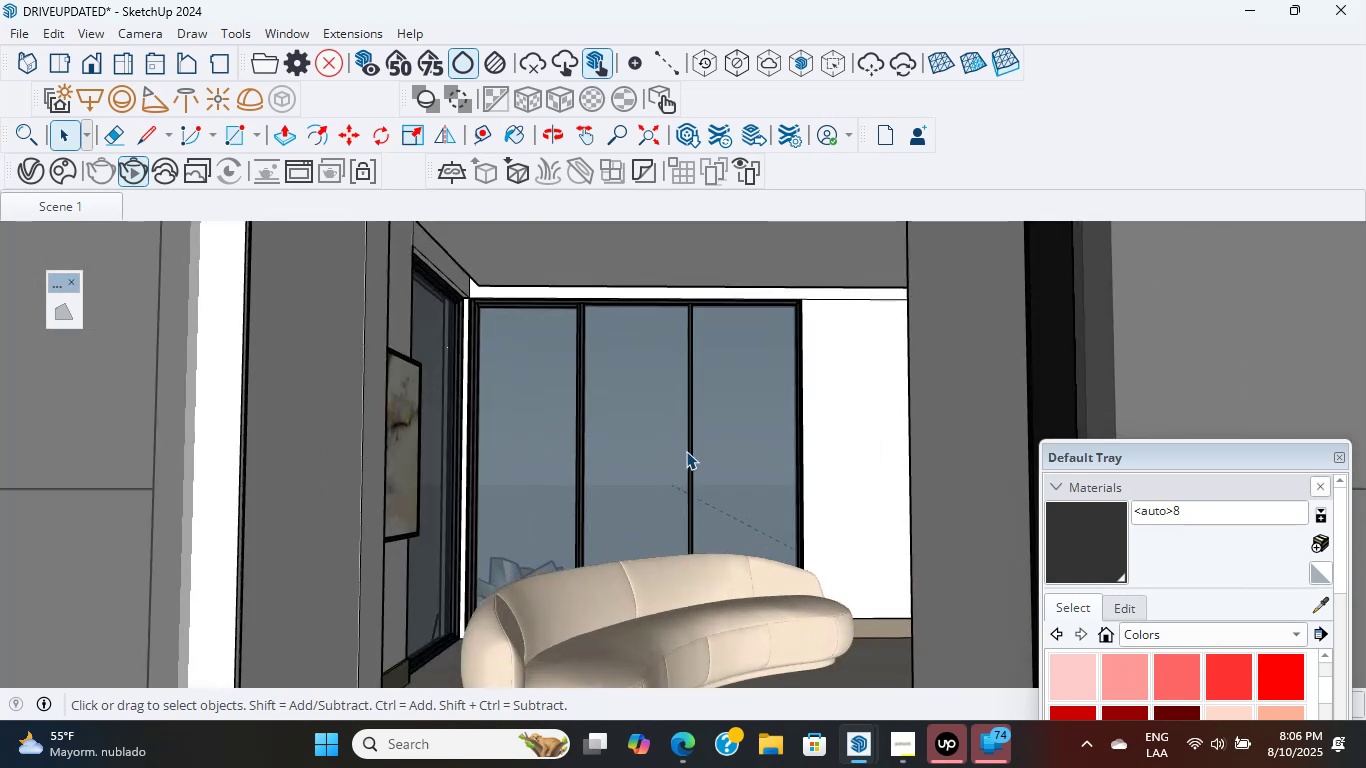 
hold_key(key=ShiftLeft, duration=2.28)
scroll: coordinate [678, 428], scroll_direction: down, amount: 1.0
 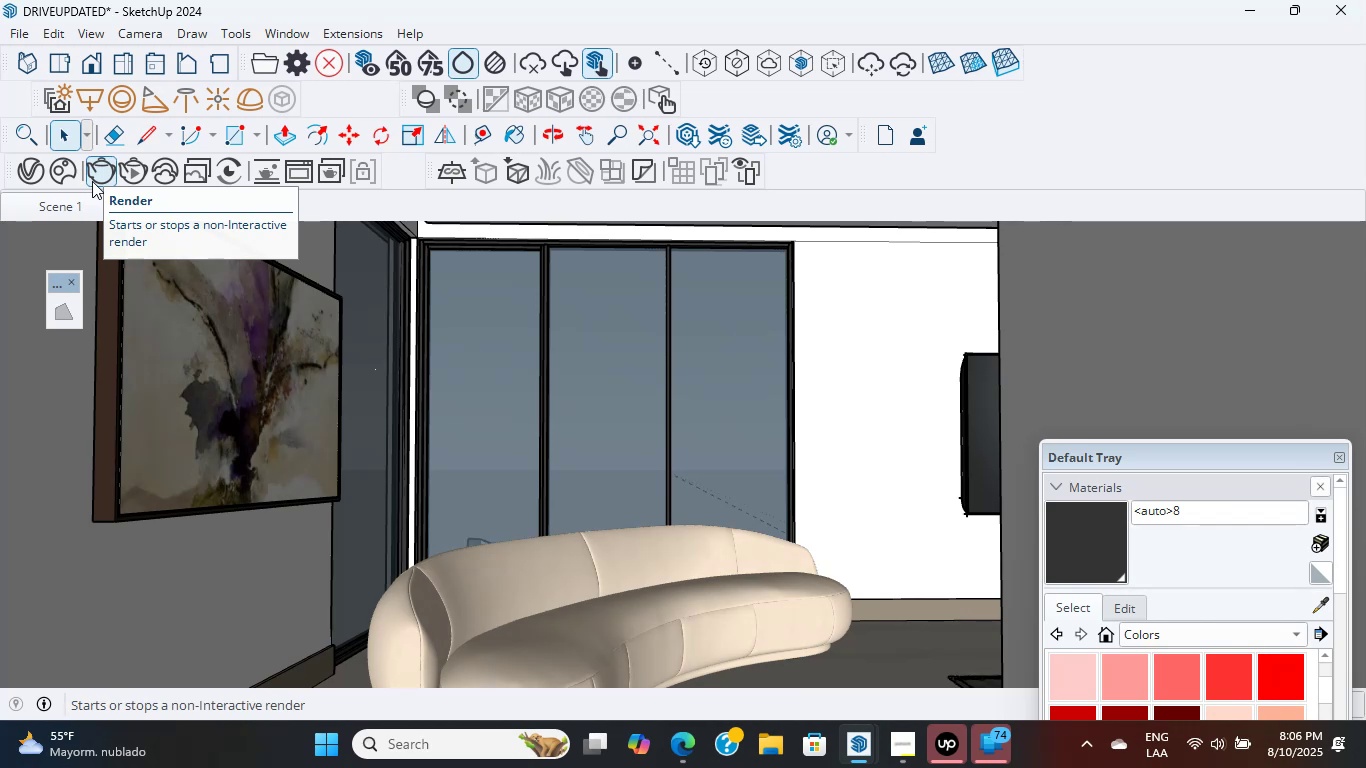 
wait(44.41)
 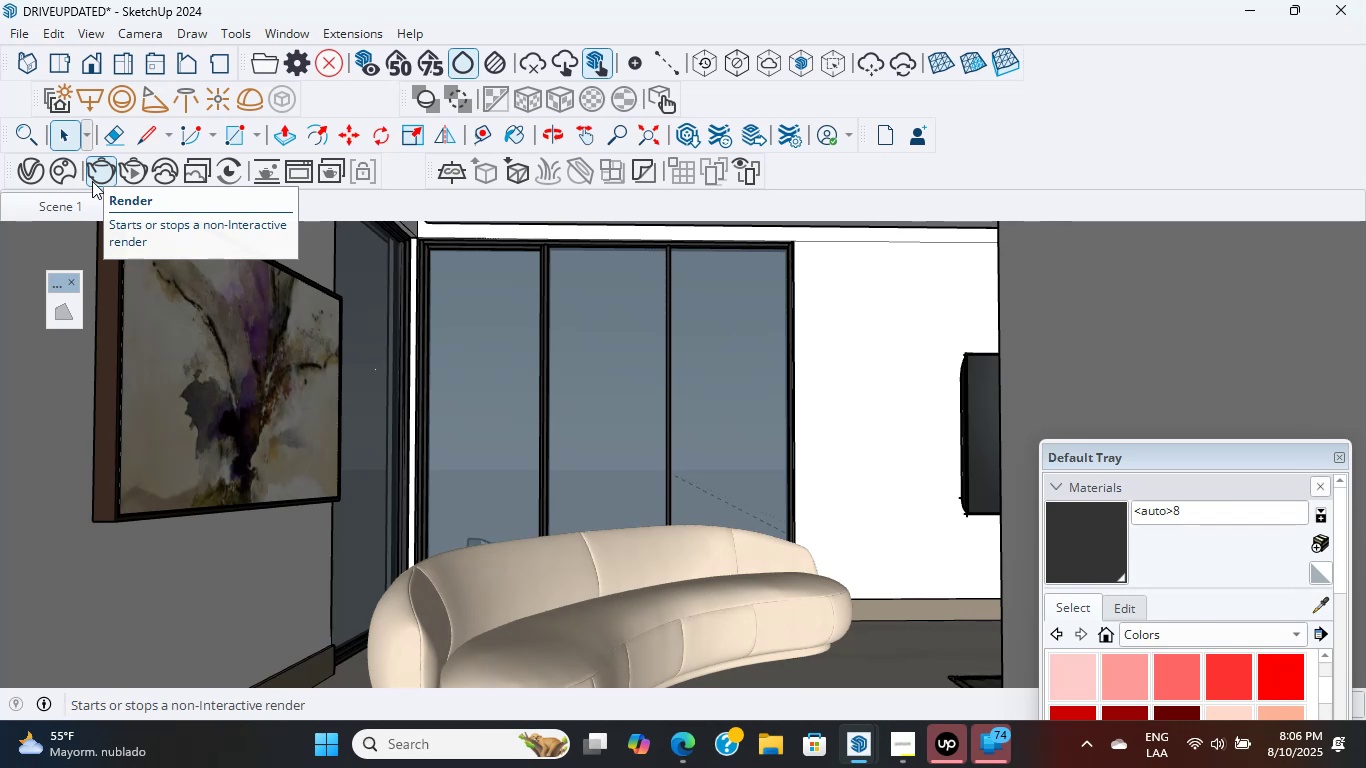 
scroll: coordinate [581, 545], scroll_direction: up, amount: 8.0
 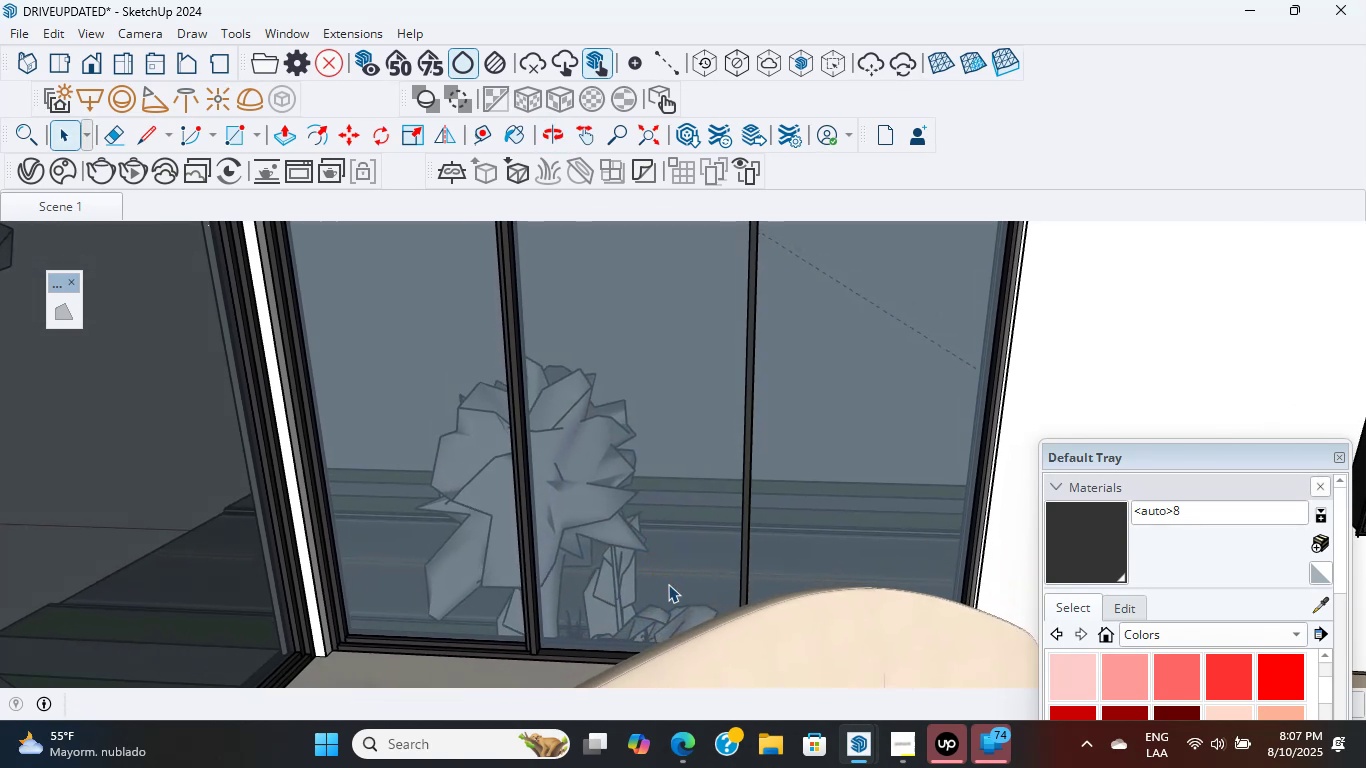 
wait(8.09)
 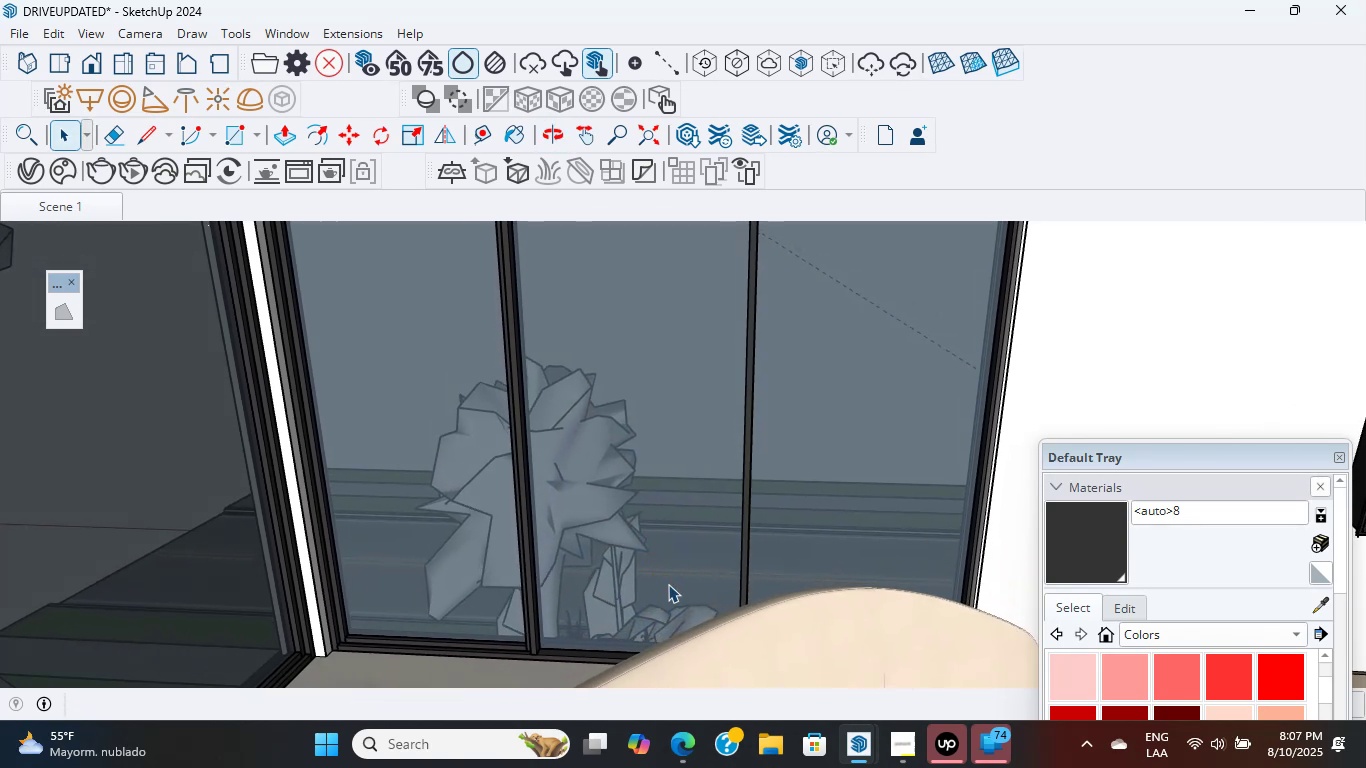 
scroll: coordinate [685, 556], scroll_direction: down, amount: 3.0
 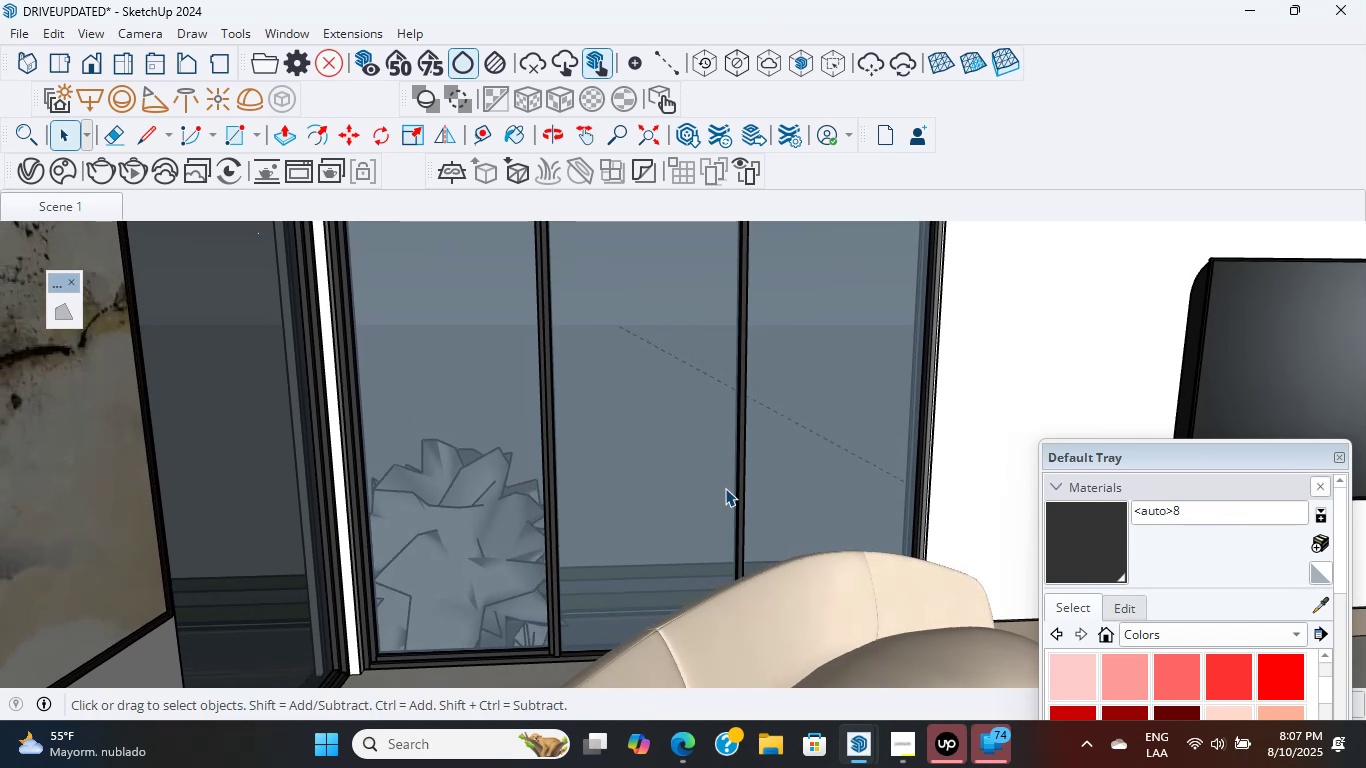 
wait(12.45)
 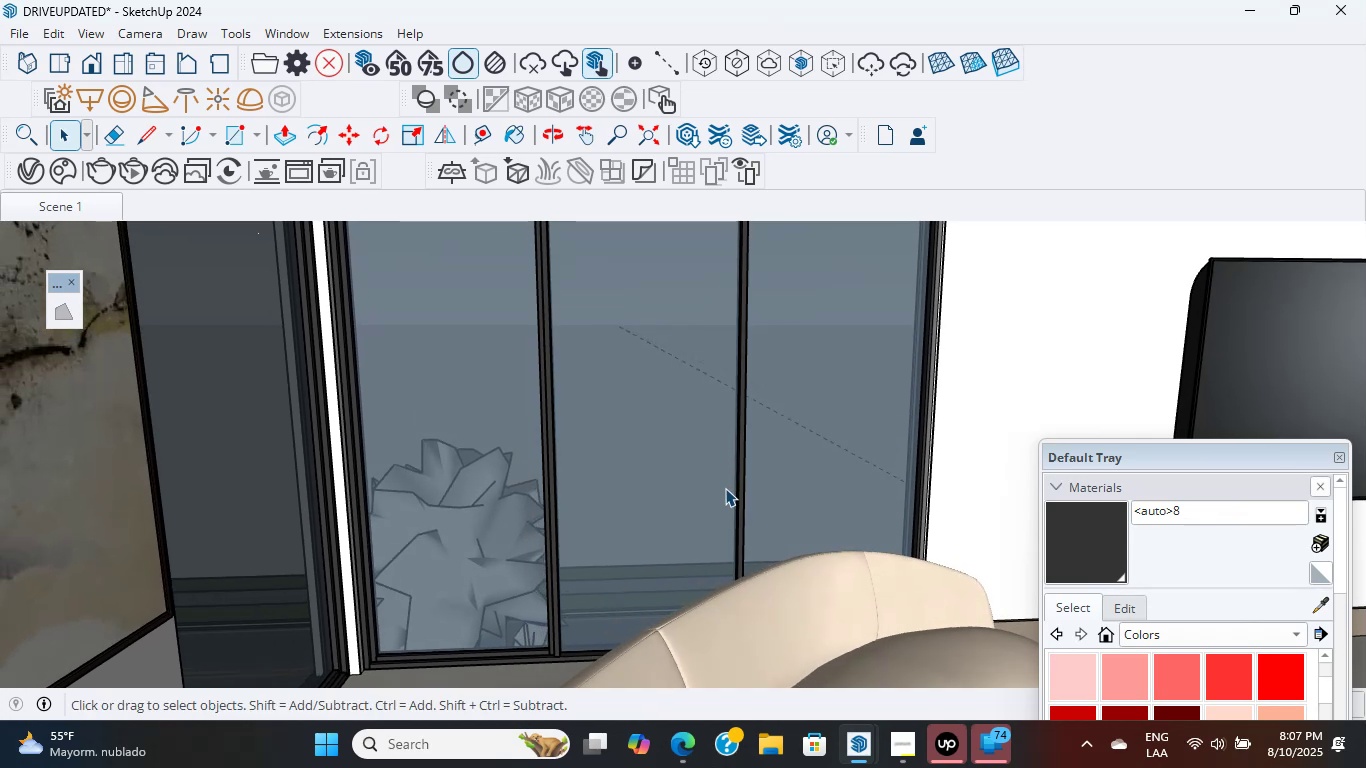 
scroll: coordinate [693, 482], scroll_direction: down, amount: 4.0
 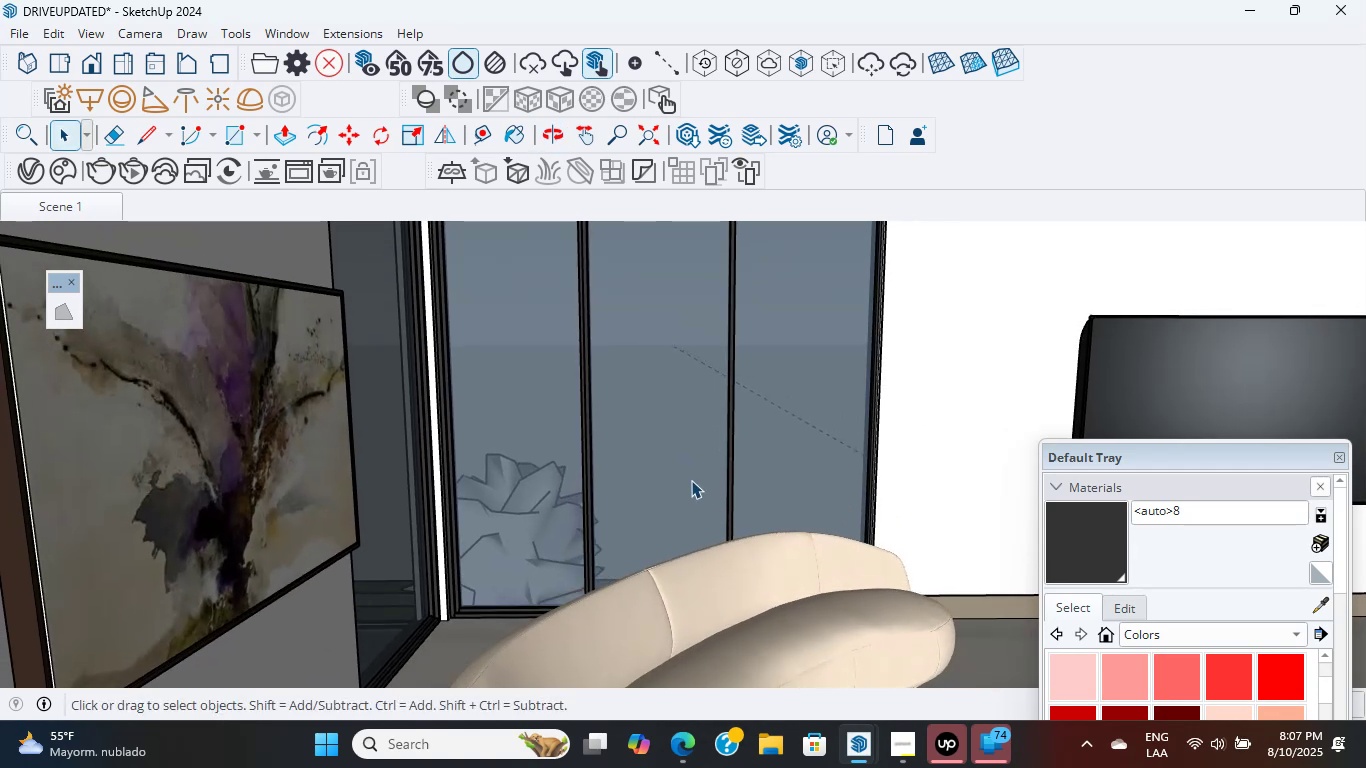 
scroll: coordinate [664, 482], scroll_direction: up, amount: 2.0
 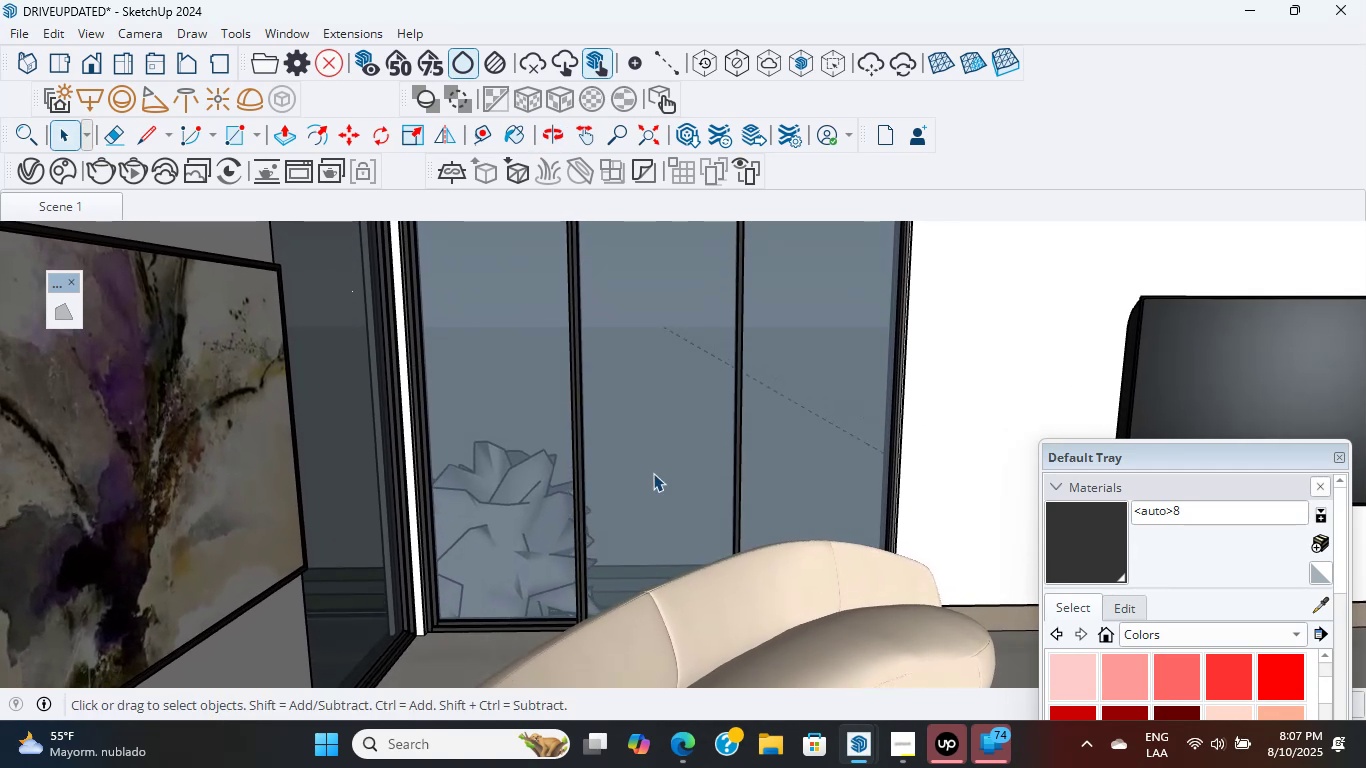 
wait(6.73)
 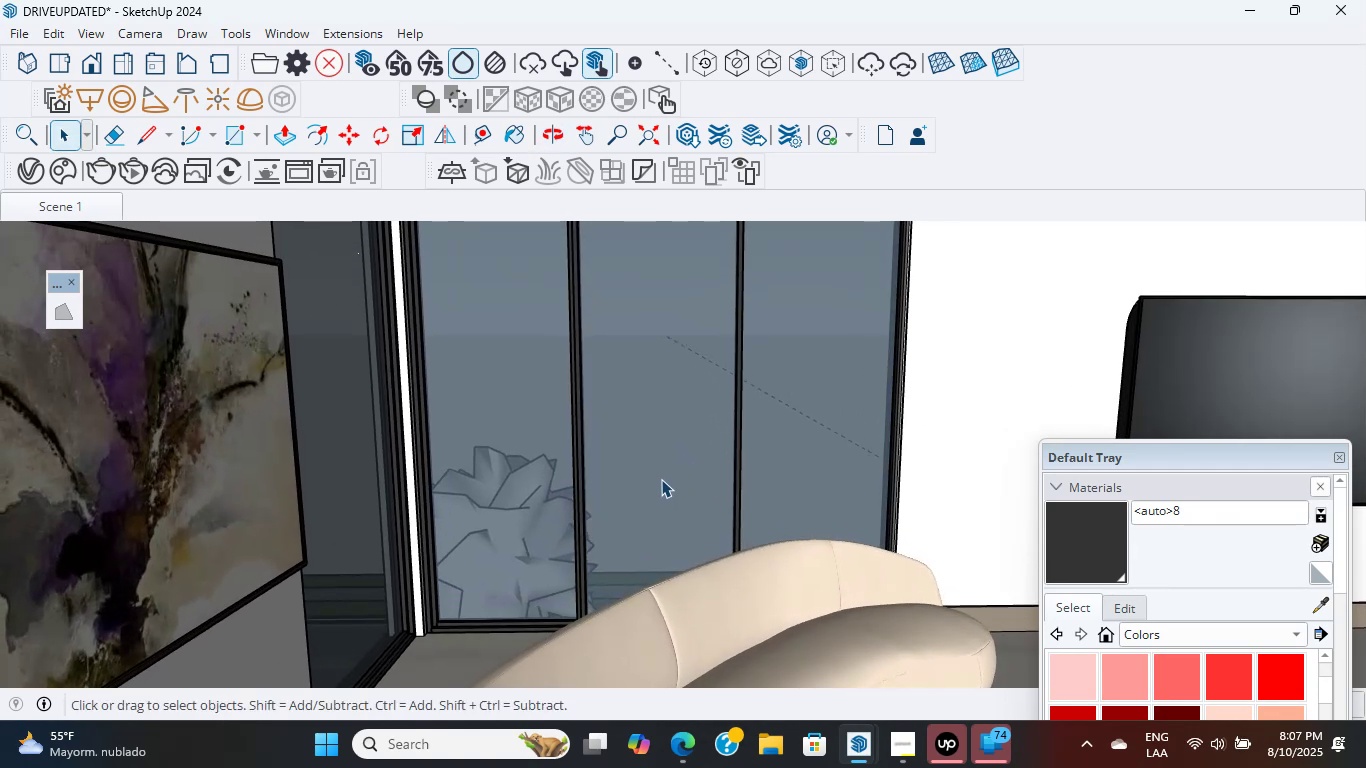 
scroll: coordinate [446, 483], scroll_direction: up, amount: 9.0
 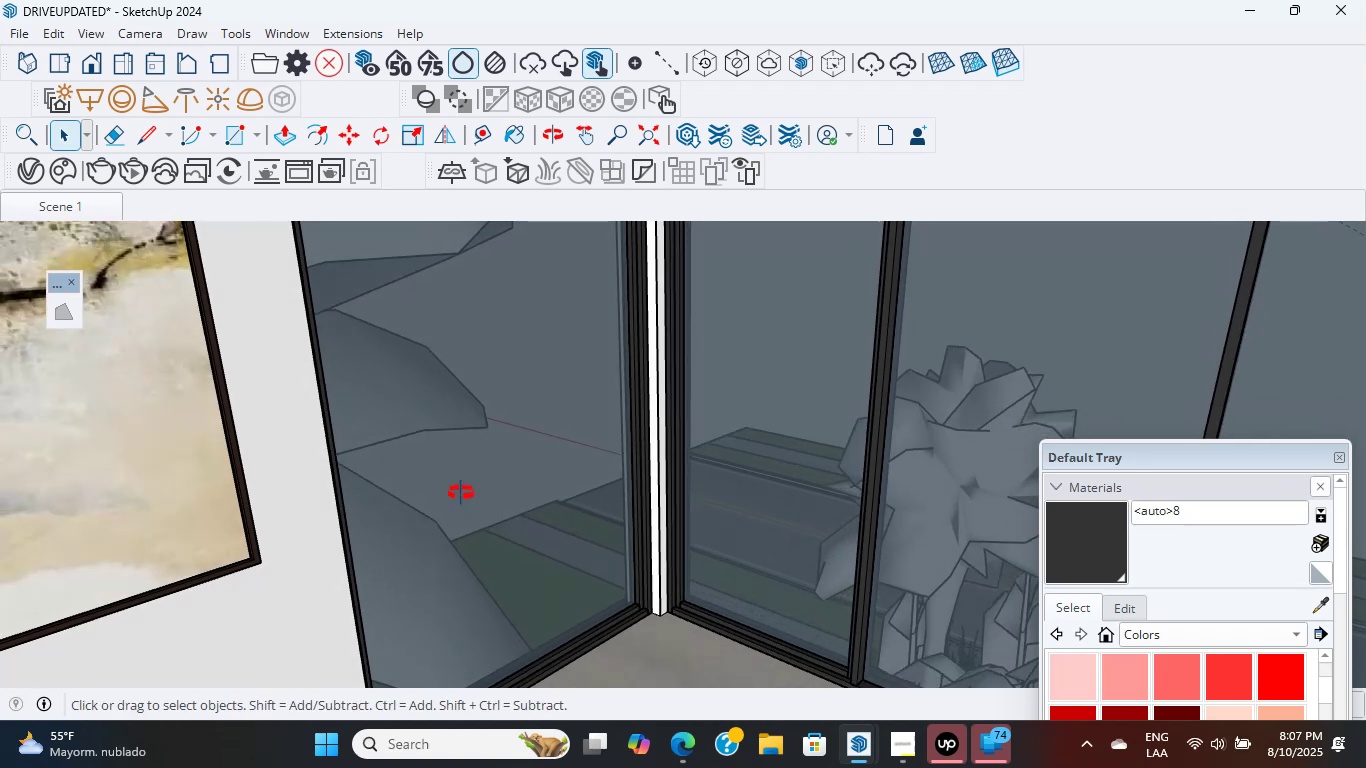 
wait(5.08)
 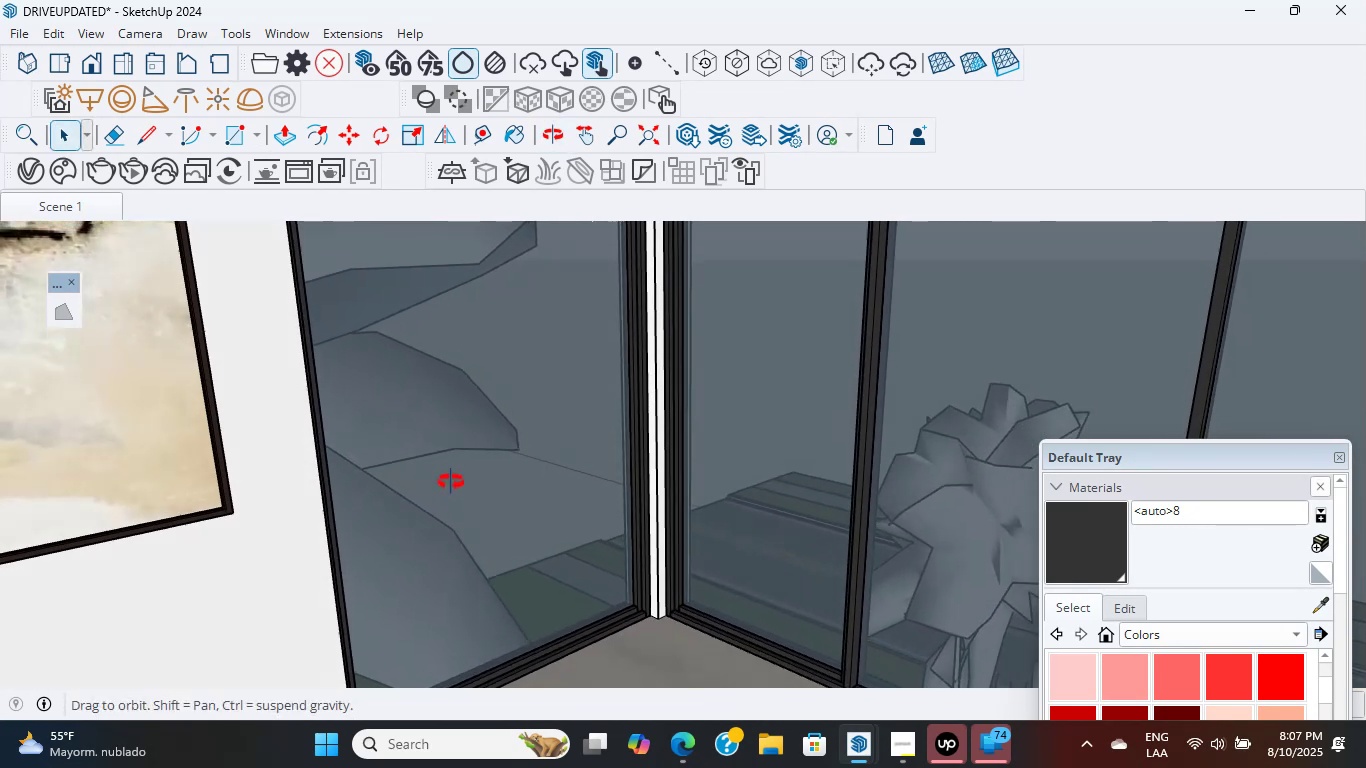 
scroll: coordinate [463, 494], scroll_direction: down, amount: 1.0
 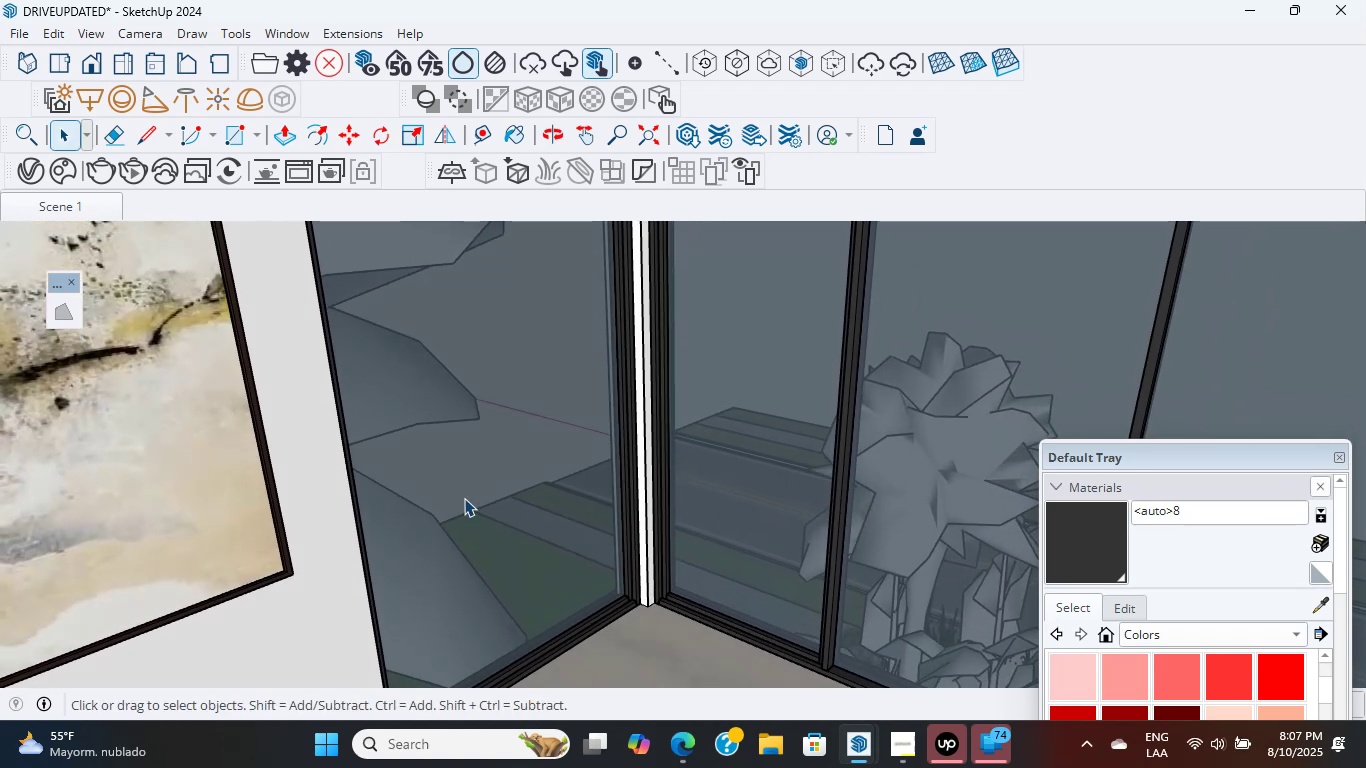 
scroll: coordinate [464, 504], scroll_direction: up, amount: 1.0
 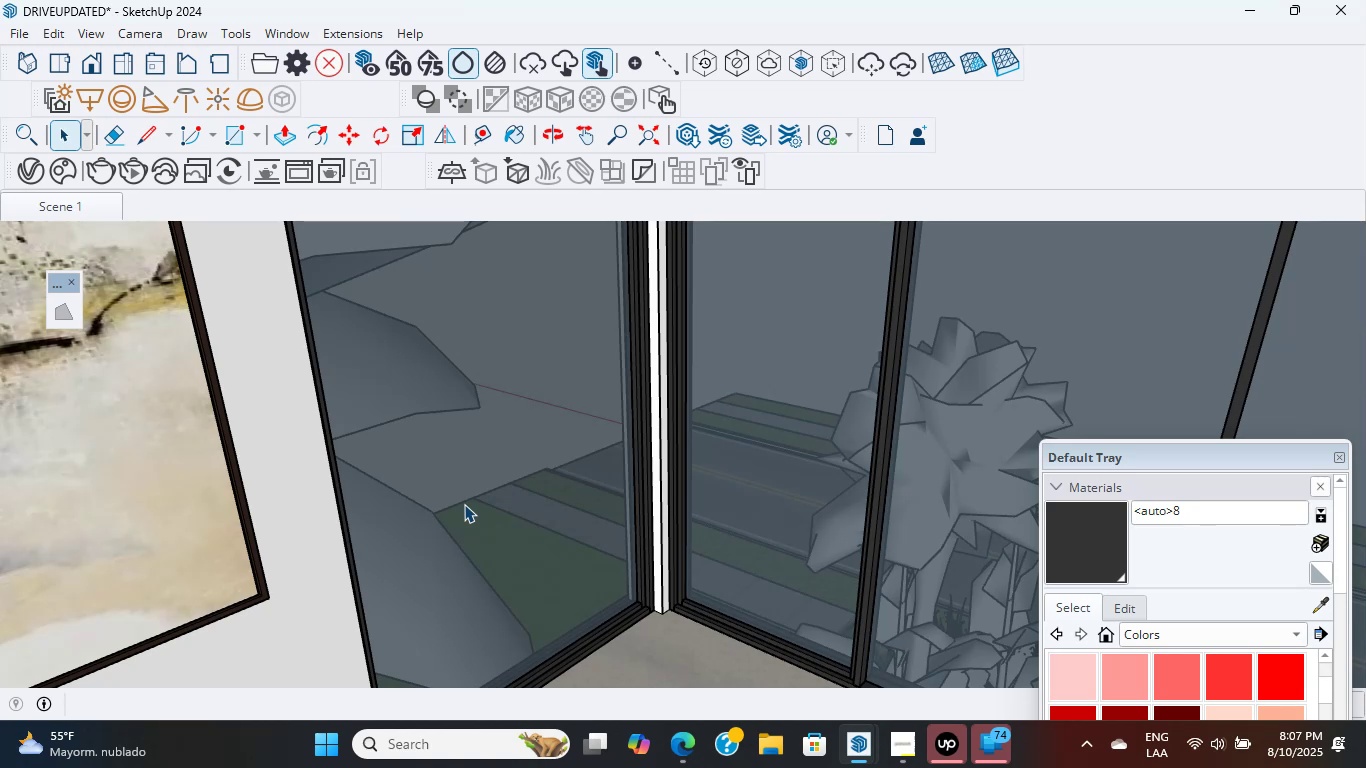 
wait(7.17)
 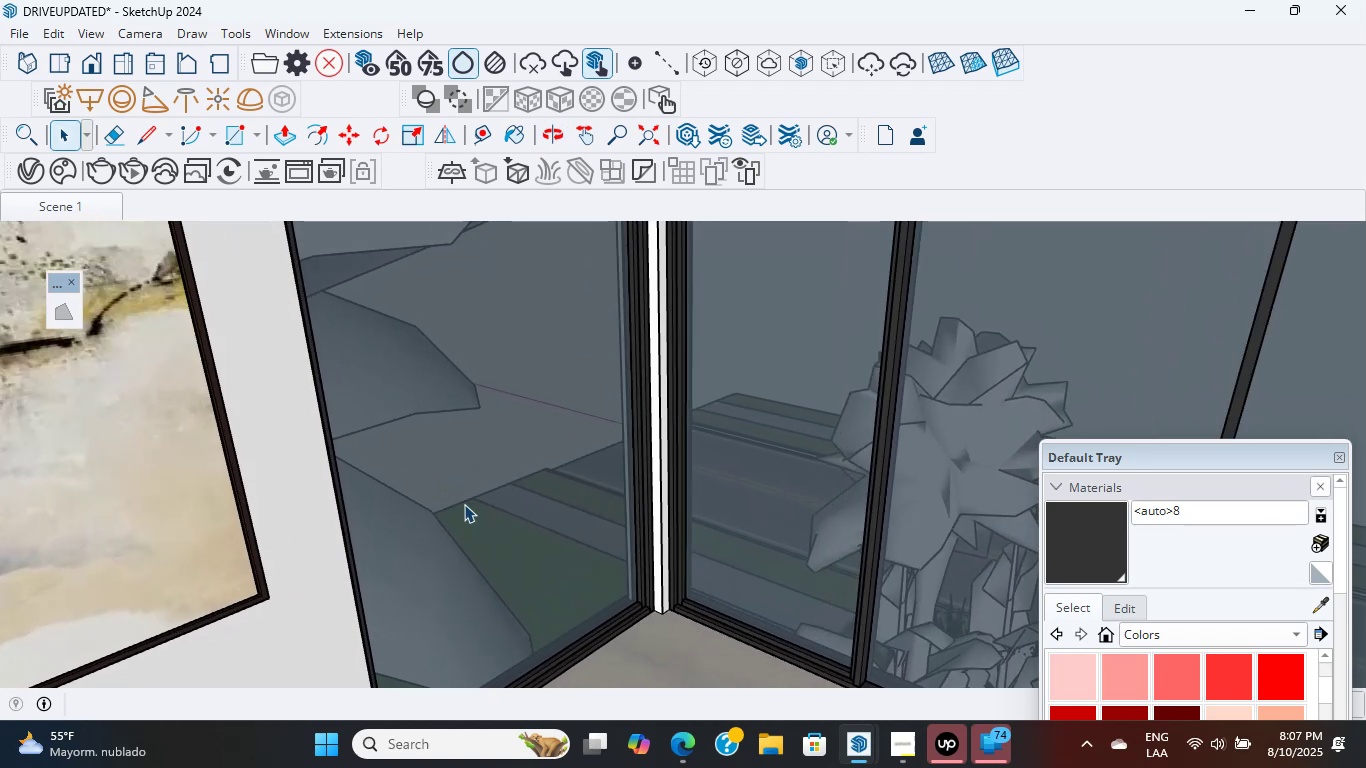 
scroll: coordinate [464, 504], scroll_direction: up, amount: 1.0
 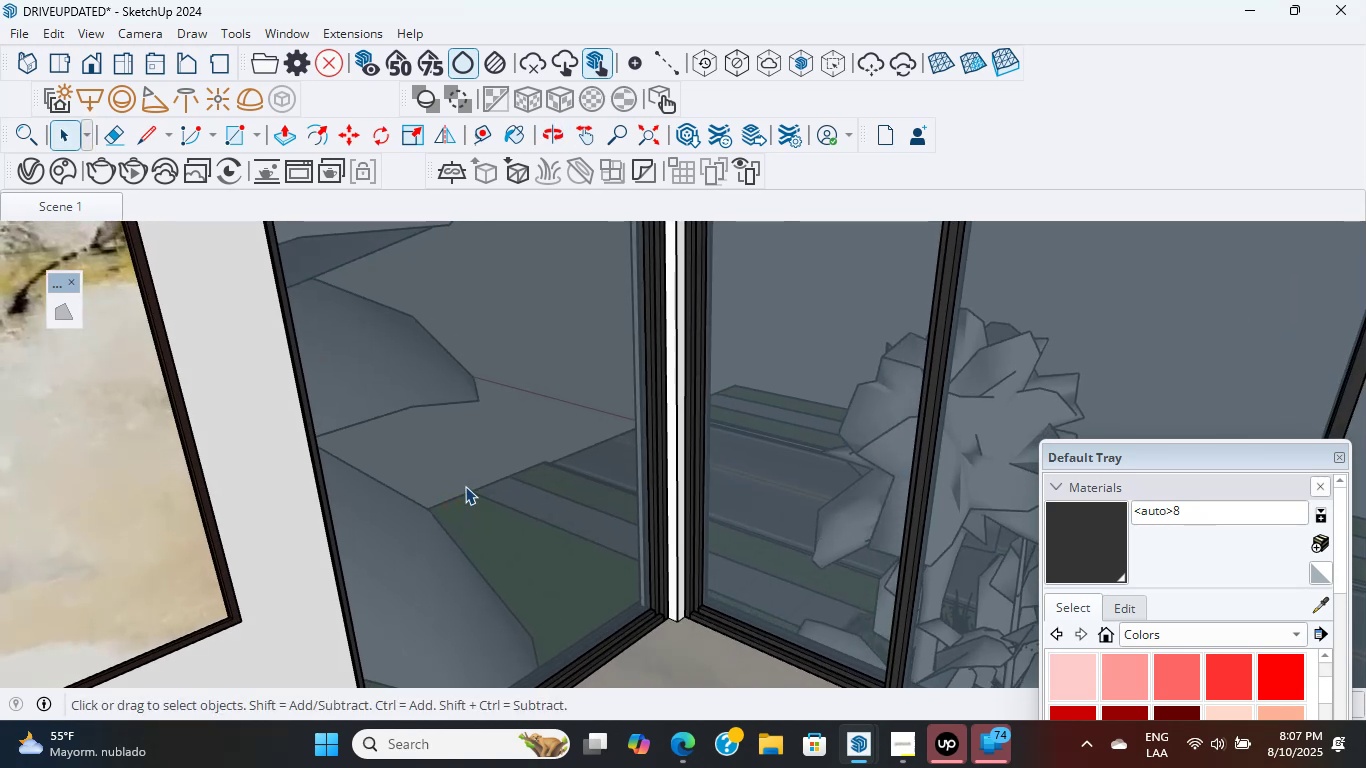 
wait(8.89)
 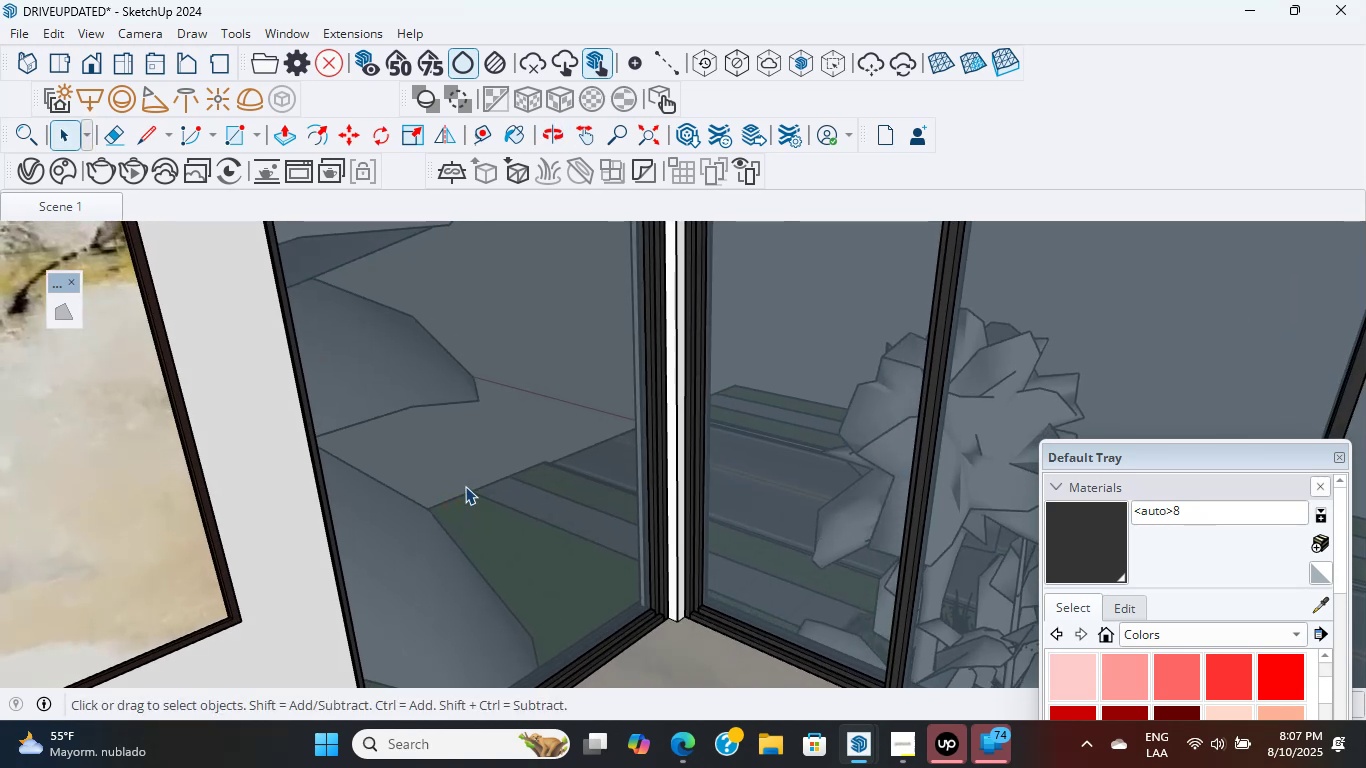 
scroll: coordinate [463, 477], scroll_direction: up, amount: 1.0
 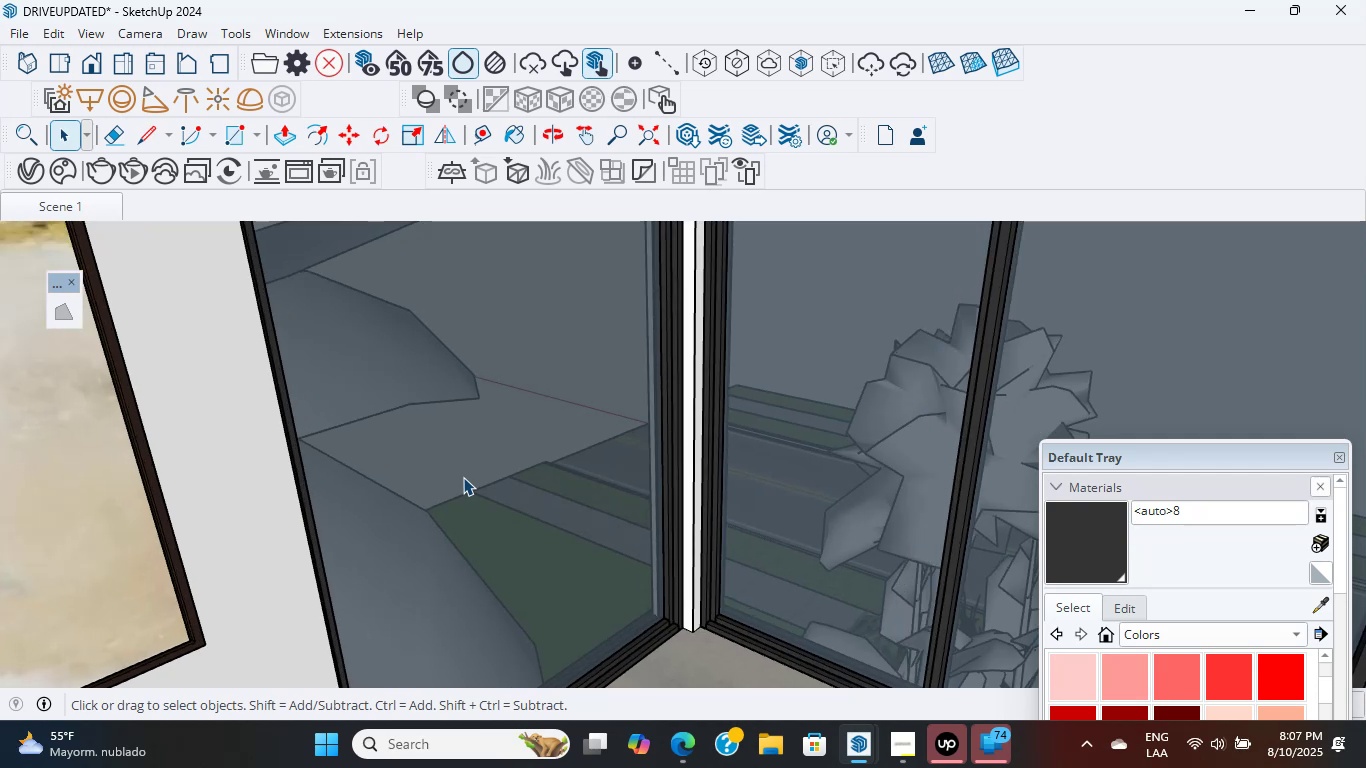 
scroll: coordinate [603, 425], scroll_direction: down, amount: 6.0
 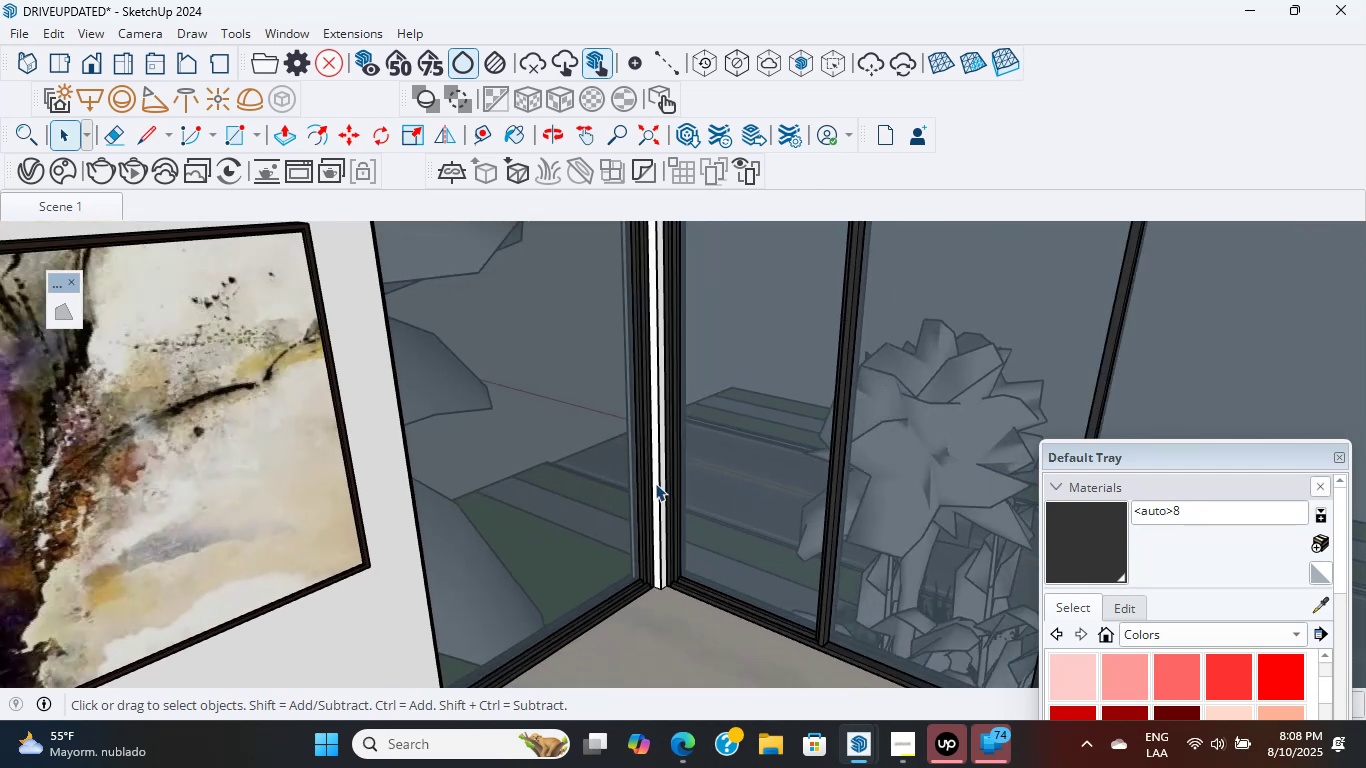 
hold_key(key=ShiftLeft, duration=2.03)
scroll: coordinate [603, 451], scroll_direction: down, amount: 4.0
 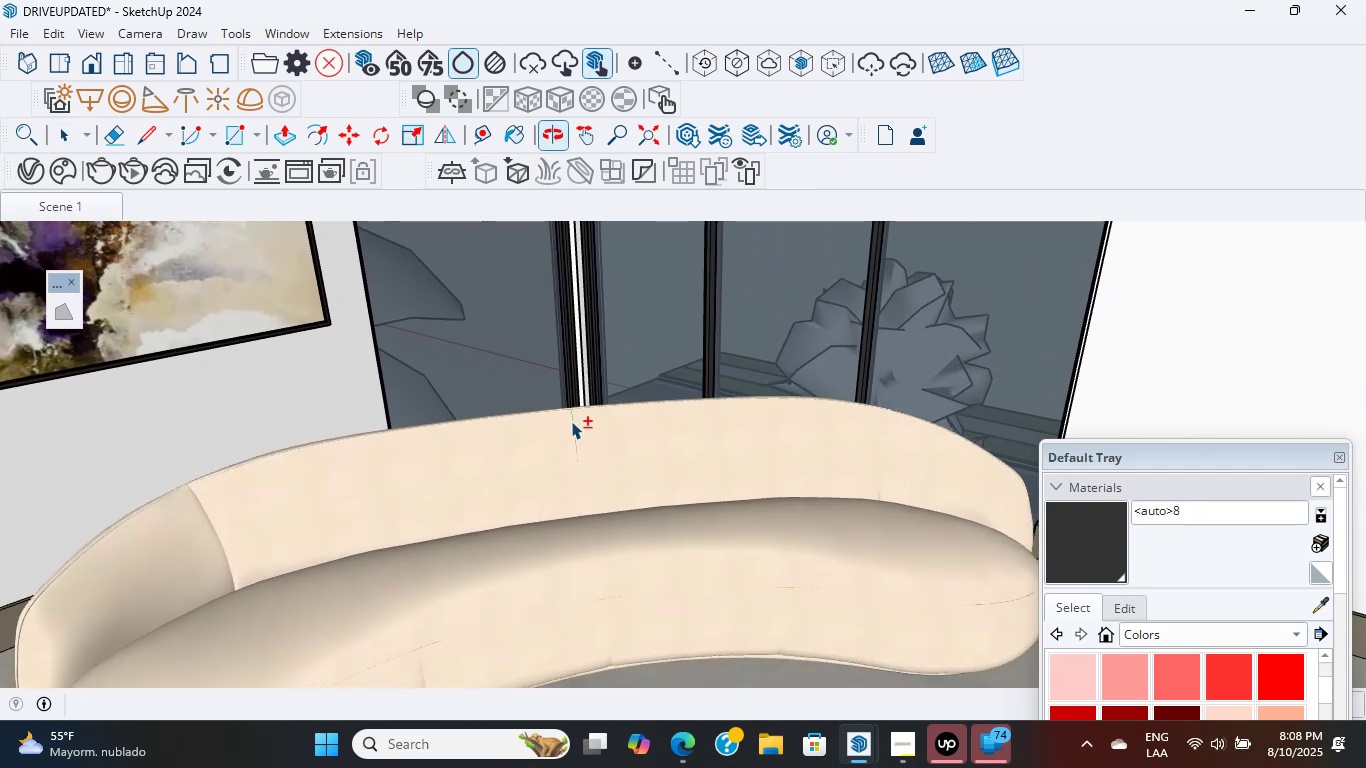 
hold_key(key=ShiftLeft, duration=1.6)
scroll: coordinate [532, 396], scroll_direction: down, amount: 3.0
 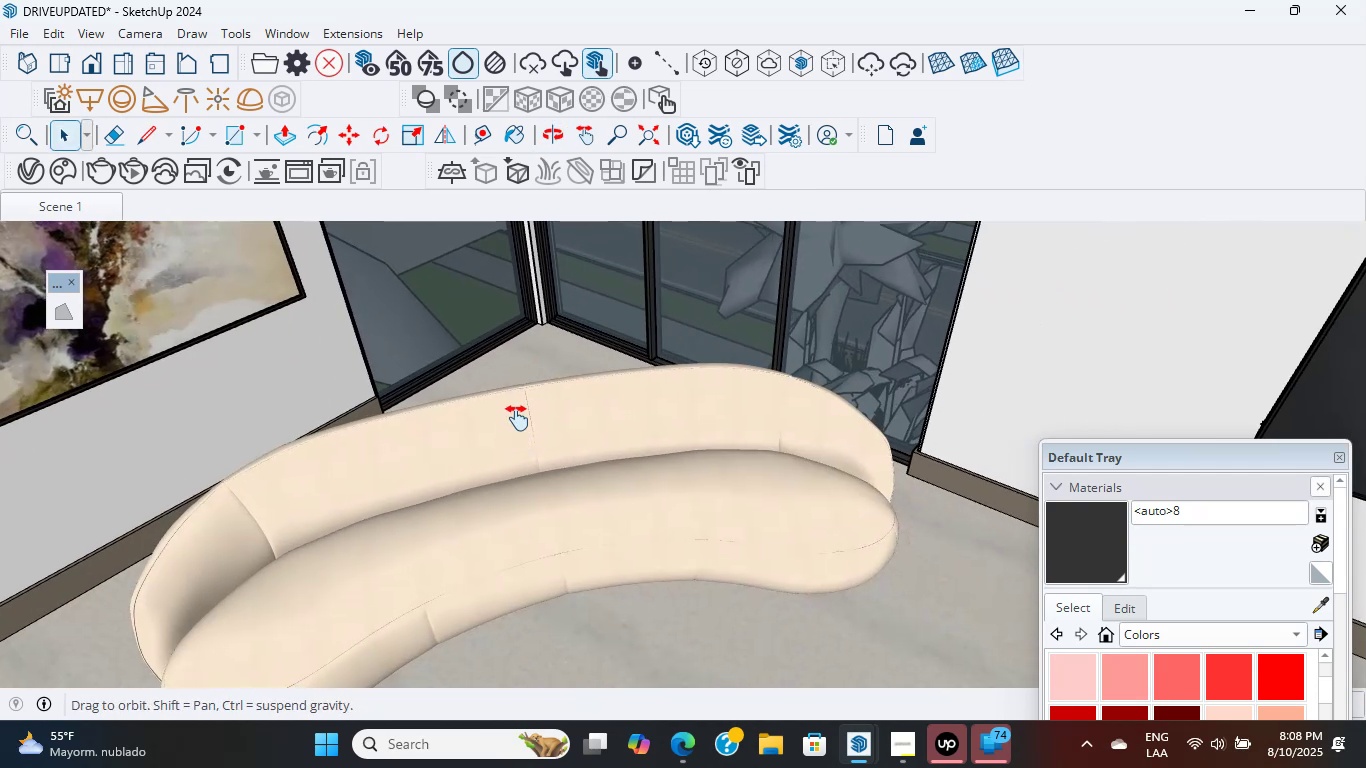 
scroll: coordinate [486, 455], scroll_direction: up, amount: 2.0
 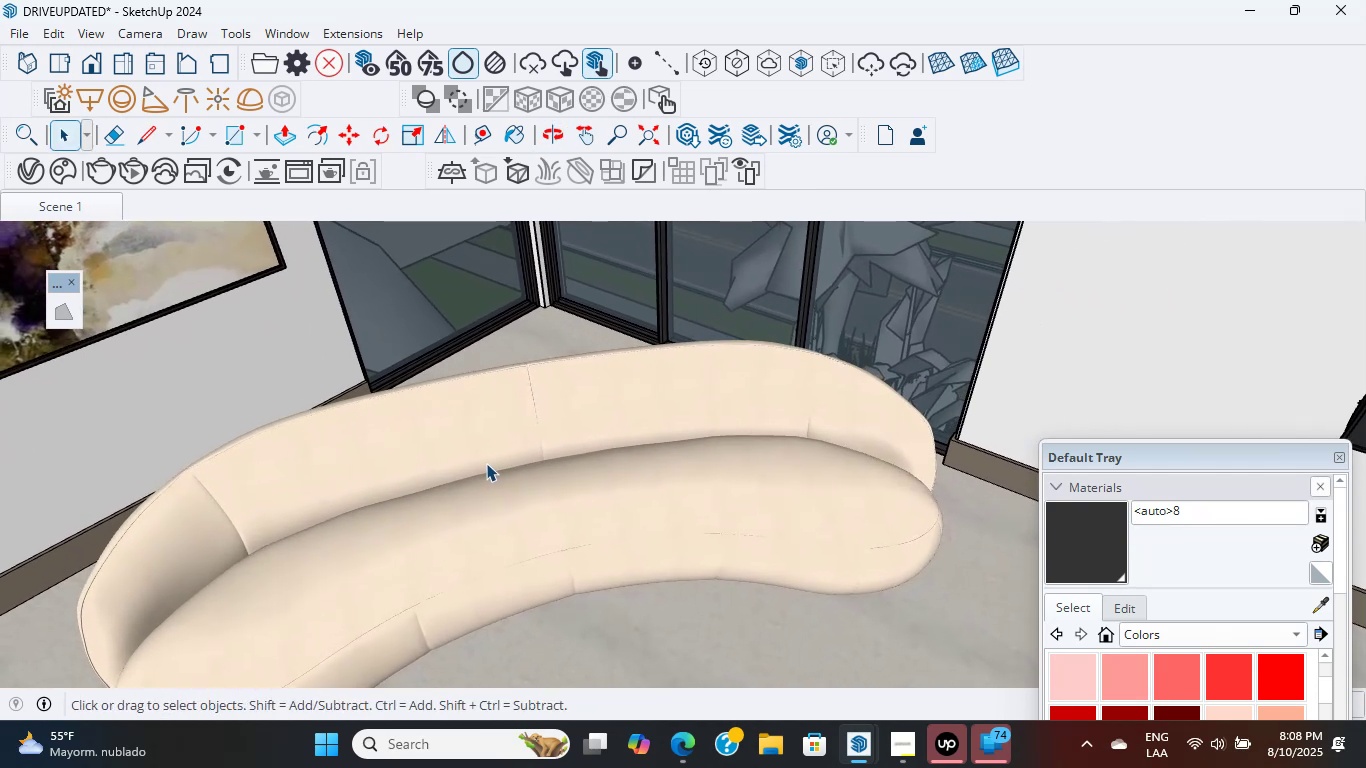 
hold_key(key=ShiftLeft, duration=0.37)
 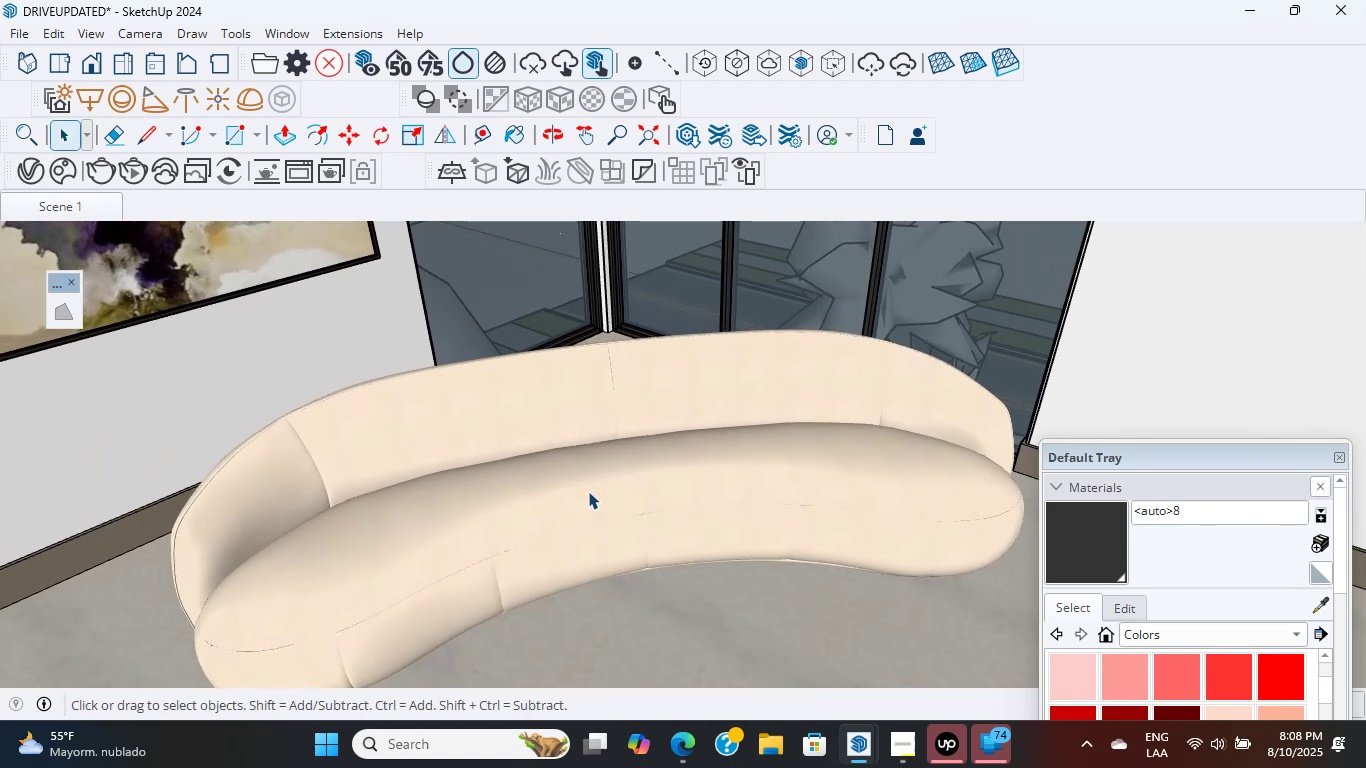 
key(Shift+ShiftLeft)
 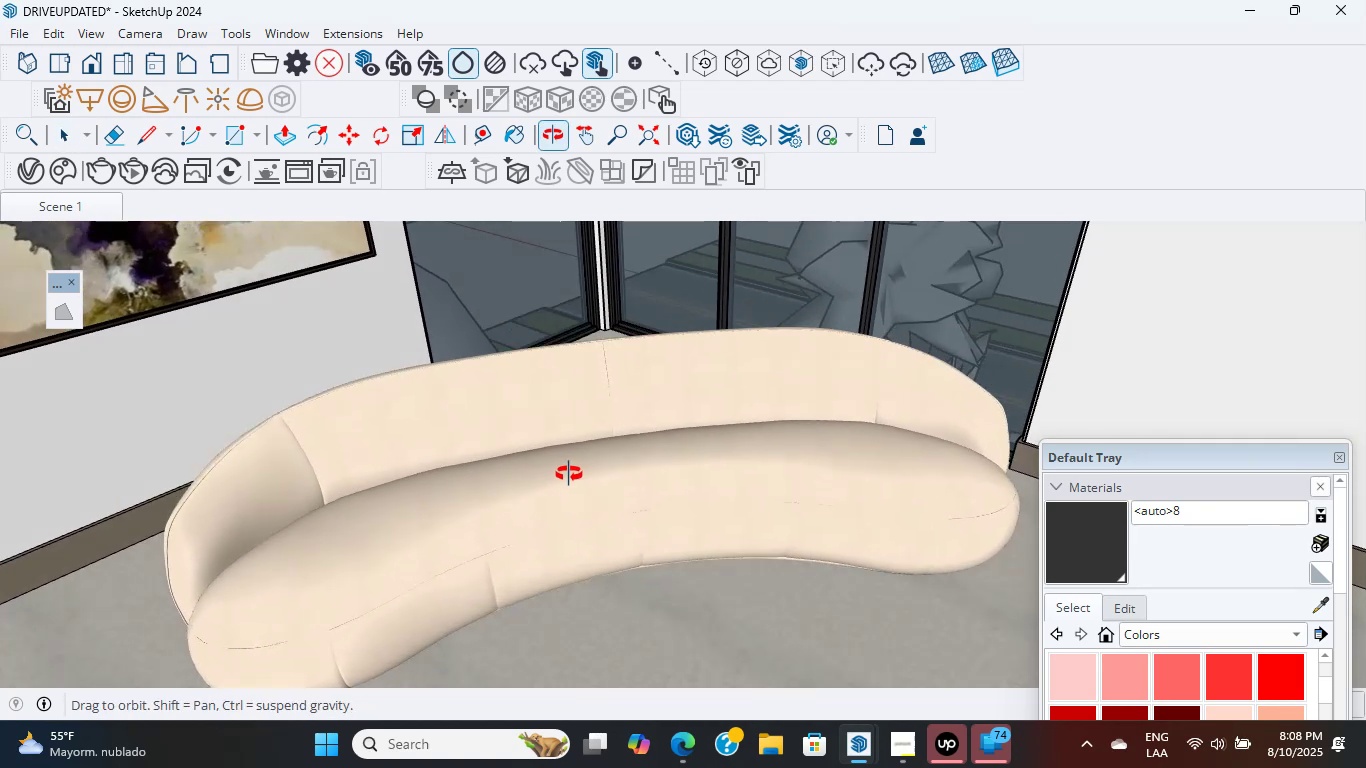 
wait(5.52)
 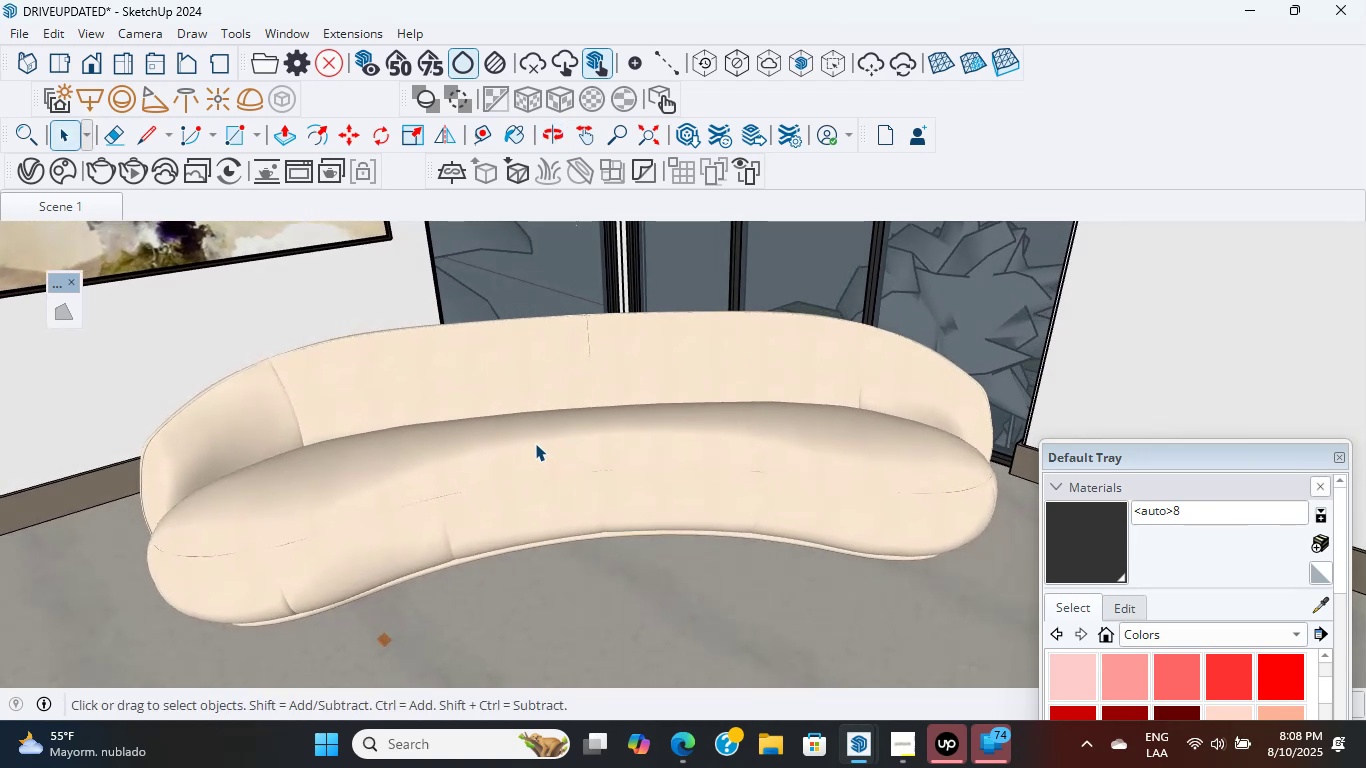 
hold_key(key=ShiftLeft, duration=0.44)
 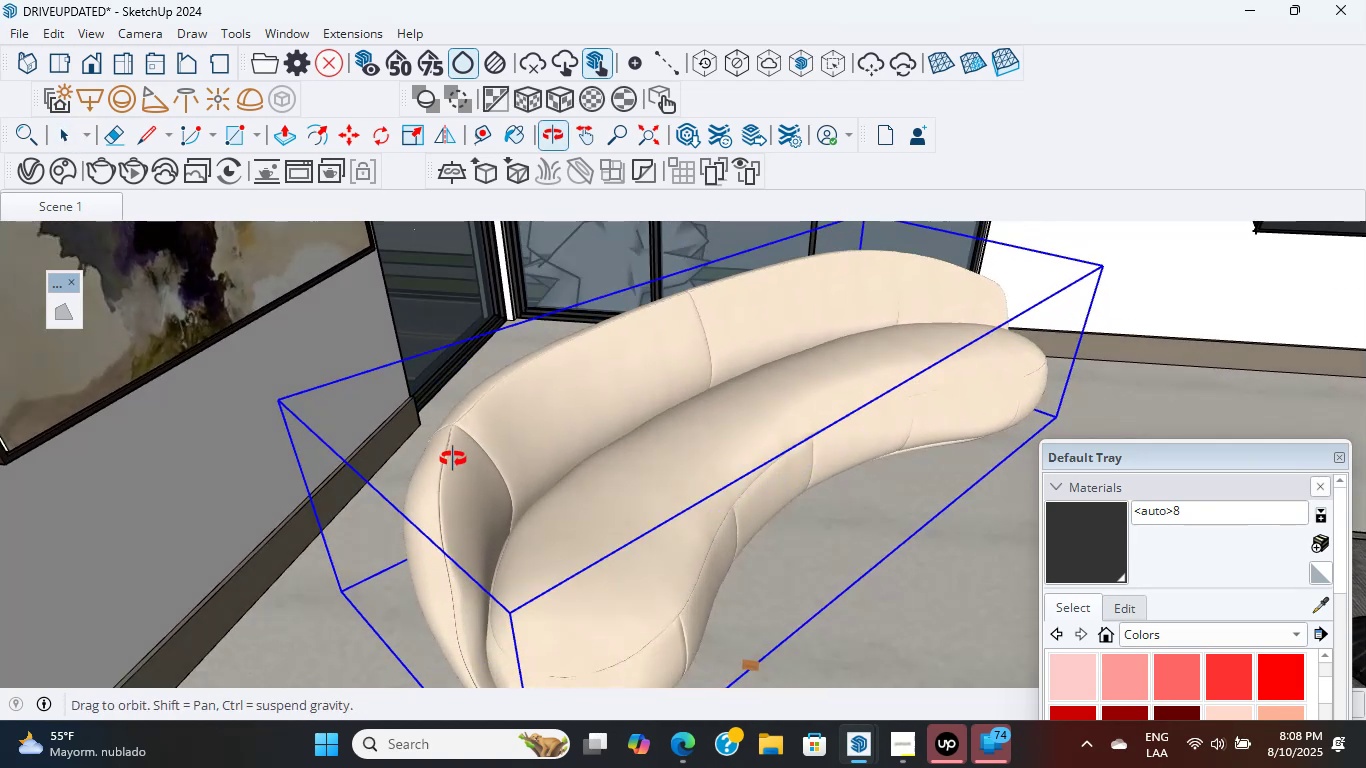 
hold_key(key=ShiftLeft, duration=0.53)
 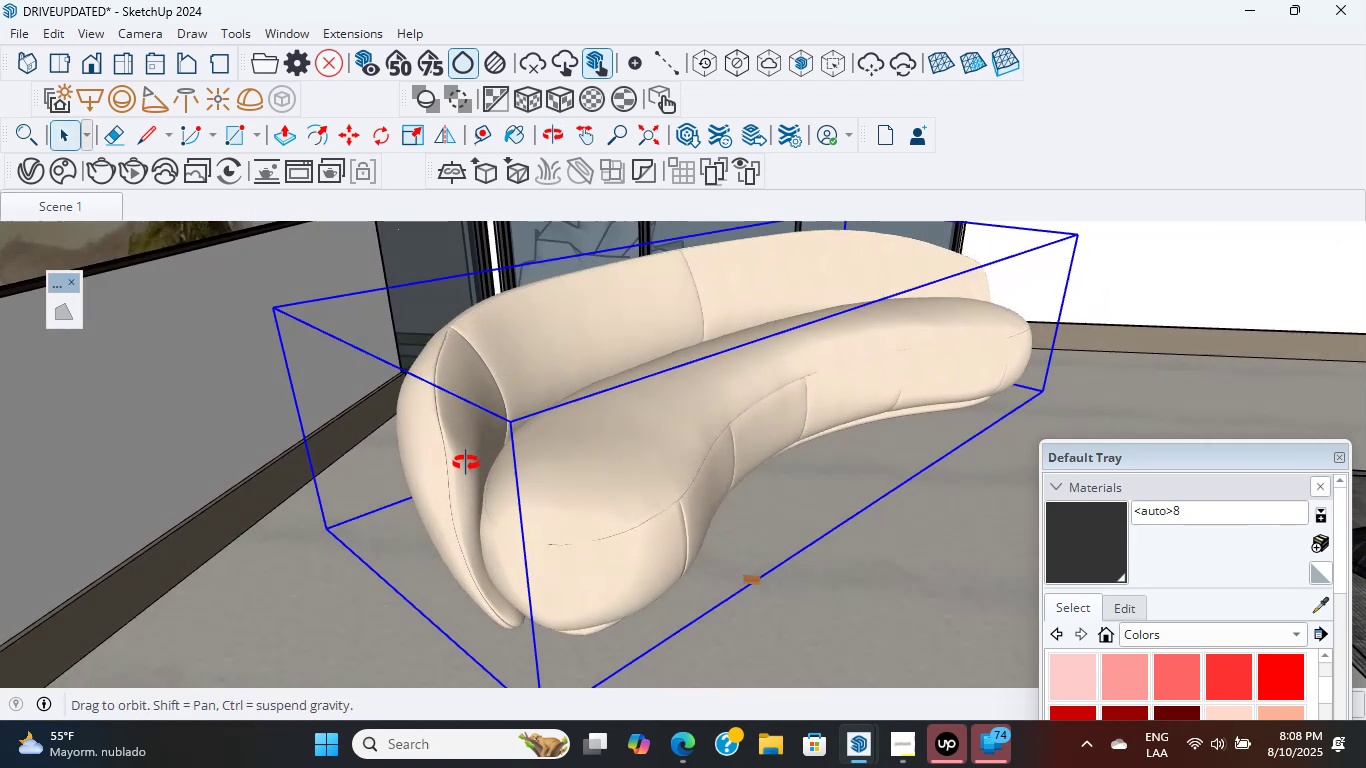 
key(M)
 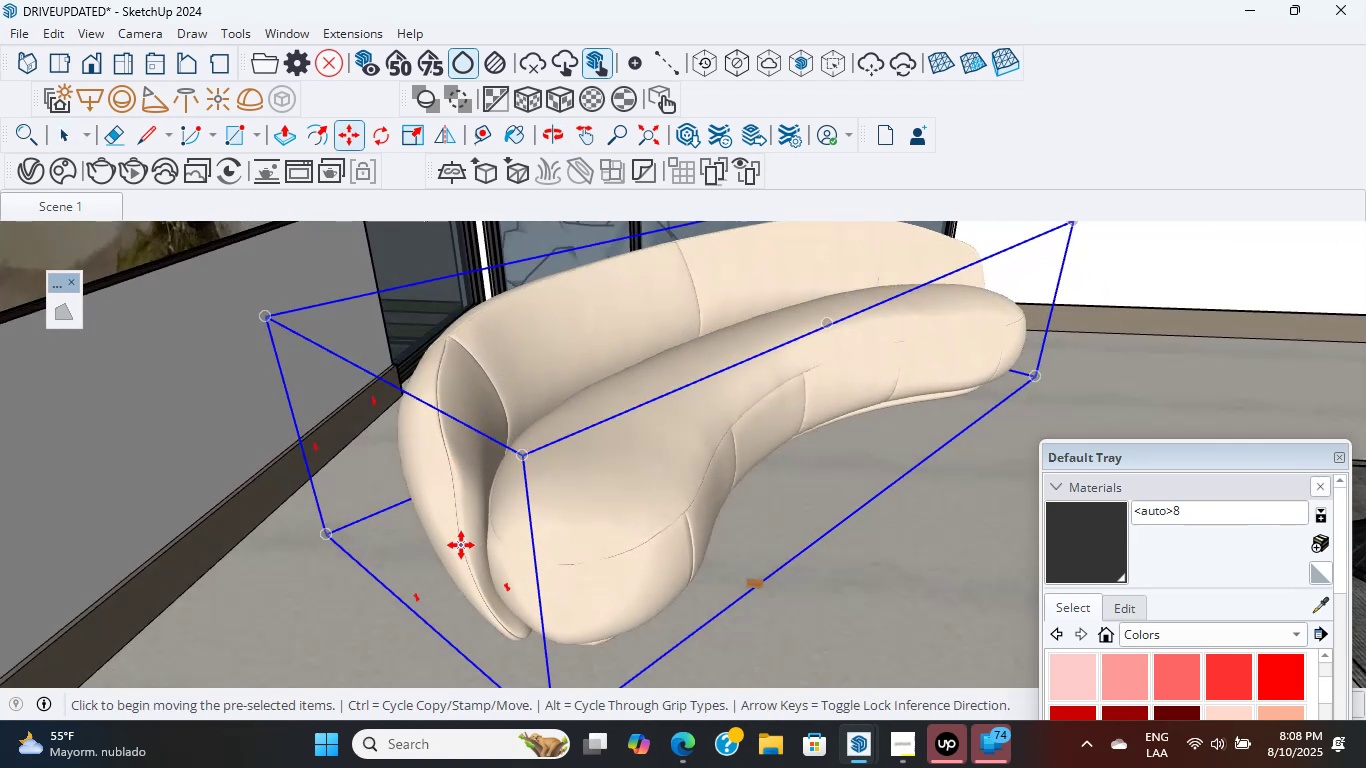 
hold_key(key=ShiftLeft, duration=0.43)
 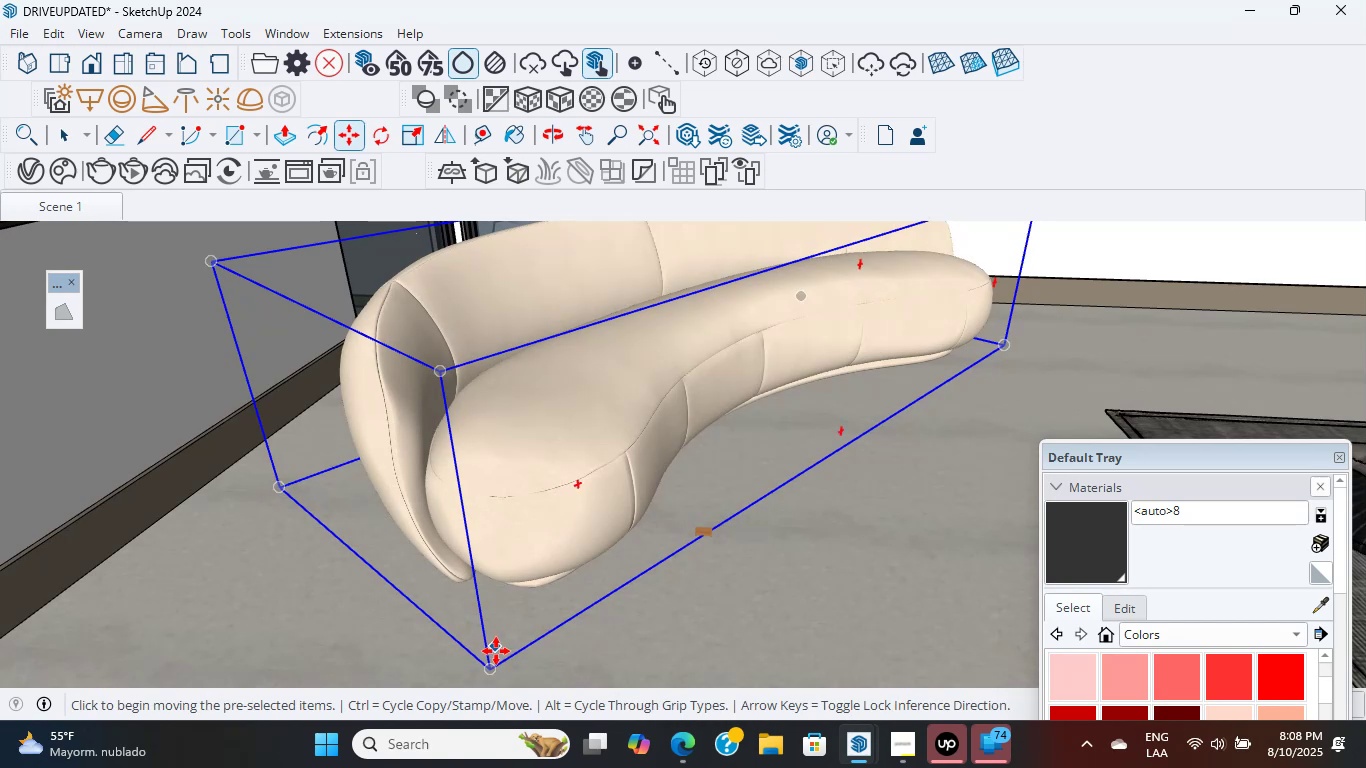 
left_click([486, 665])
 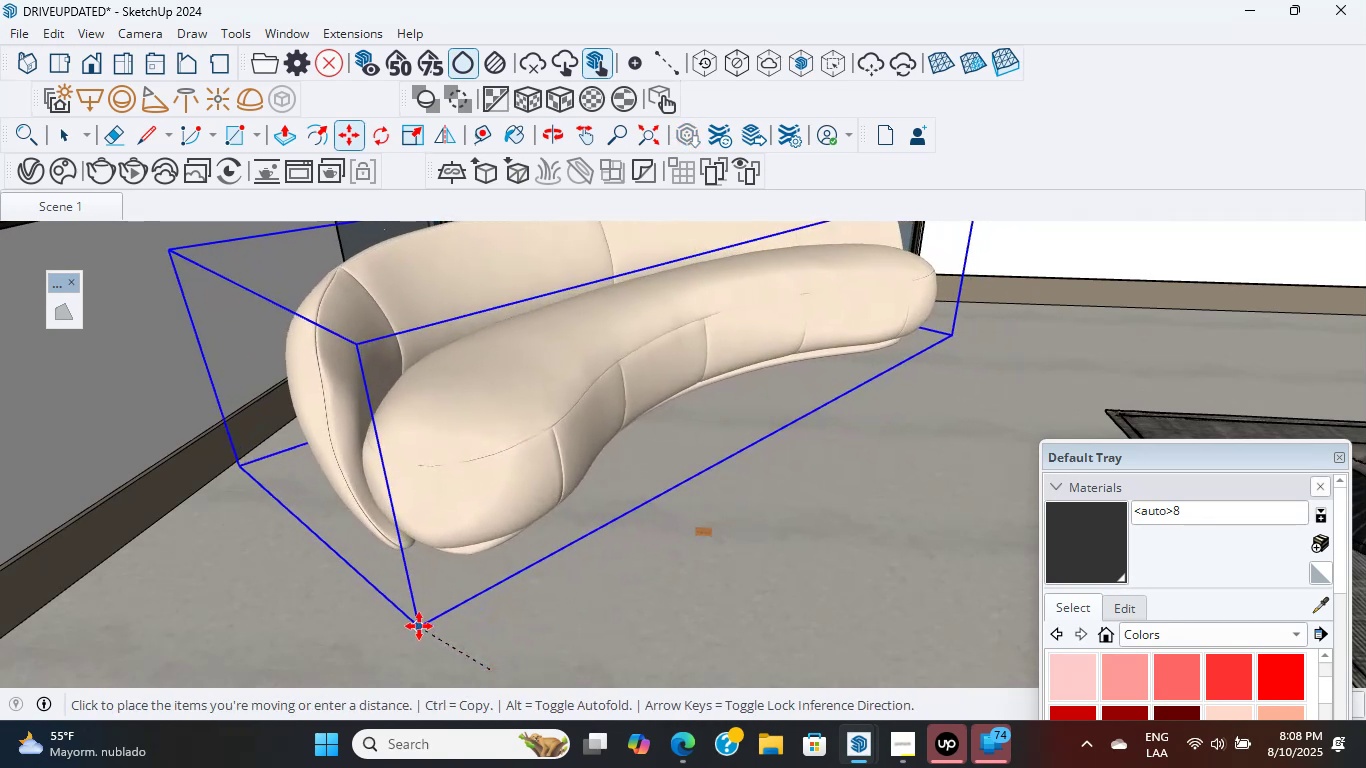 
left_click([416, 623])
 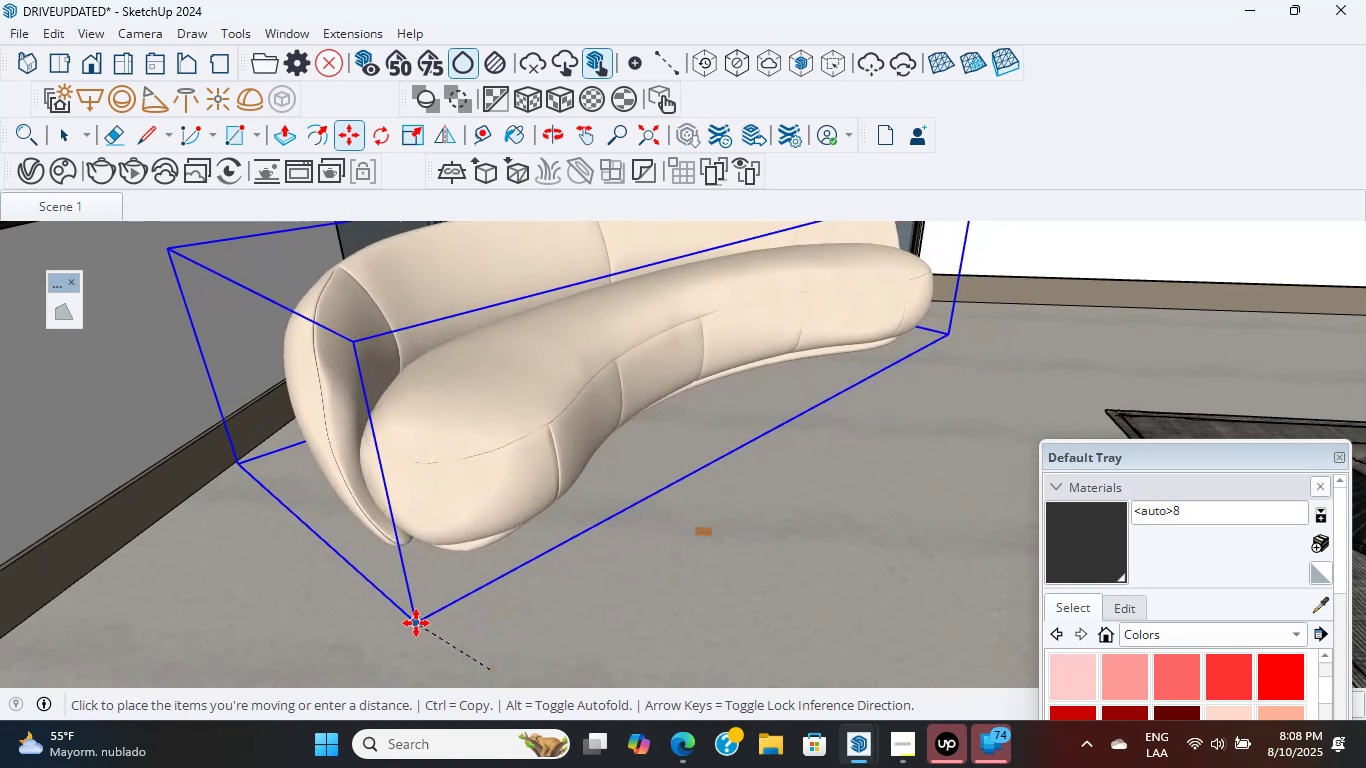 
hold_key(key=ShiftLeft, duration=0.52)
 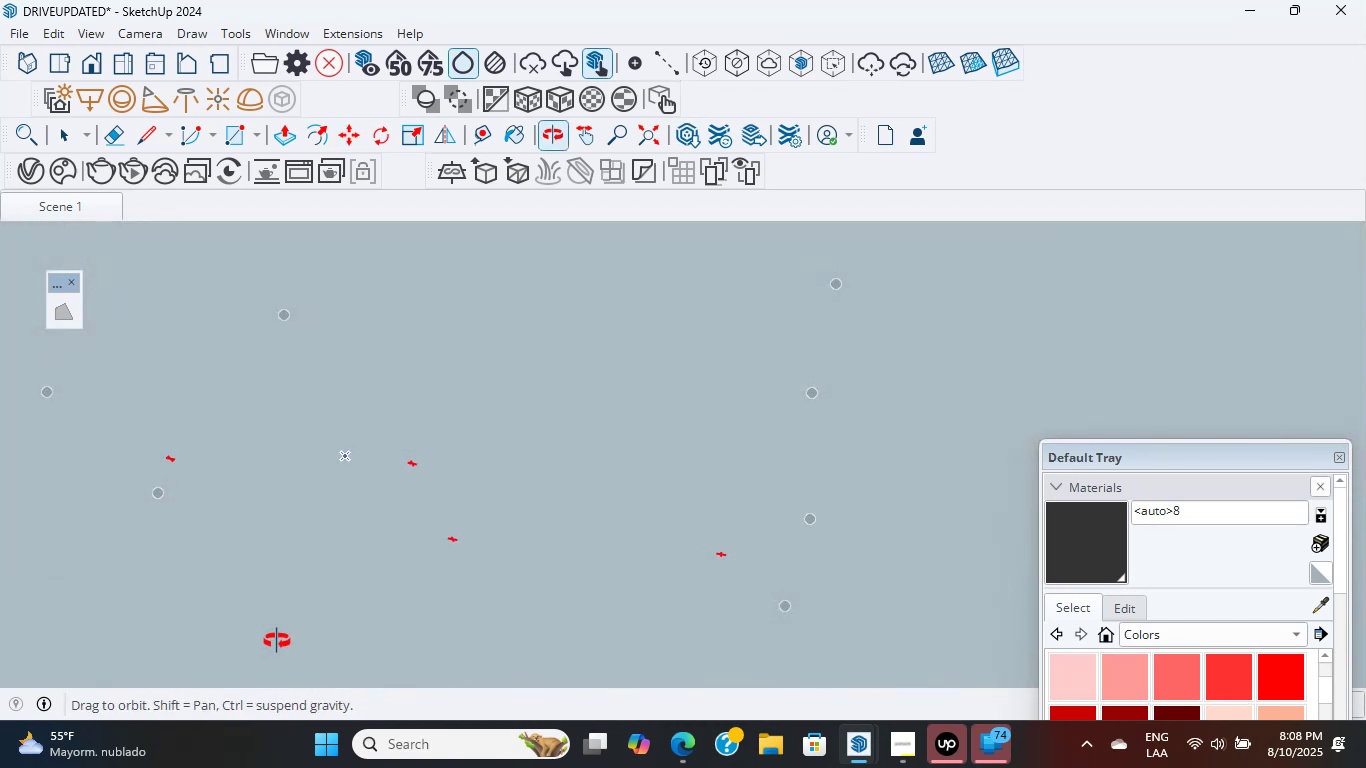 
hold_key(key=ShiftLeft, duration=0.6)
 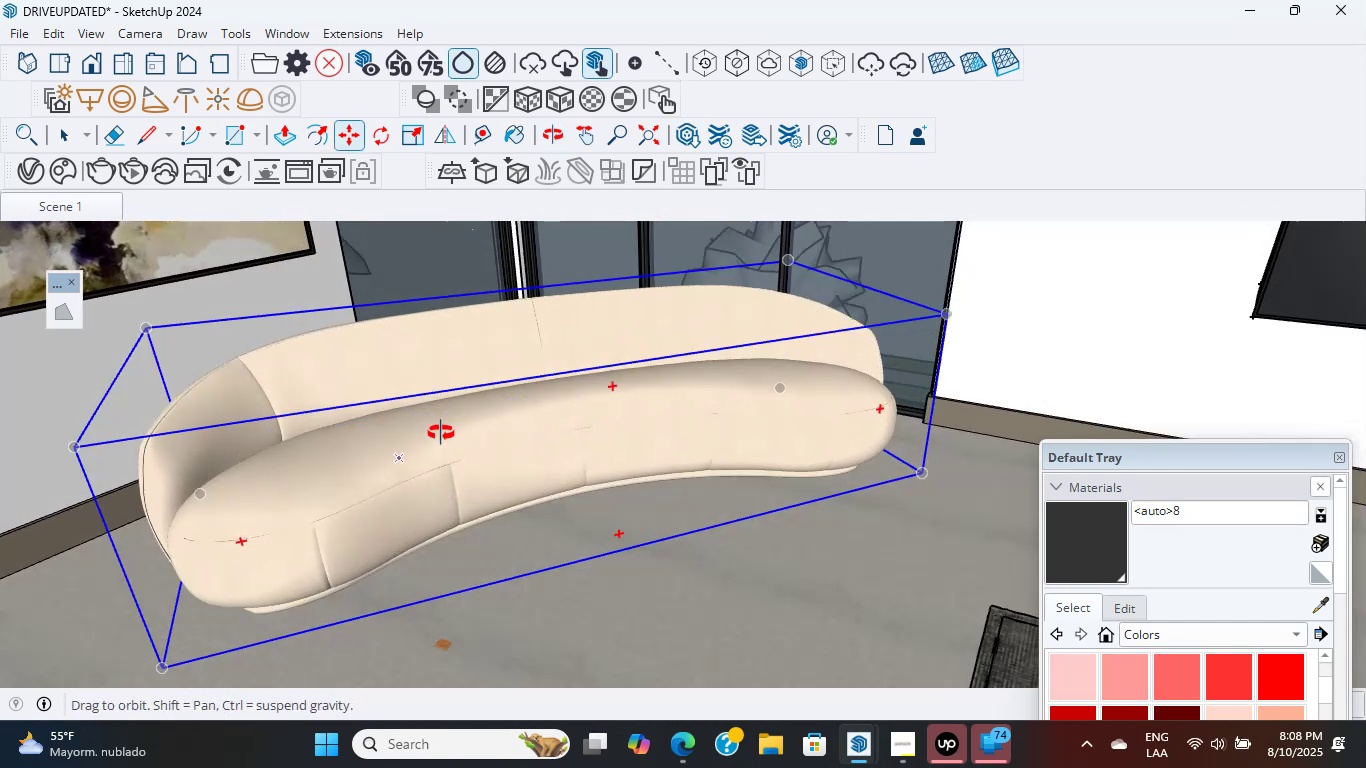 
hold_key(key=ShiftLeft, duration=0.49)
 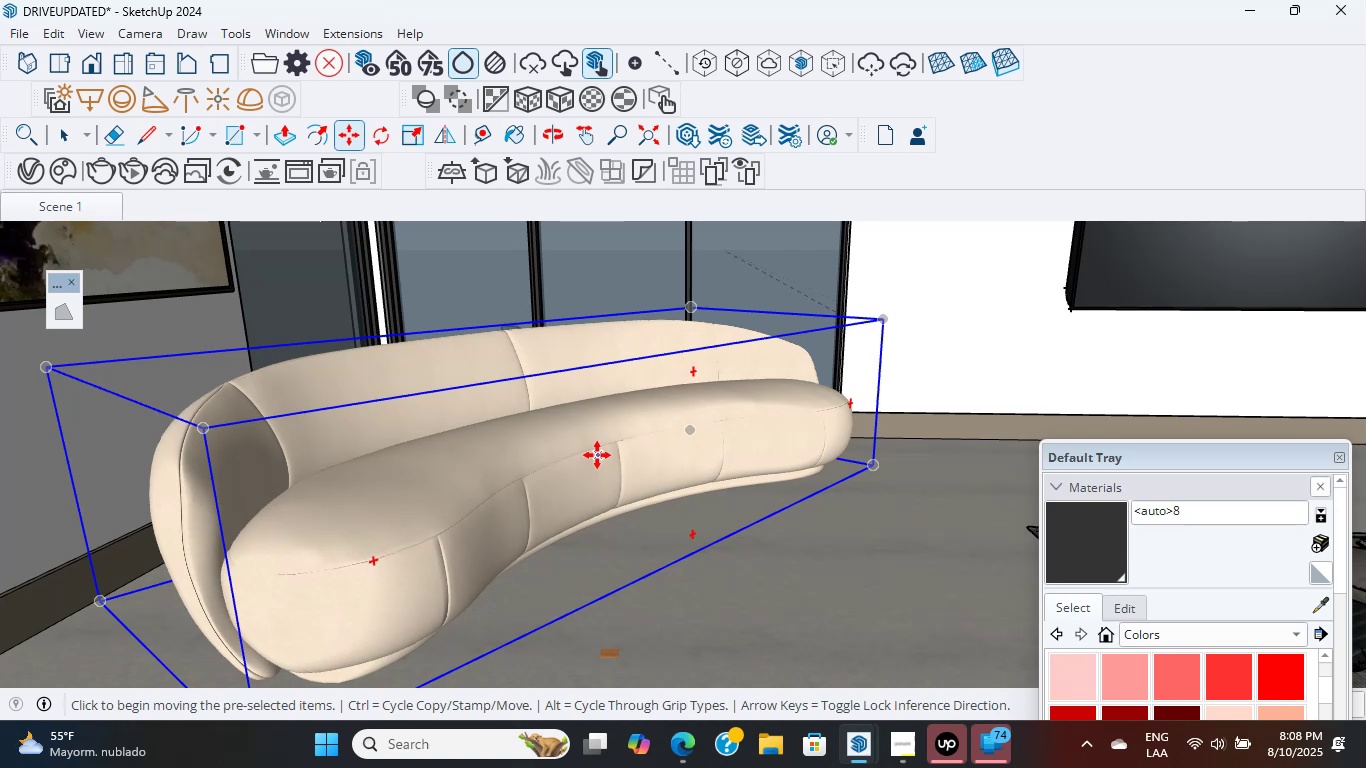 
wait(28.23)
 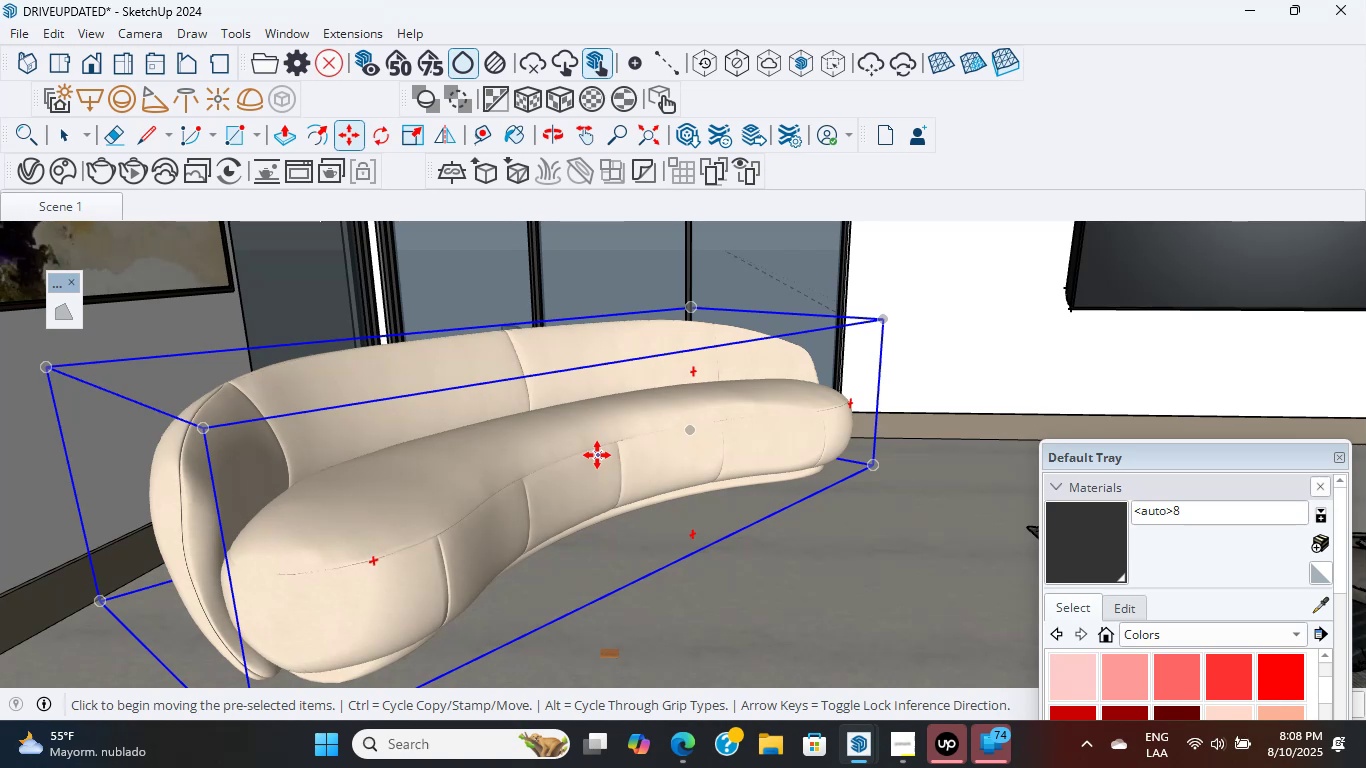 
scroll: coordinate [625, 453], scroll_direction: down, amount: 3.0
 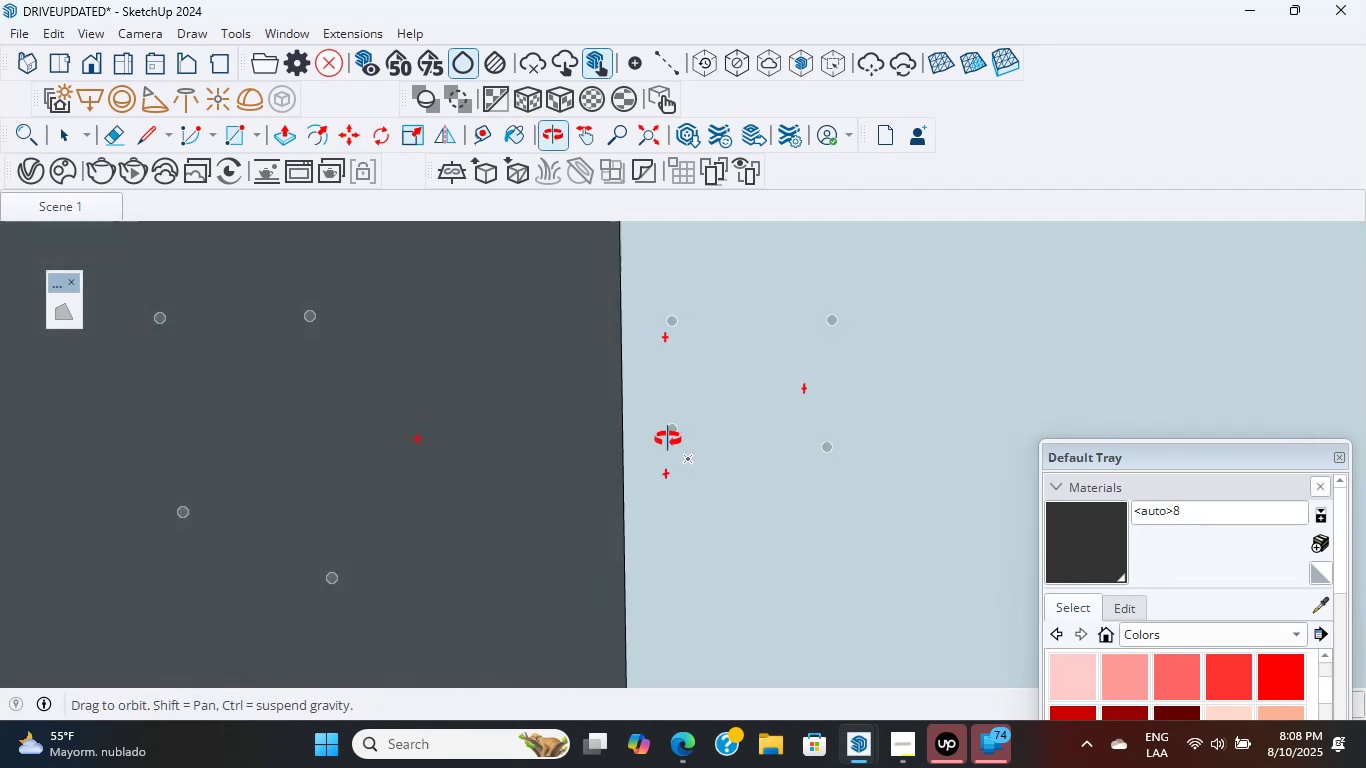 
wait(5.02)
 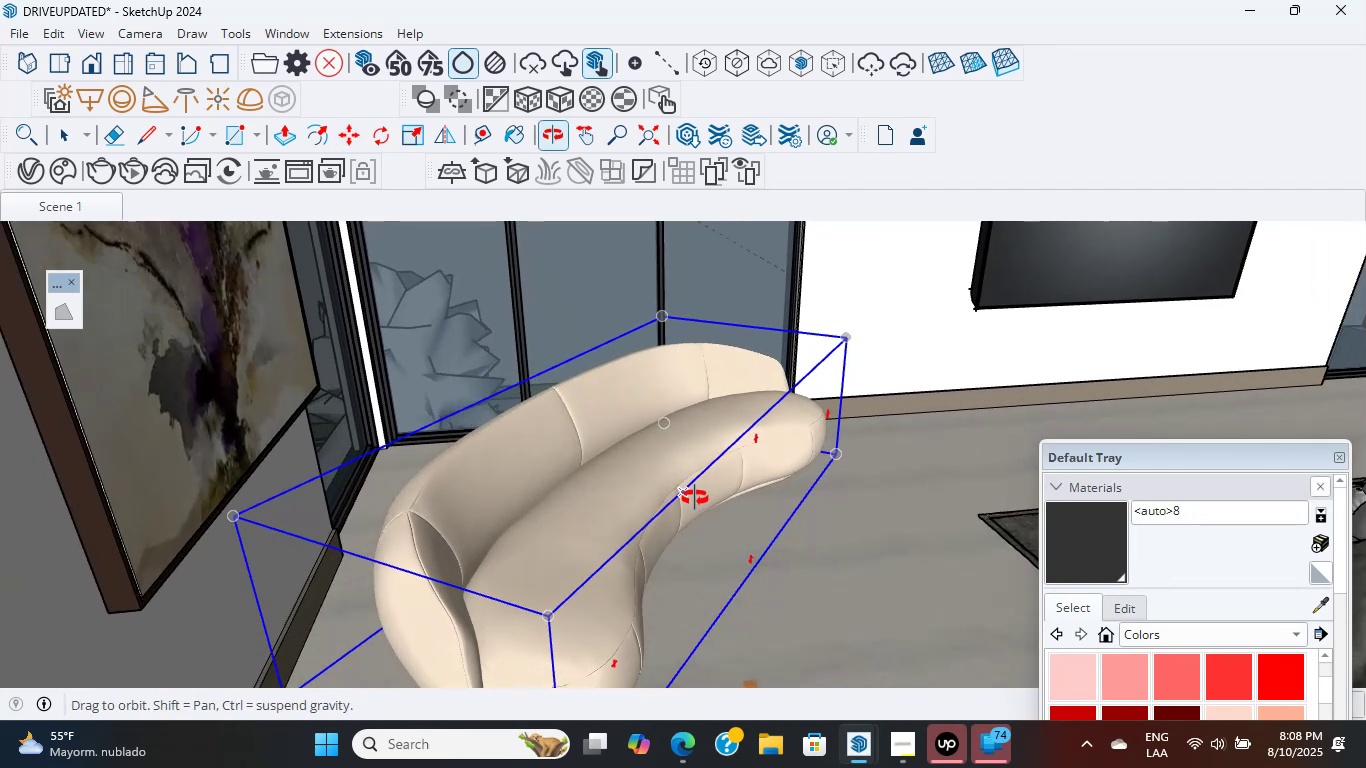 
scroll: coordinate [765, 351], scroll_direction: up, amount: 3.0
 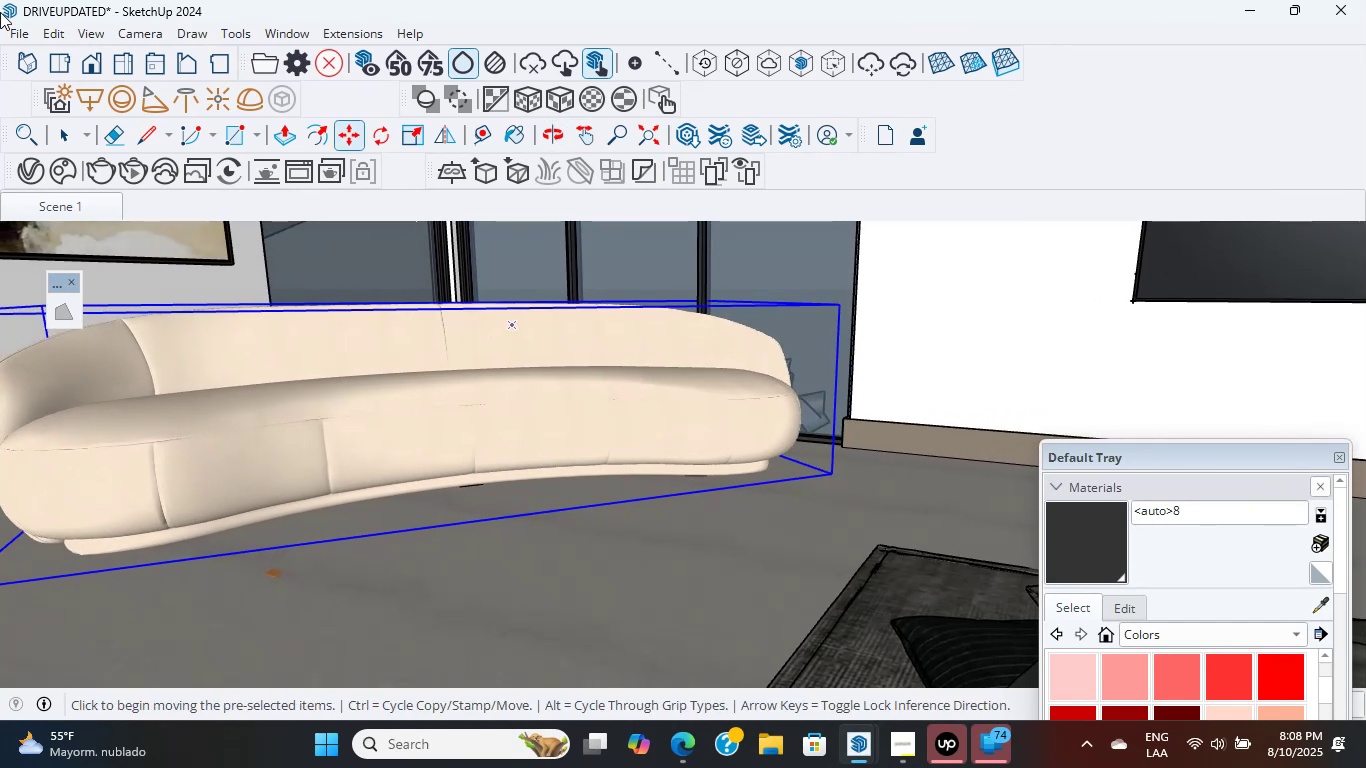 
left_click([64, 133])
 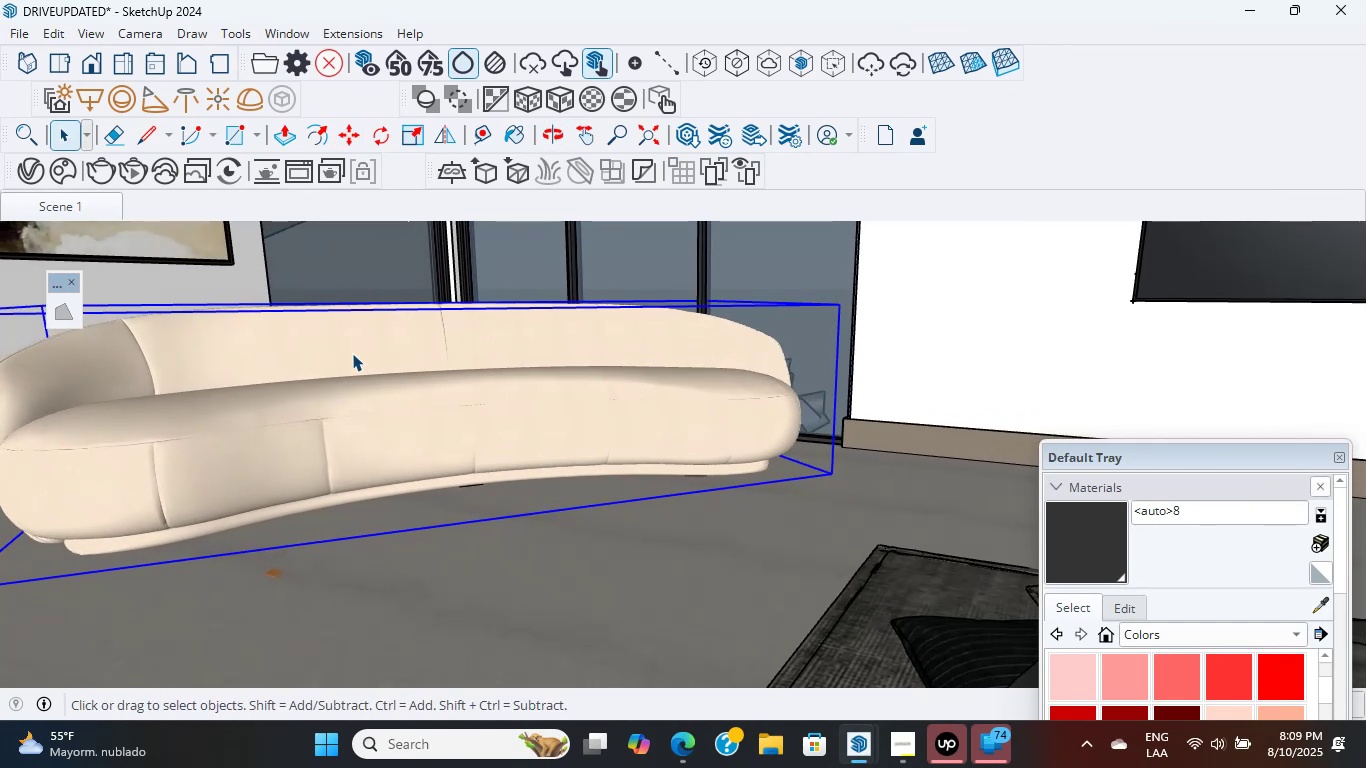 
double_click([343, 334])
 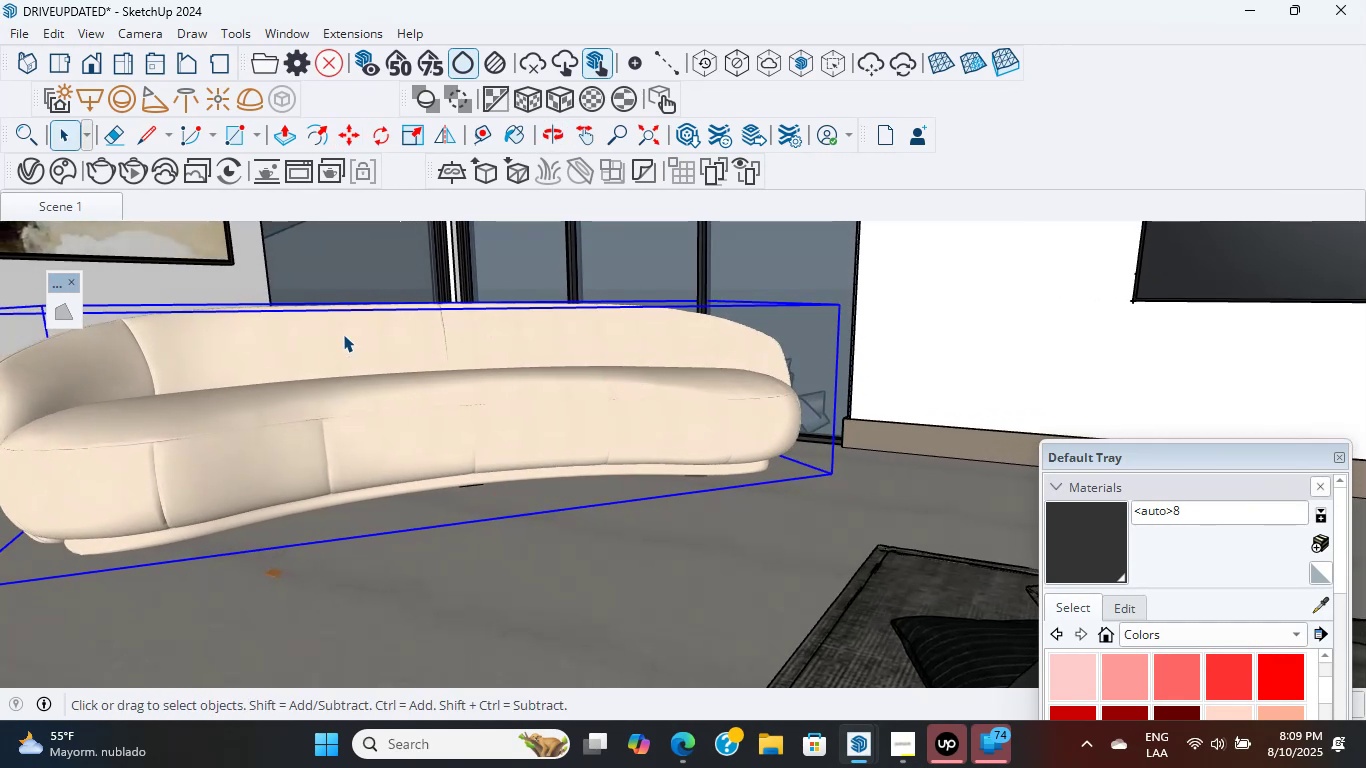 
triple_click([343, 334])
 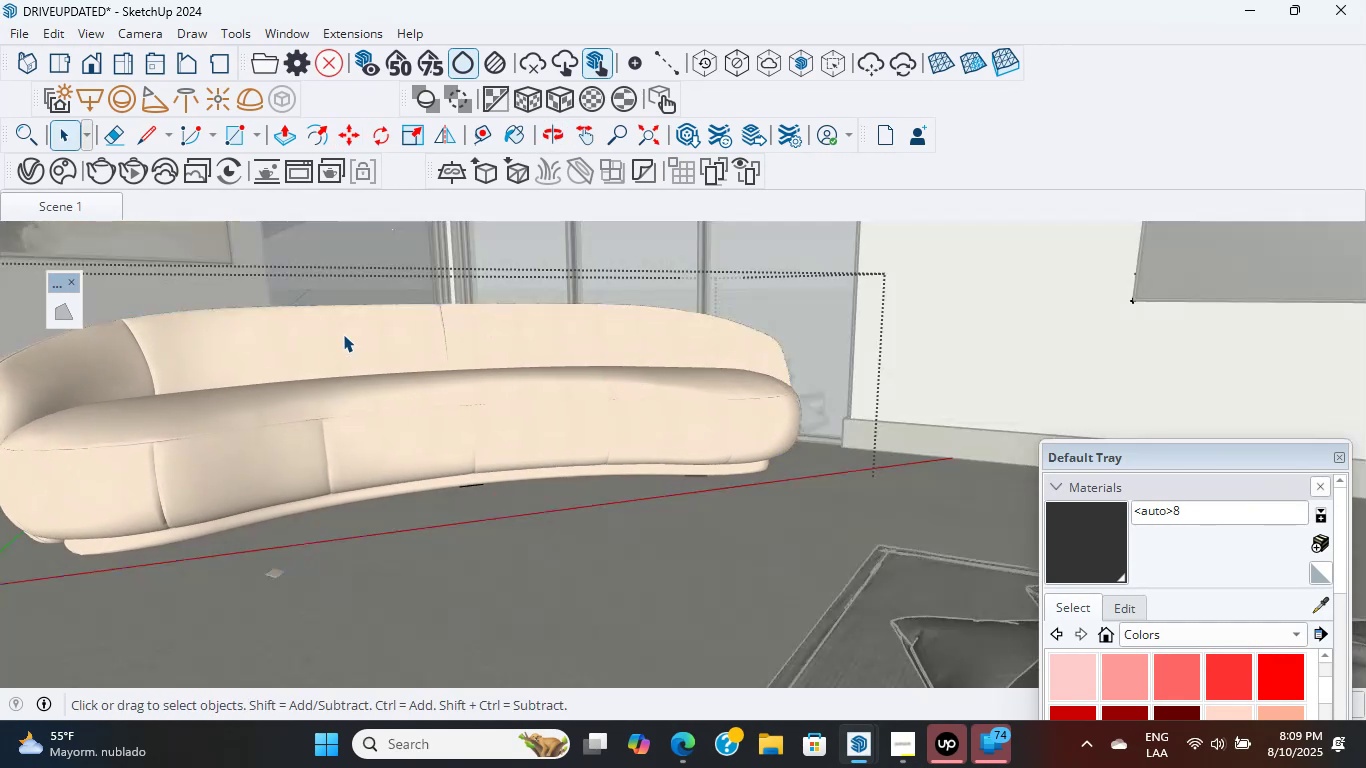 
triple_click([343, 334])
 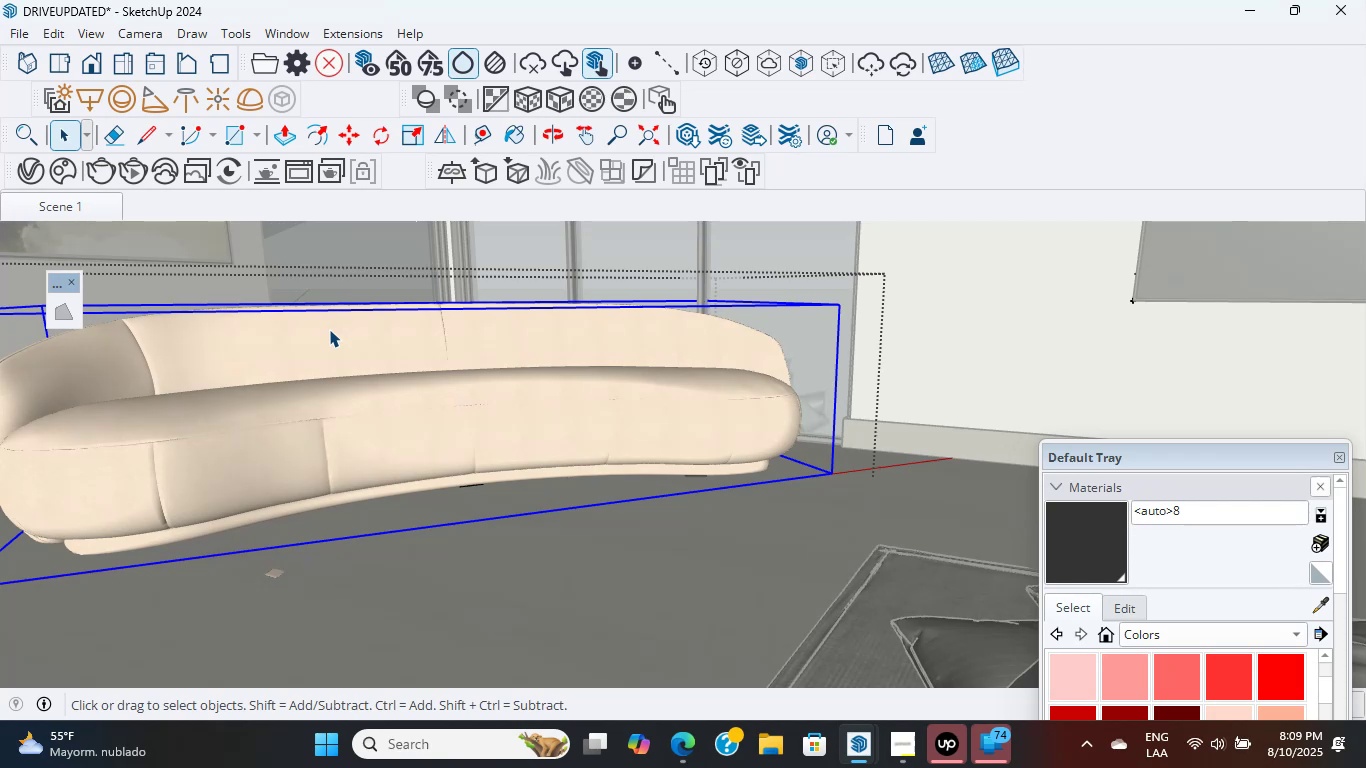 
wait(14.11)
 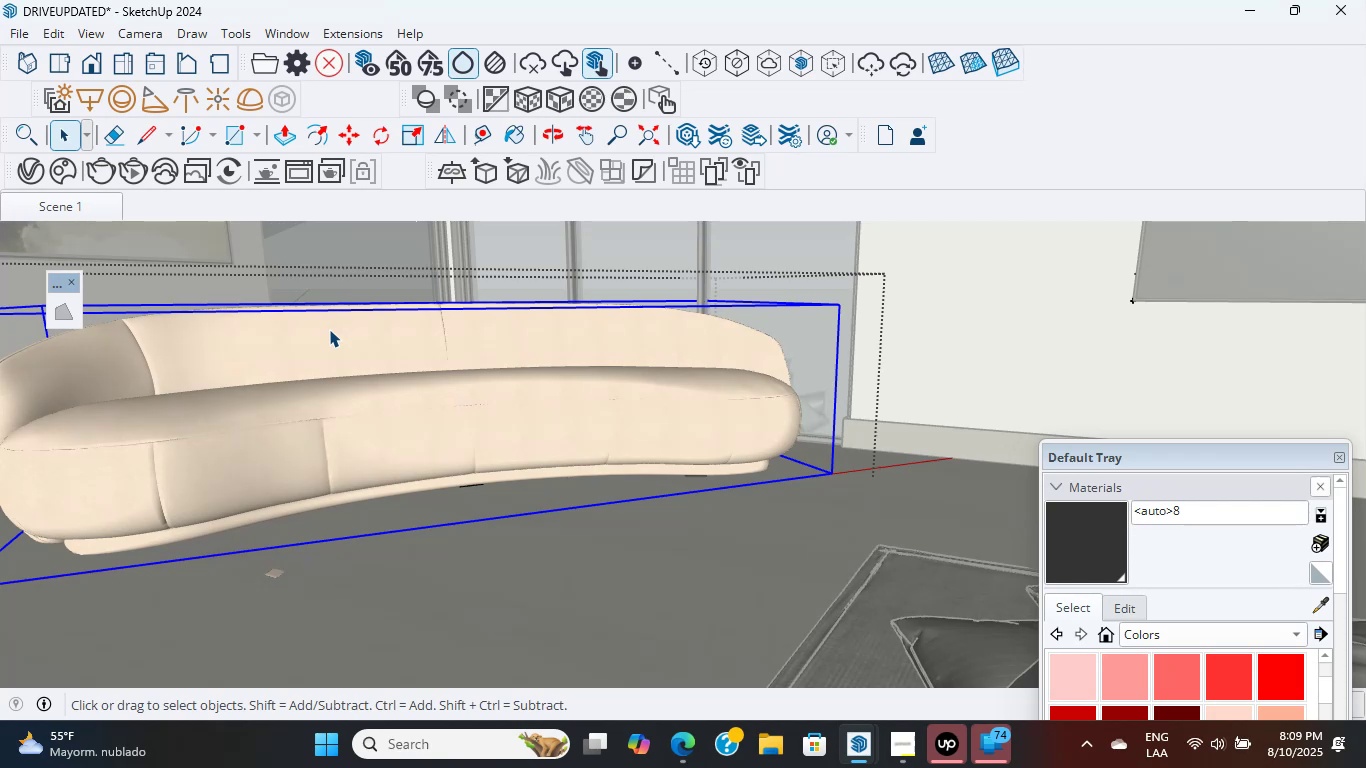 
scroll: coordinate [299, 313], scroll_direction: up, amount: 2.0
 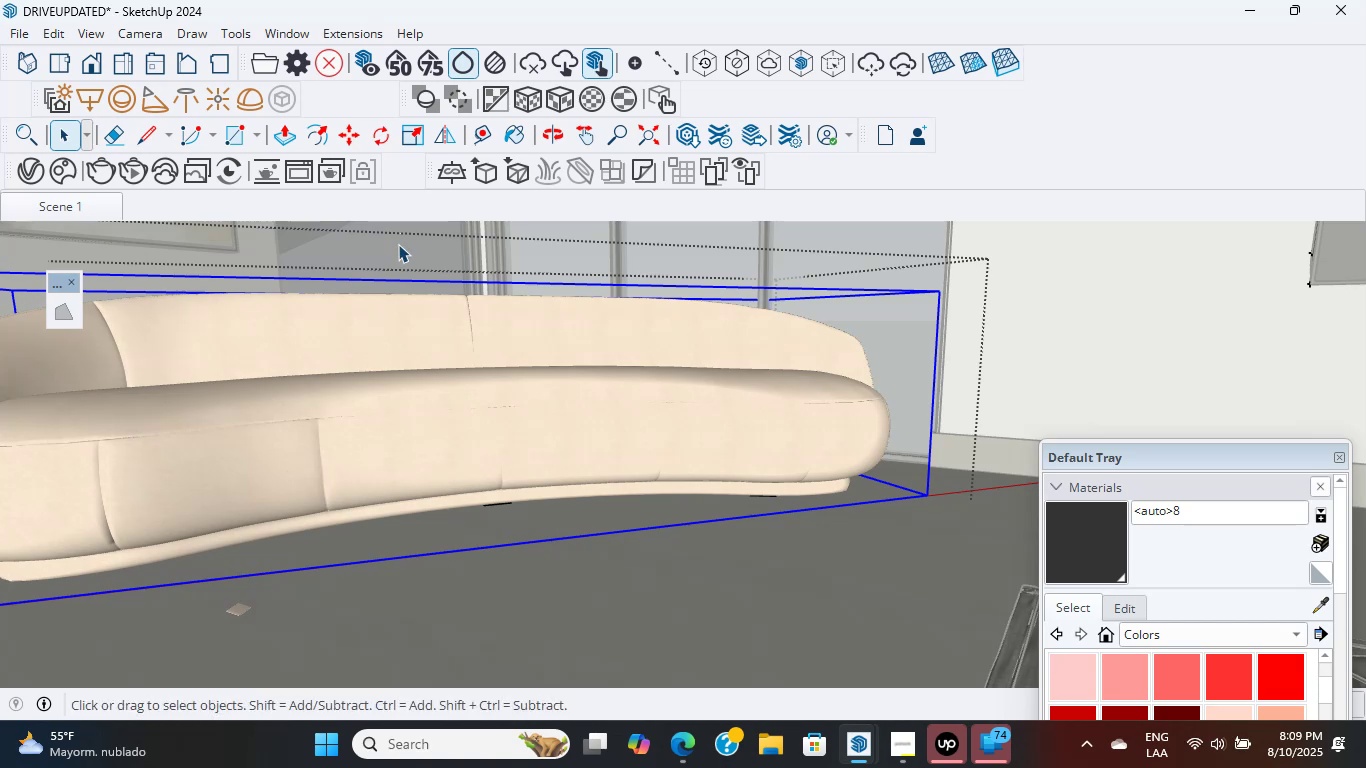 
wait(7.21)
 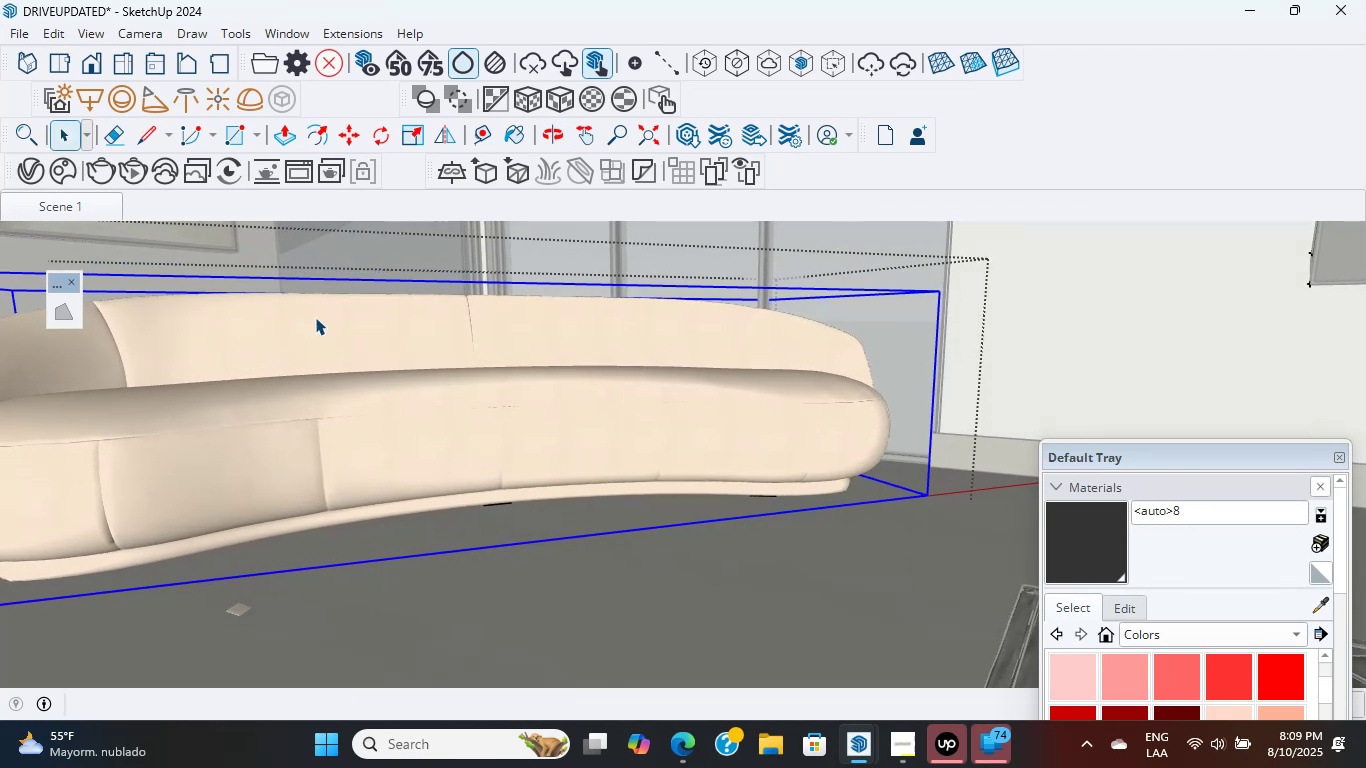 
scroll: coordinate [398, 241], scroll_direction: up, amount: 2.0
 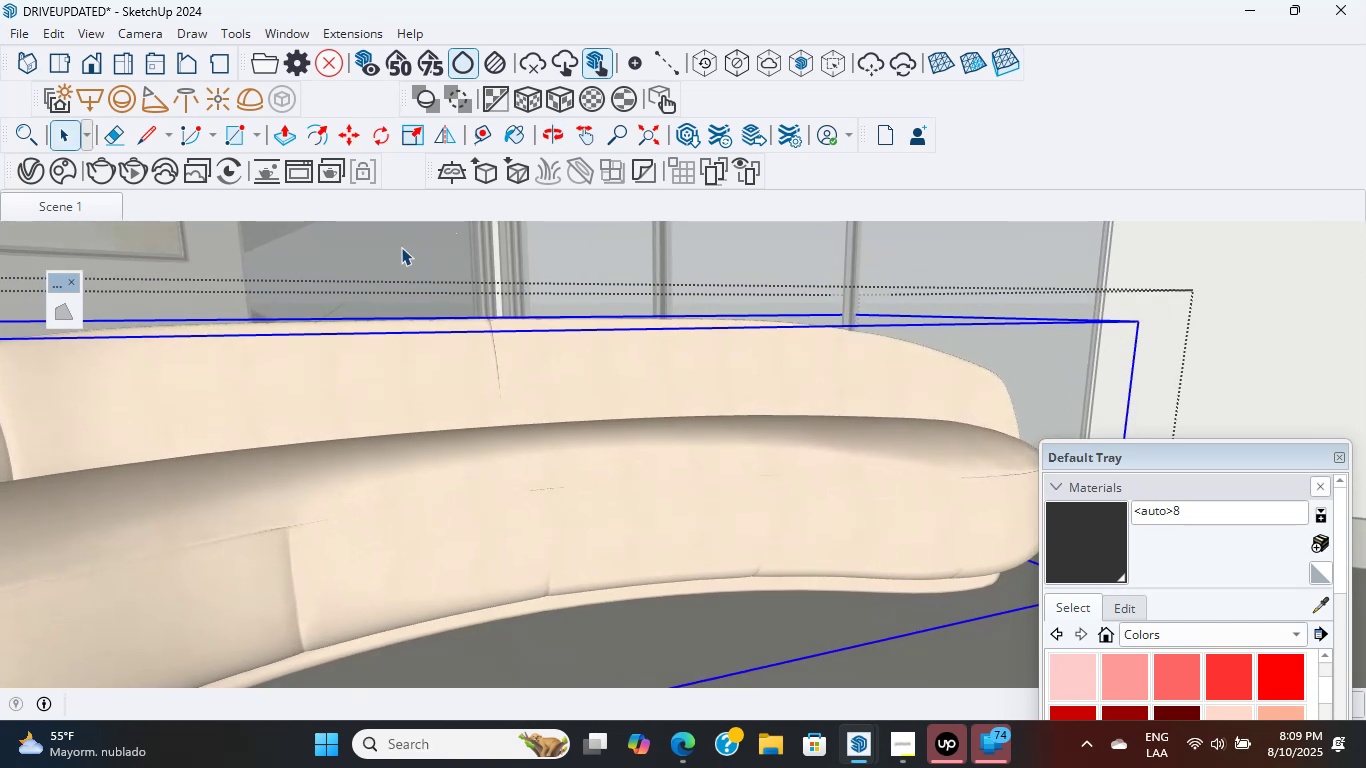 
middle_click([401, 247])
 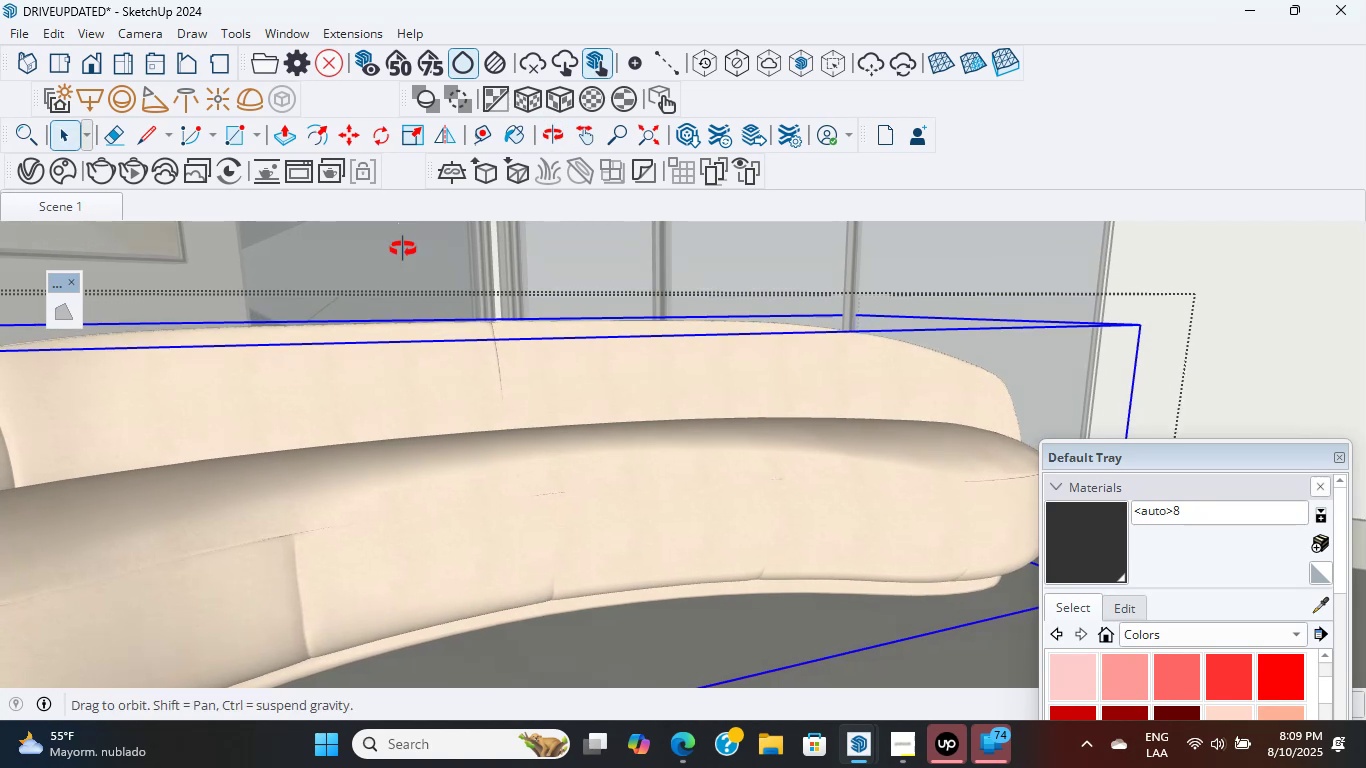 
scroll: coordinate [420, 238], scroll_direction: down, amount: 3.0
 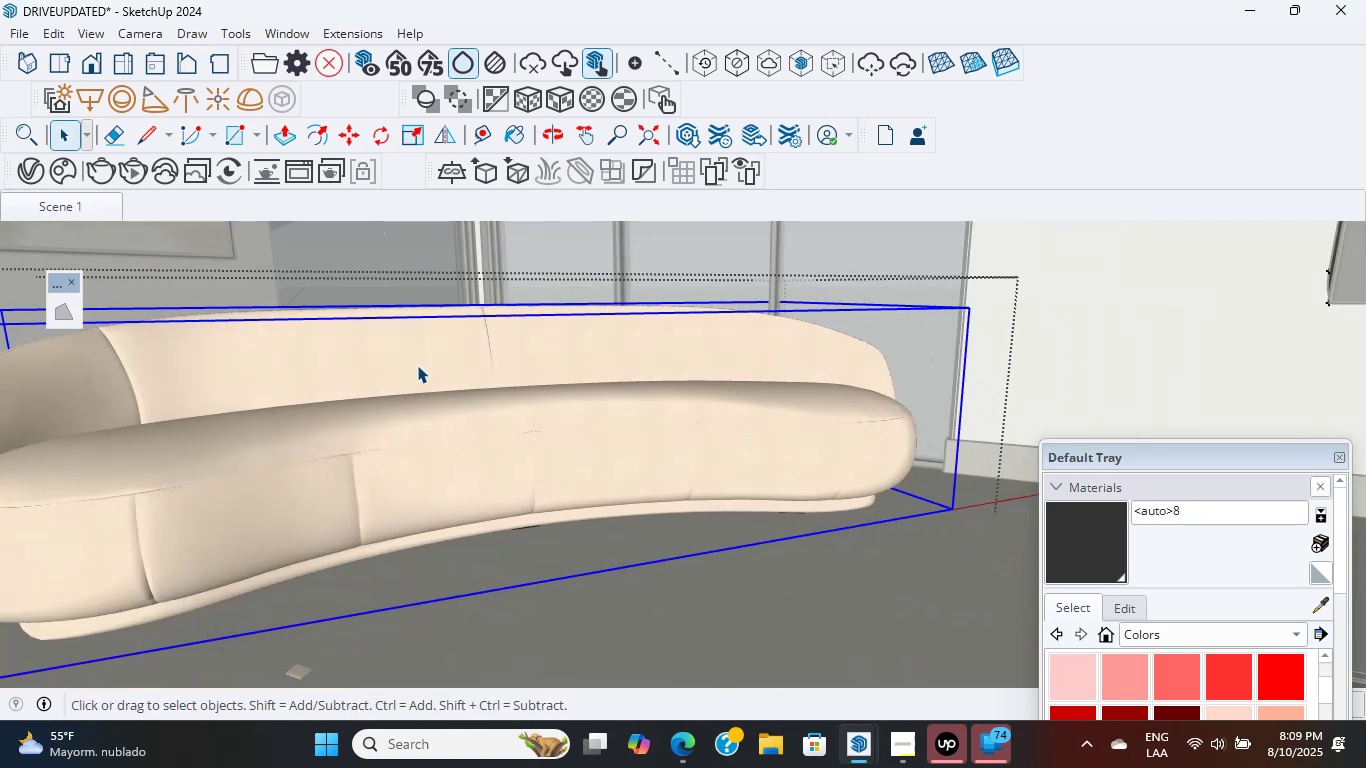 
double_click([417, 365])
 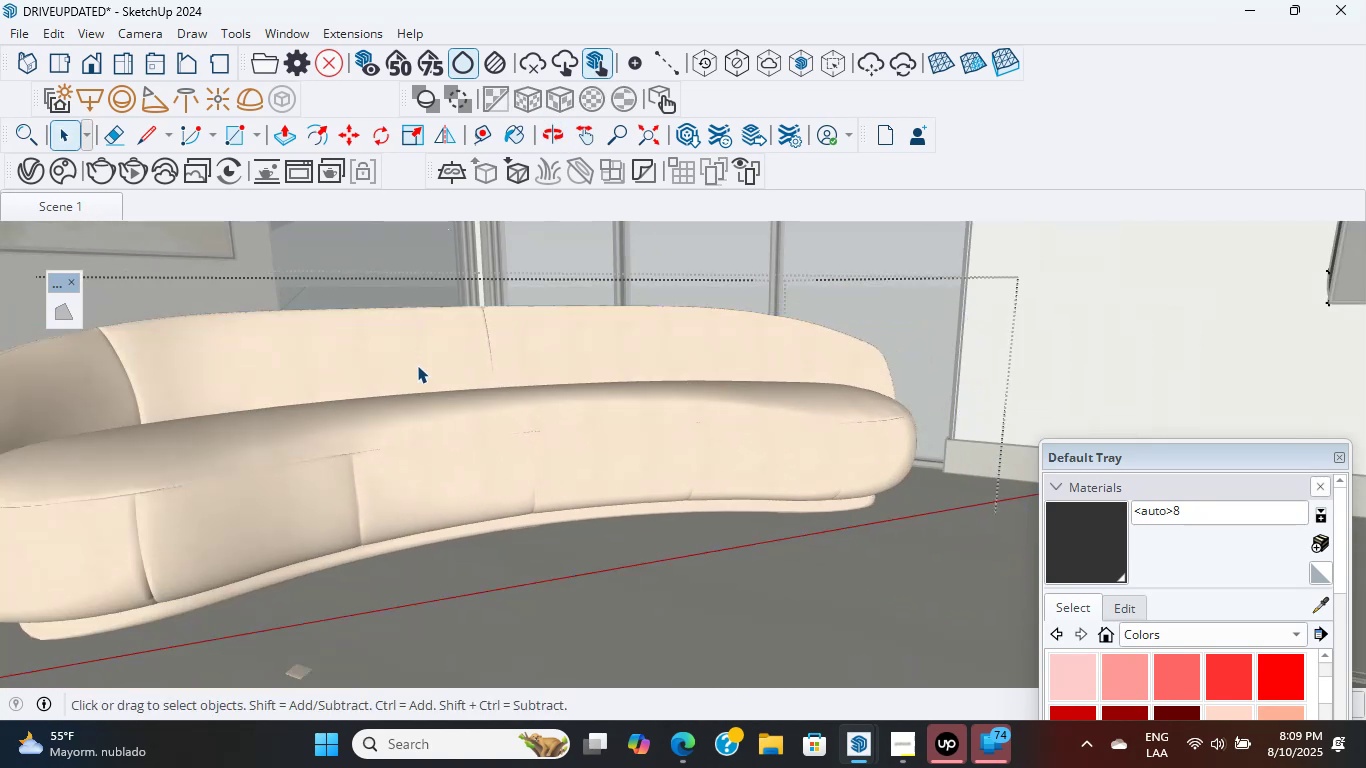 
triple_click([417, 365])
 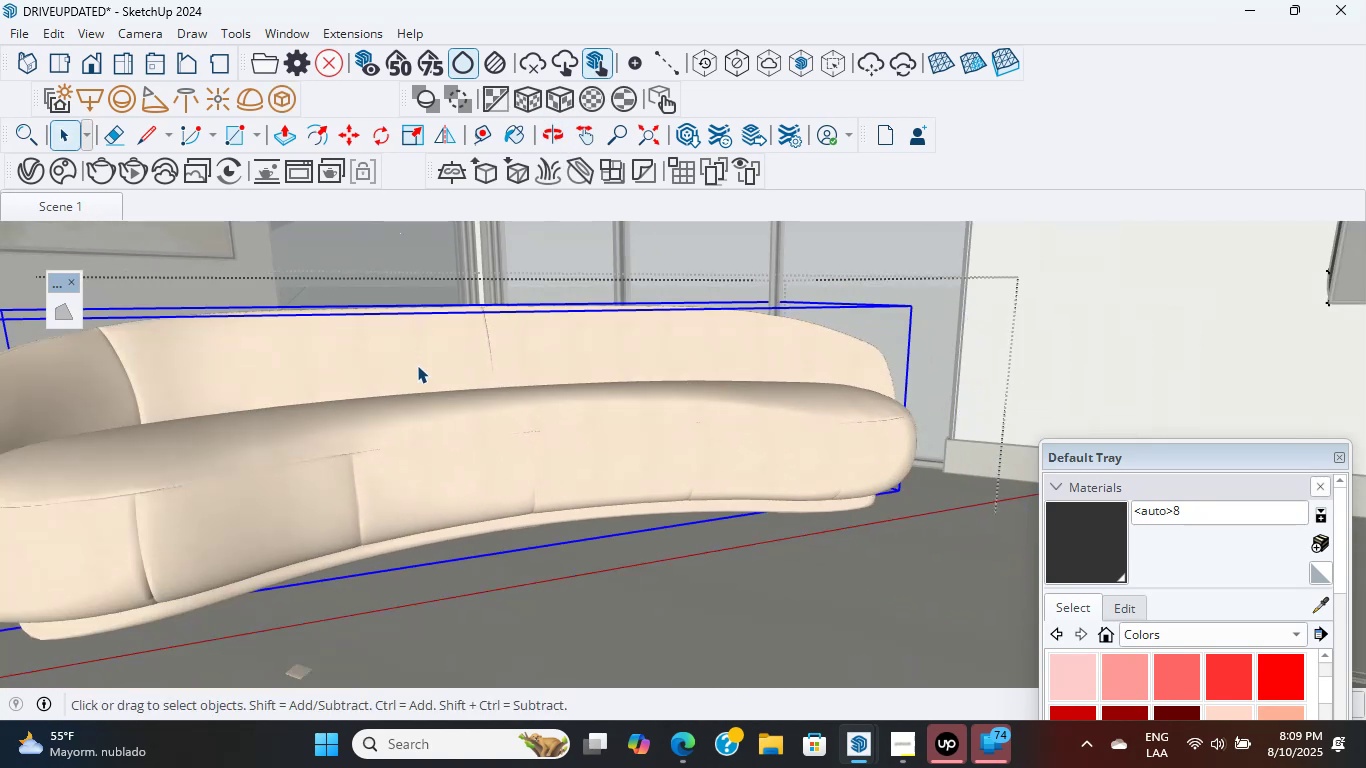 
scroll: coordinate [417, 365], scroll_direction: up, amount: 4.0
 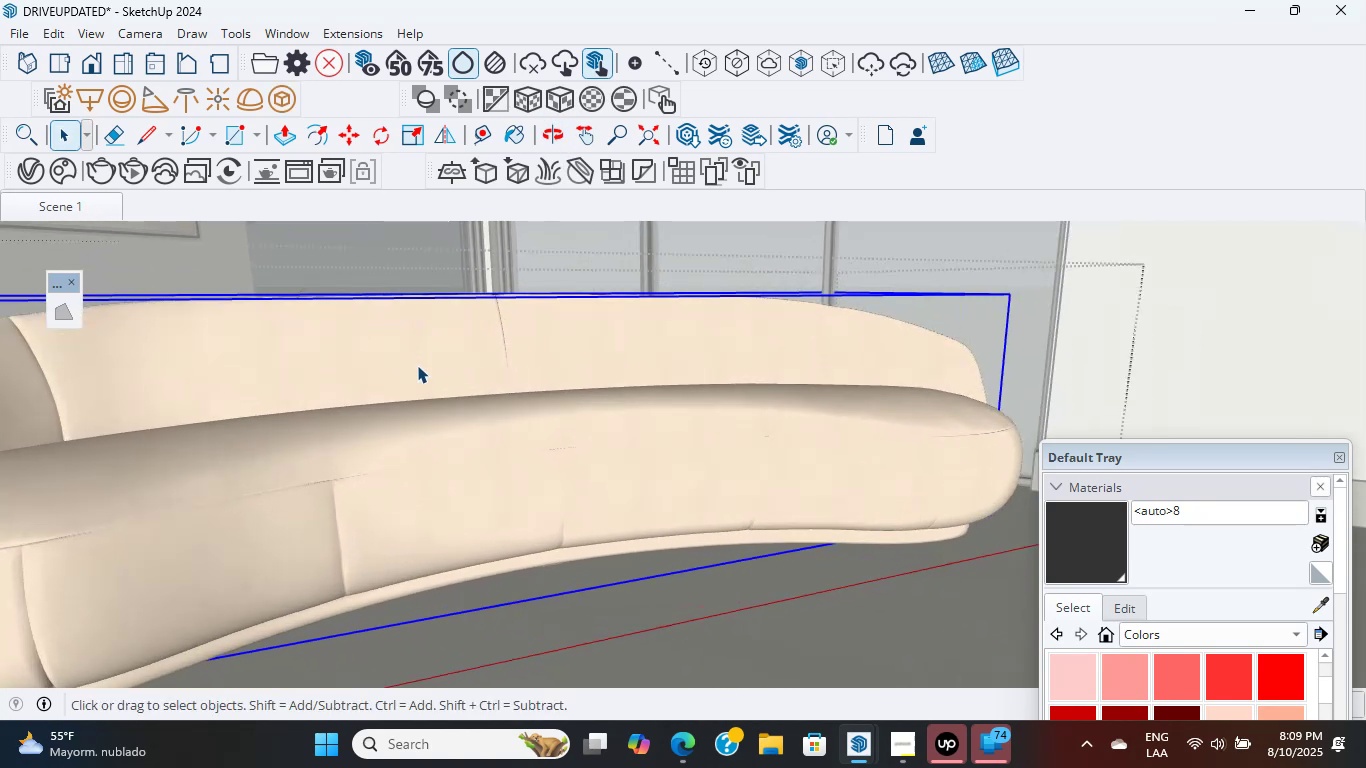 
double_click([417, 365])
 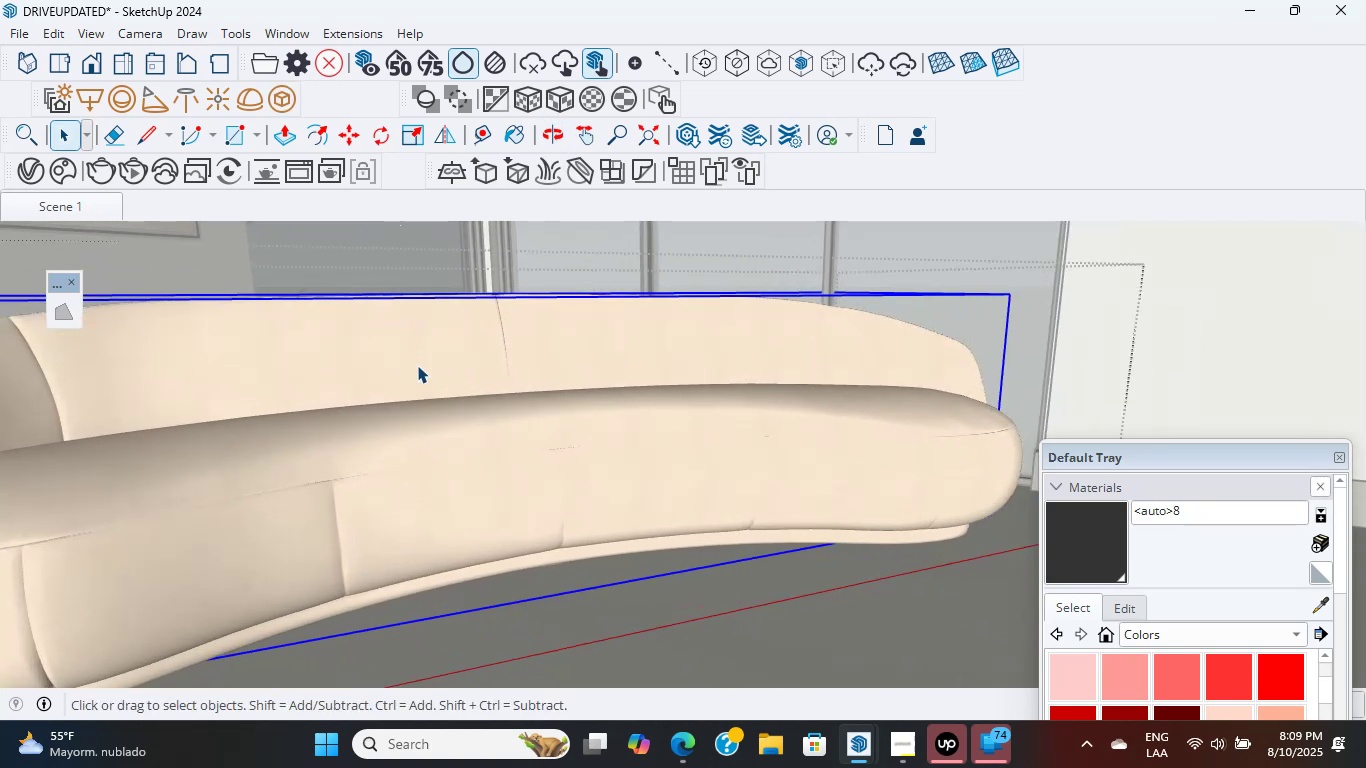 
triple_click([417, 365])
 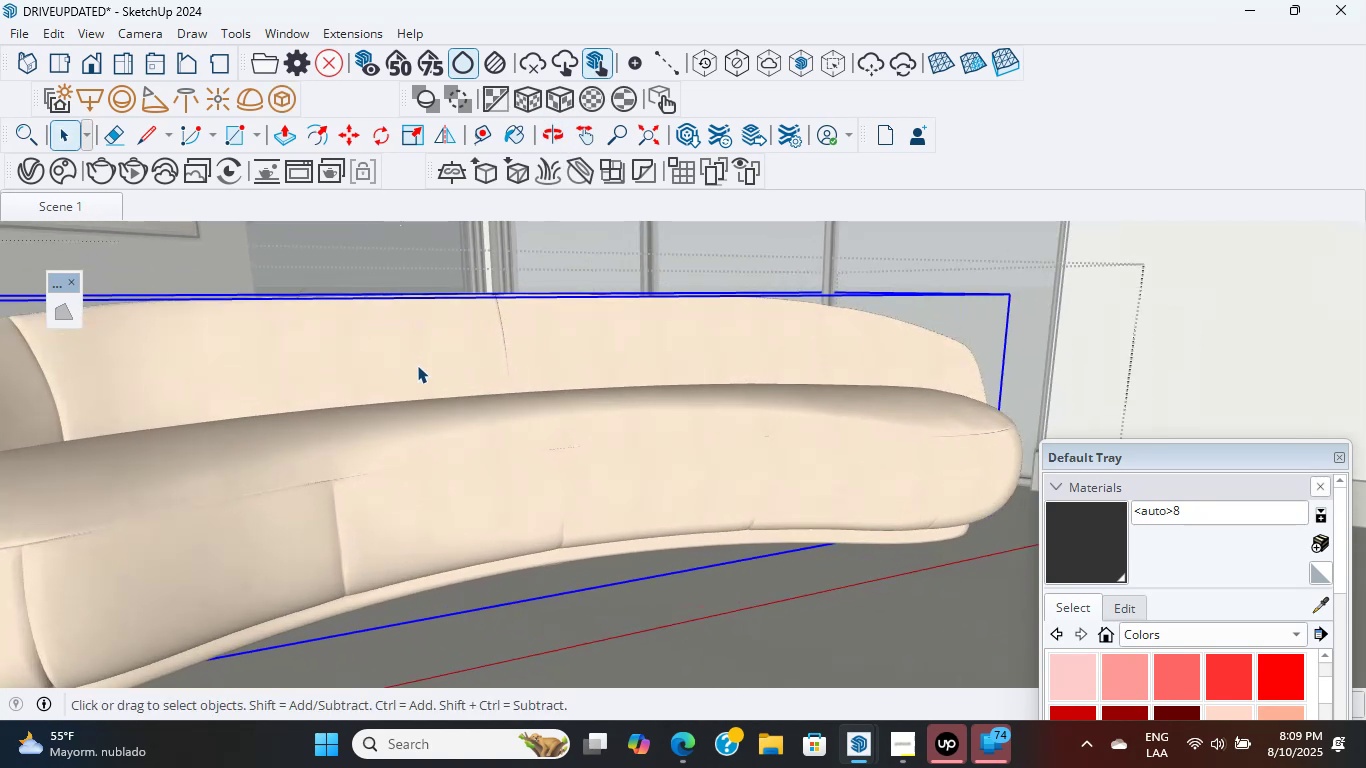 
triple_click([417, 365])
 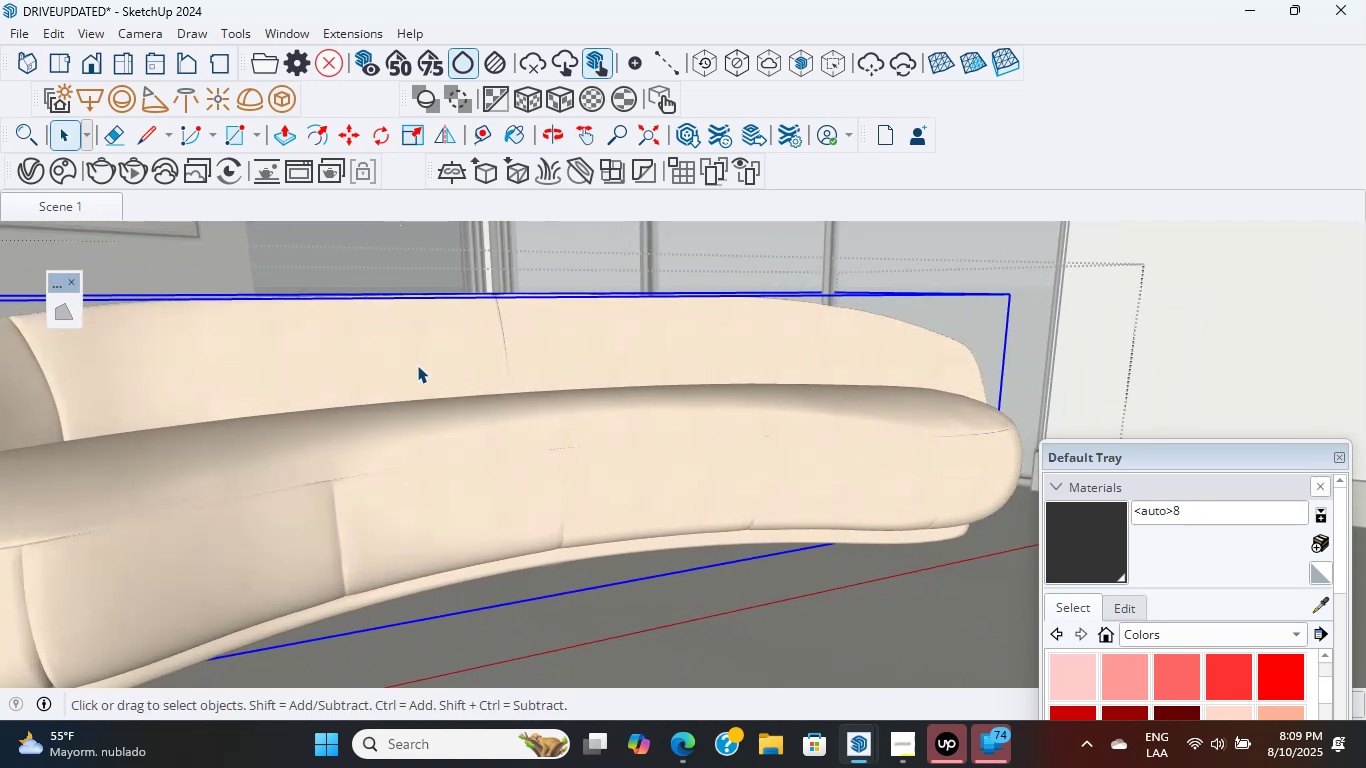 
triple_click([417, 365])
 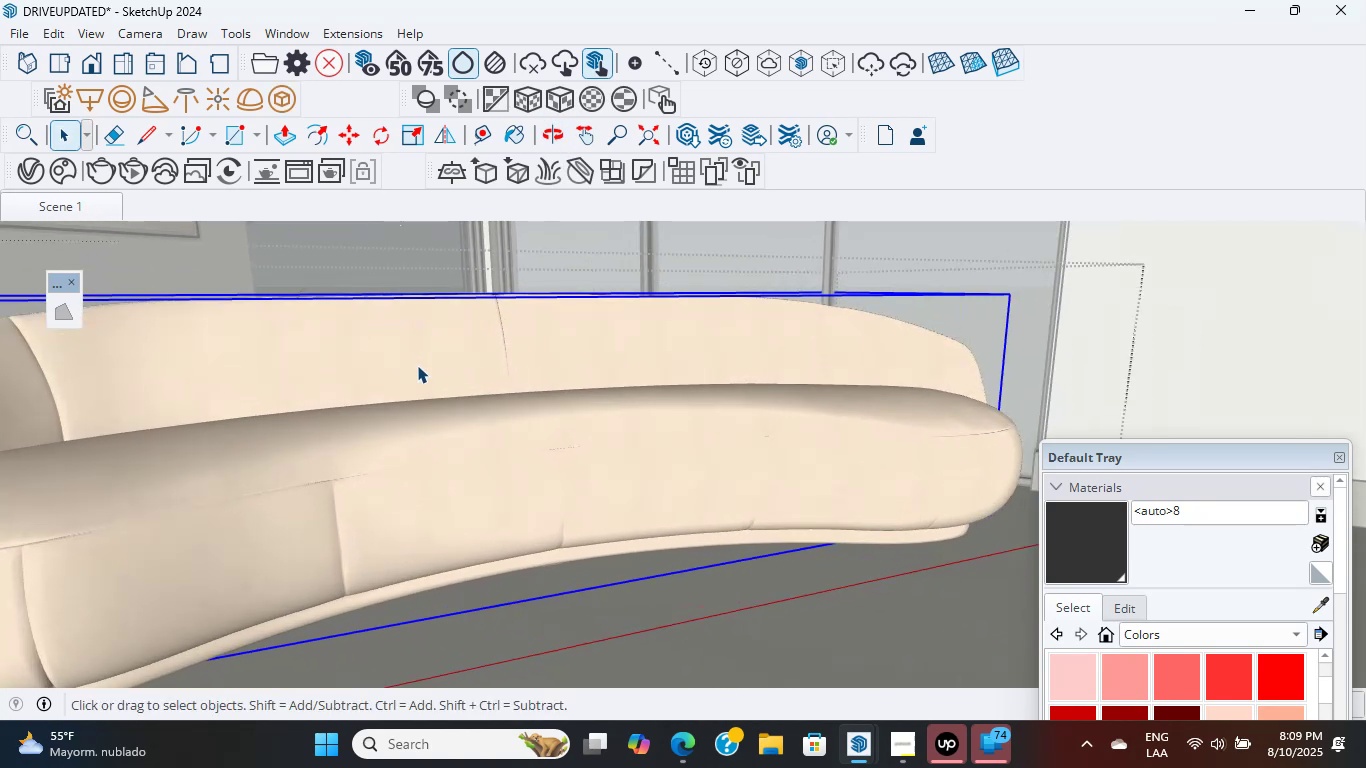 
triple_click([417, 365])
 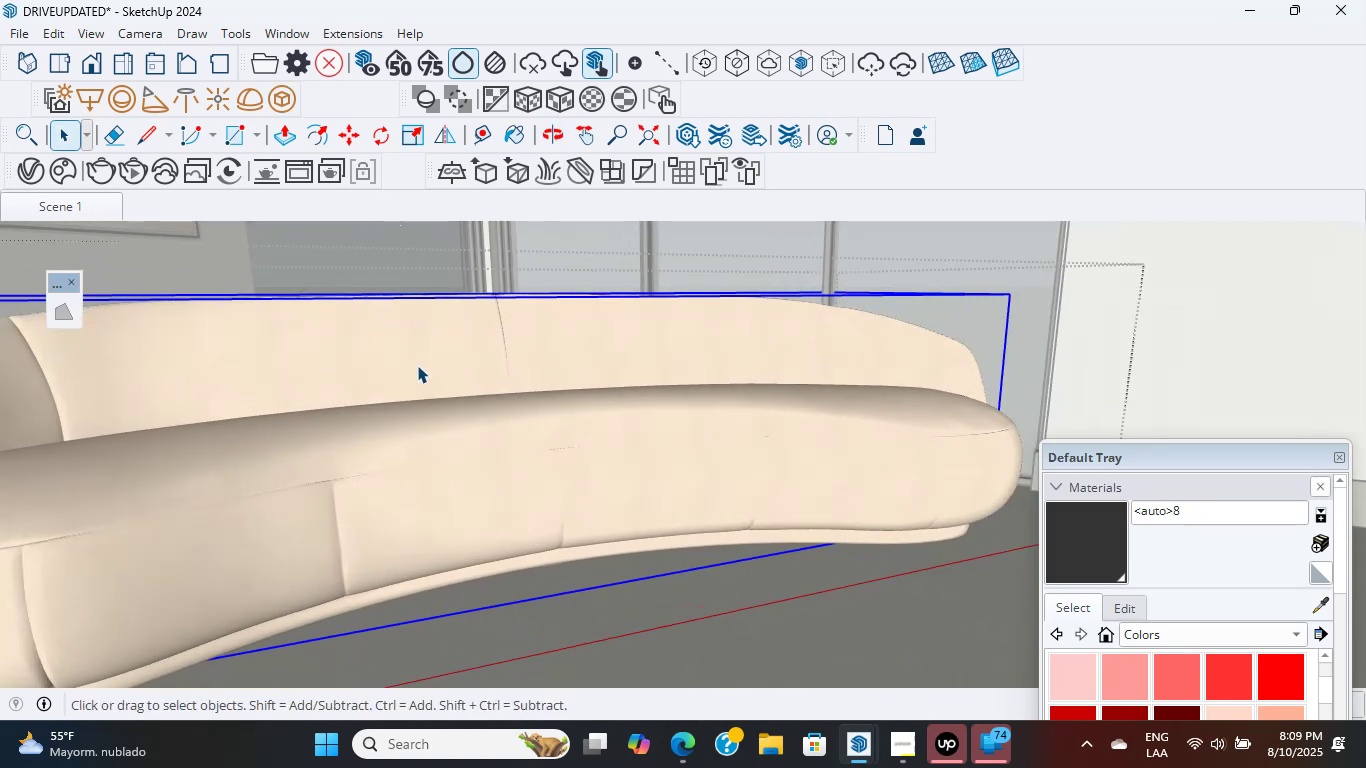 
triple_click([417, 365])
 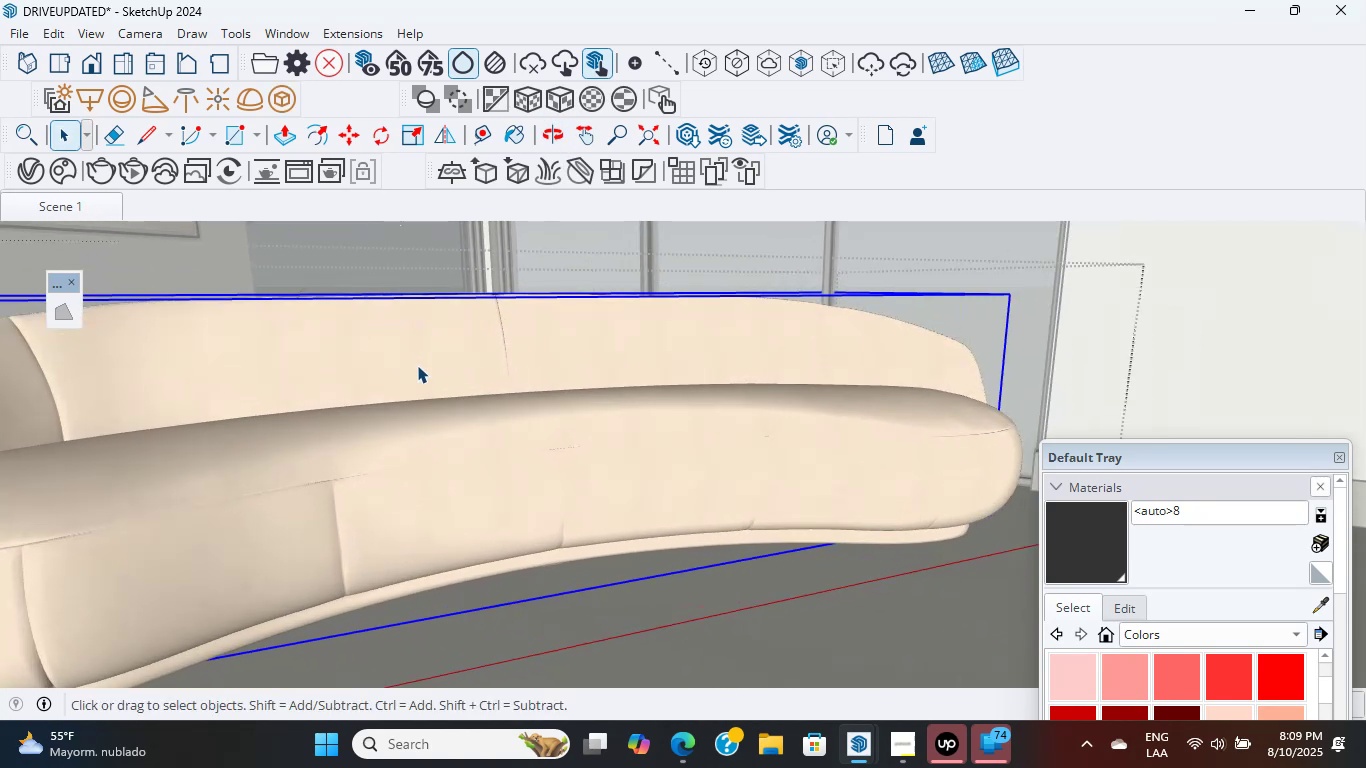 
scroll: coordinate [417, 361], scroll_direction: up, amount: 8.0
 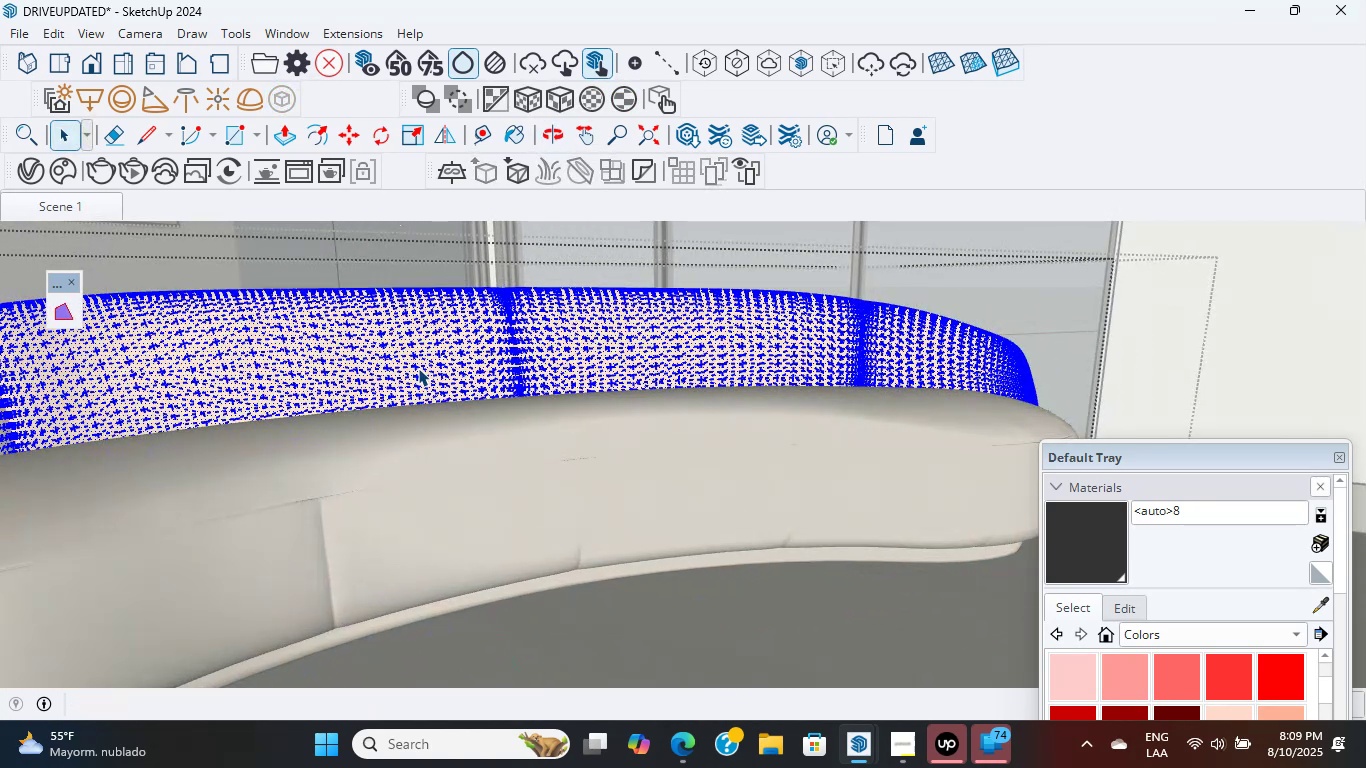 
double_click([442, 411])
 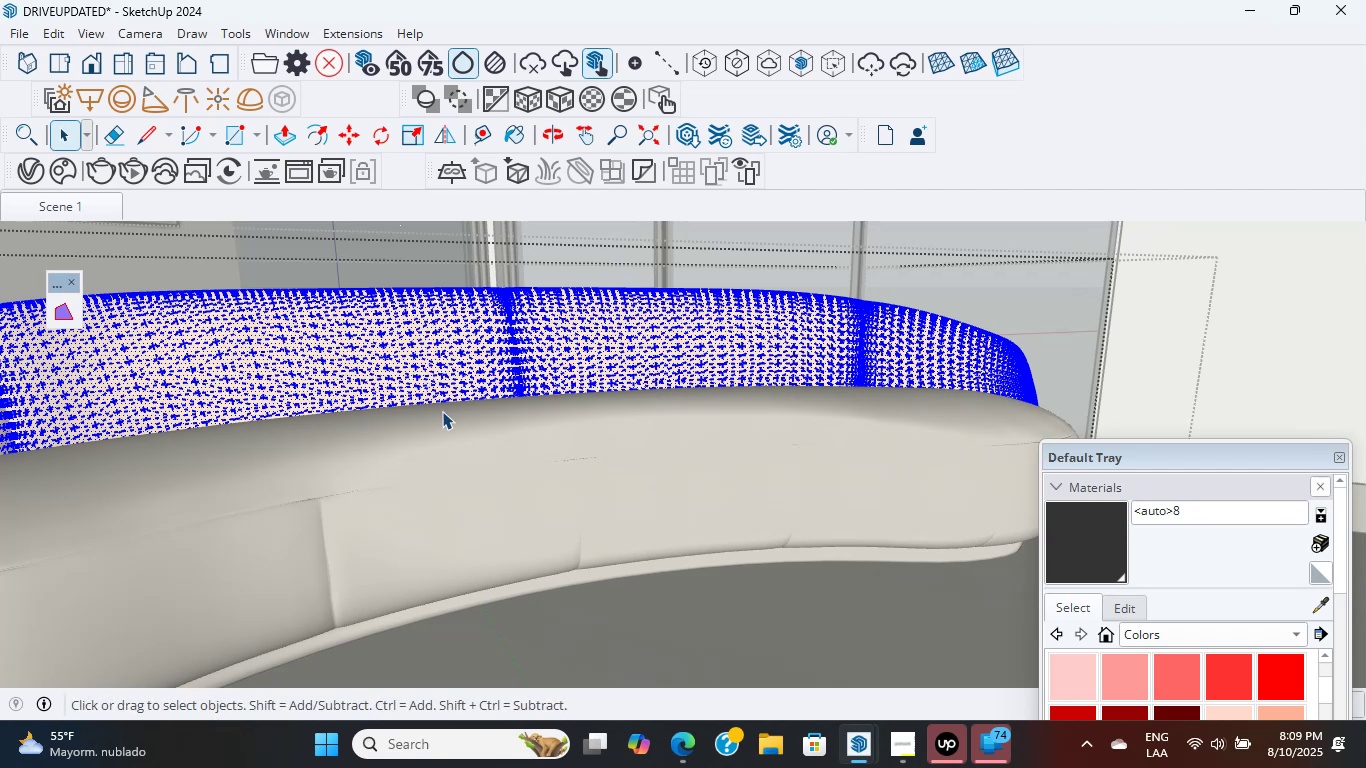 
triple_click([442, 411])
 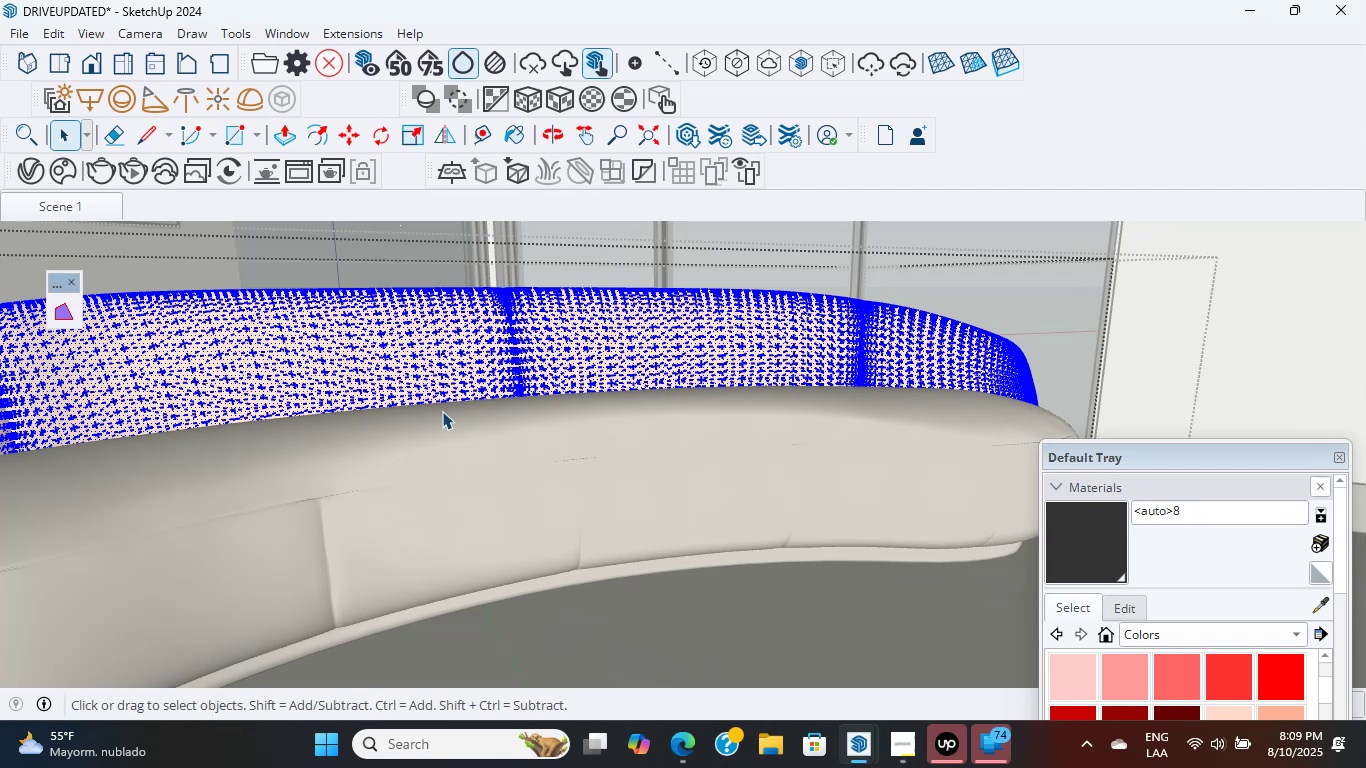 
triple_click([442, 411])
 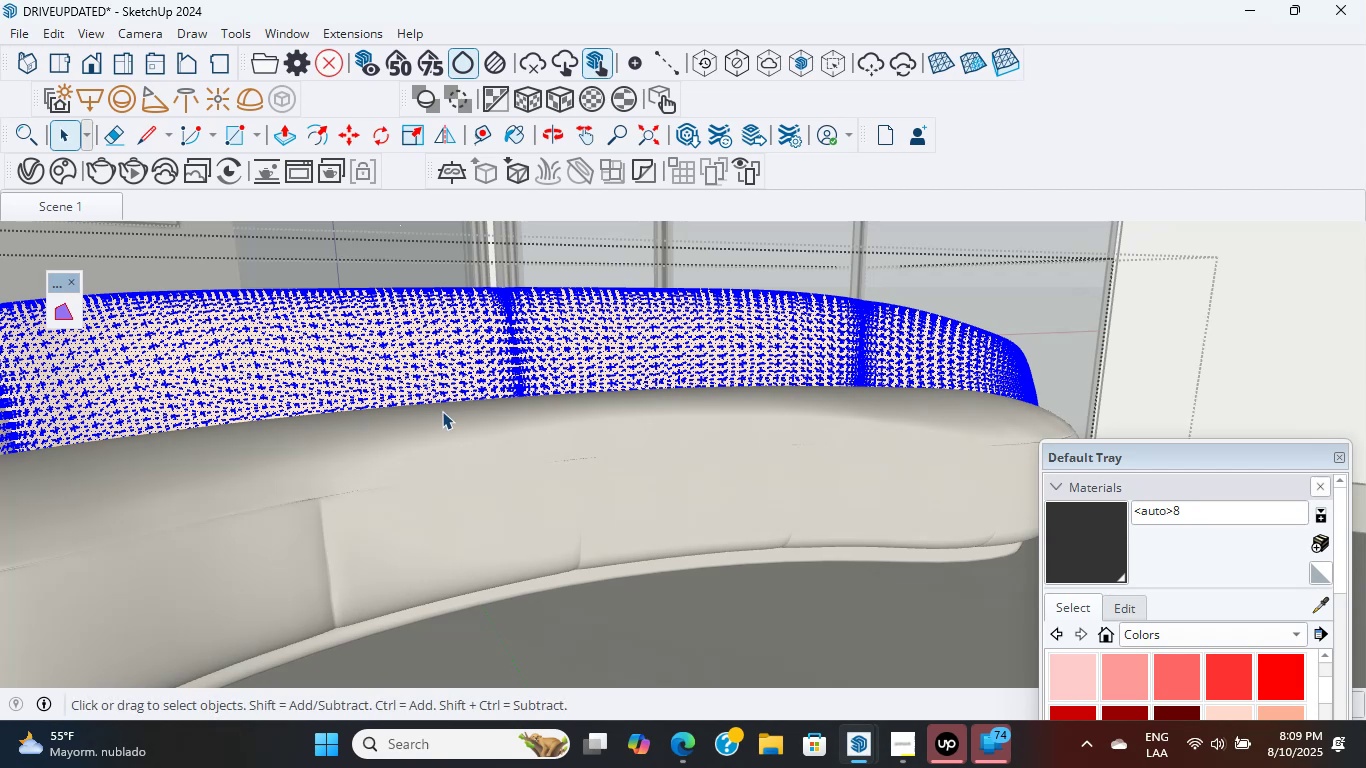 
triple_click([442, 411])
 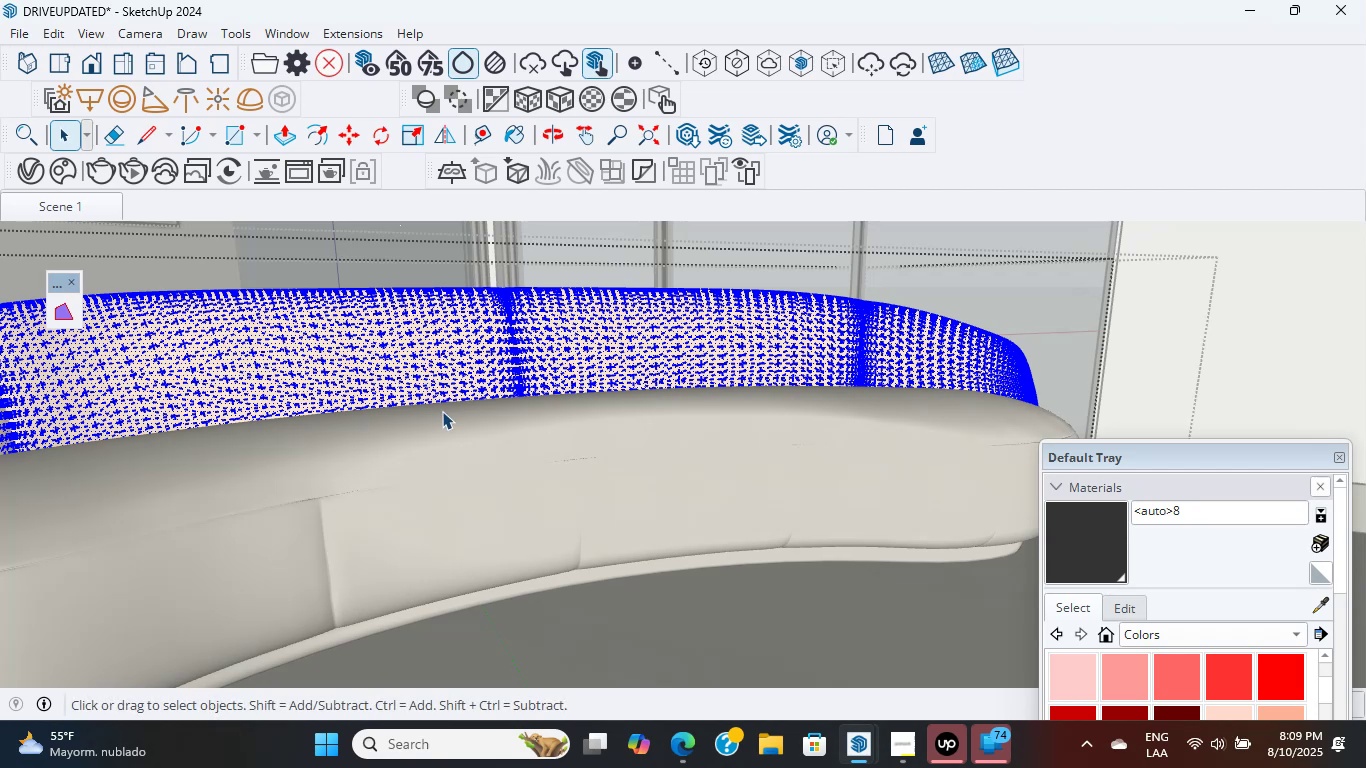 
triple_click([442, 411])
 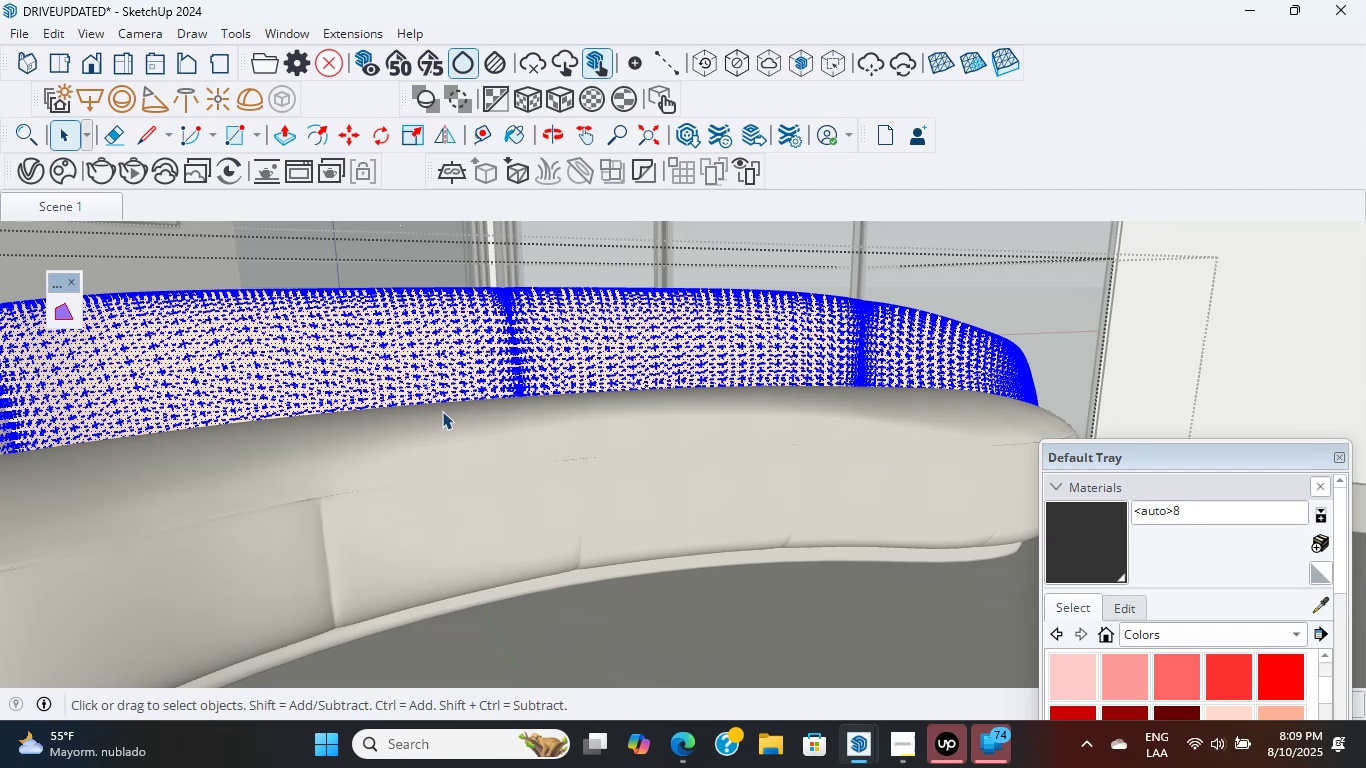 
triple_click([442, 411])
 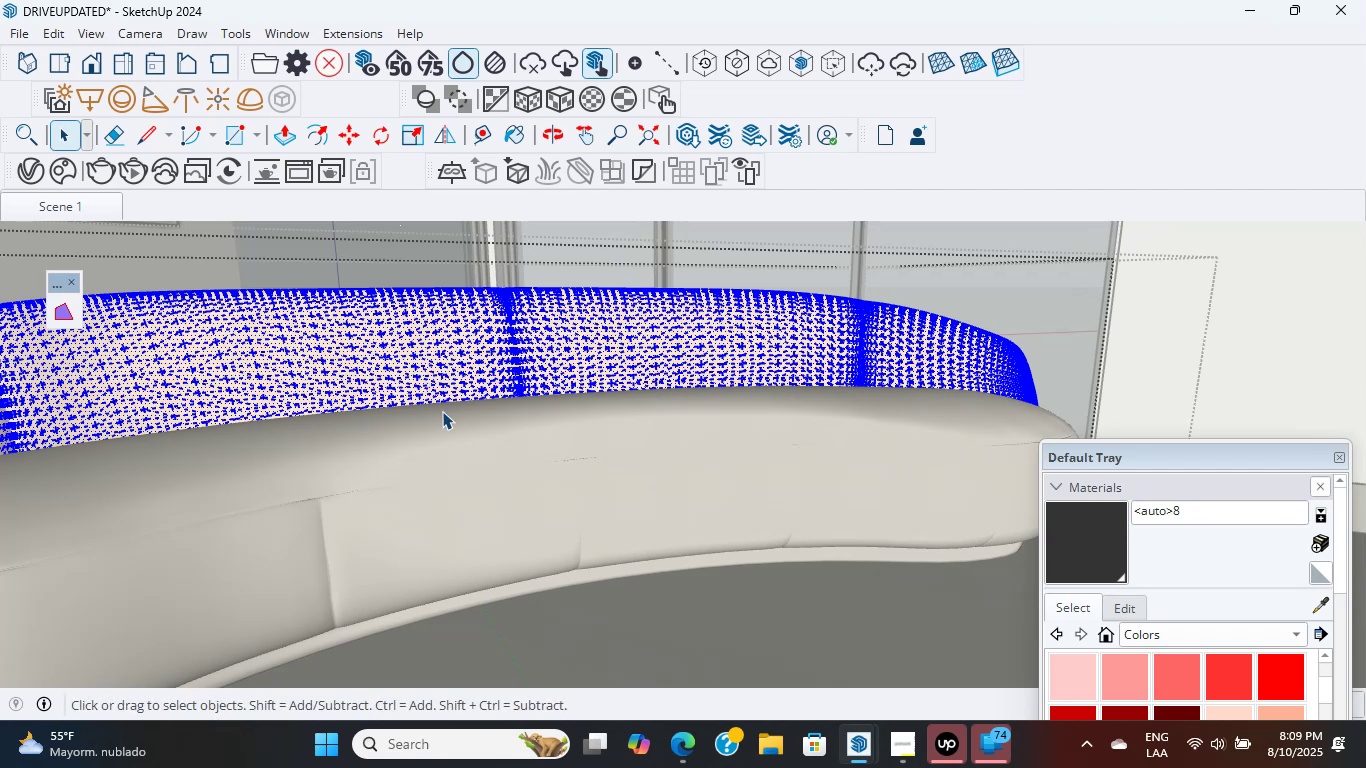 
triple_click([442, 411])
 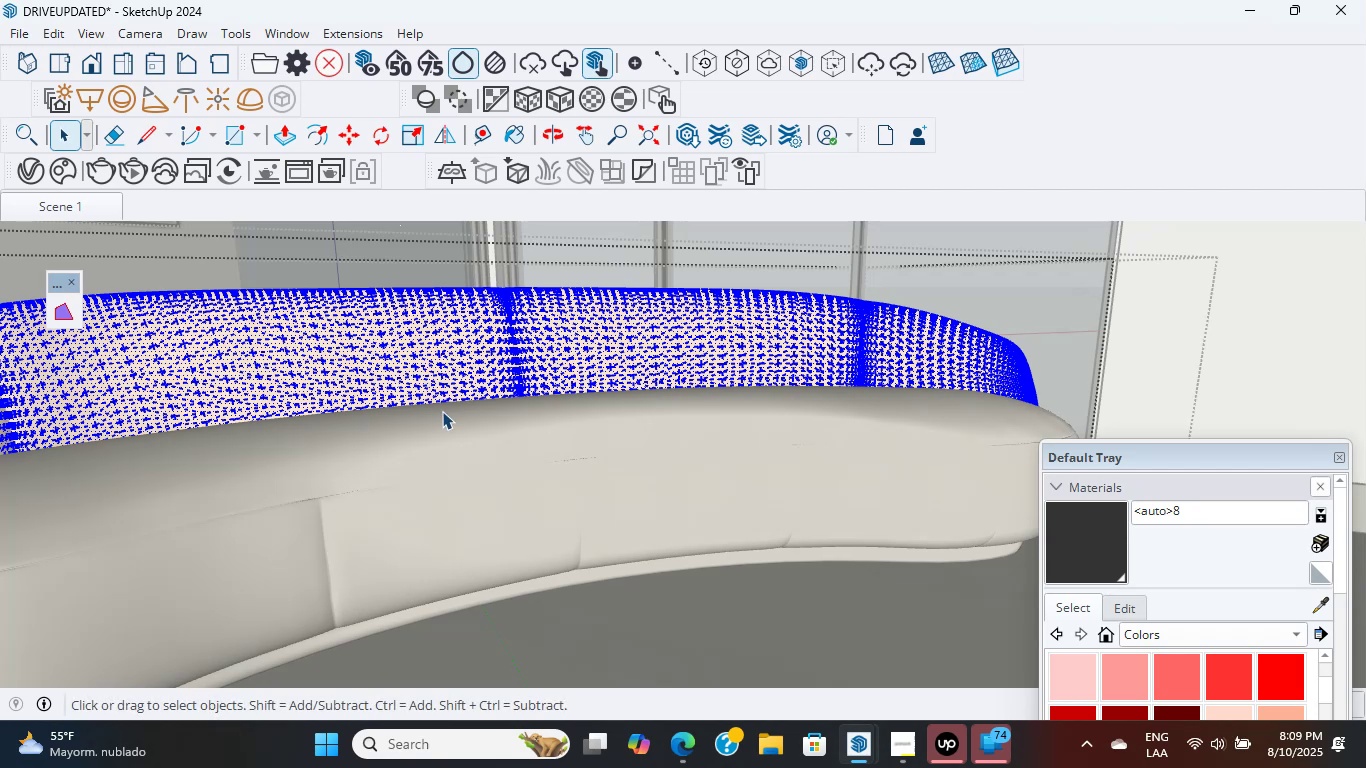 
triple_click([442, 411])
 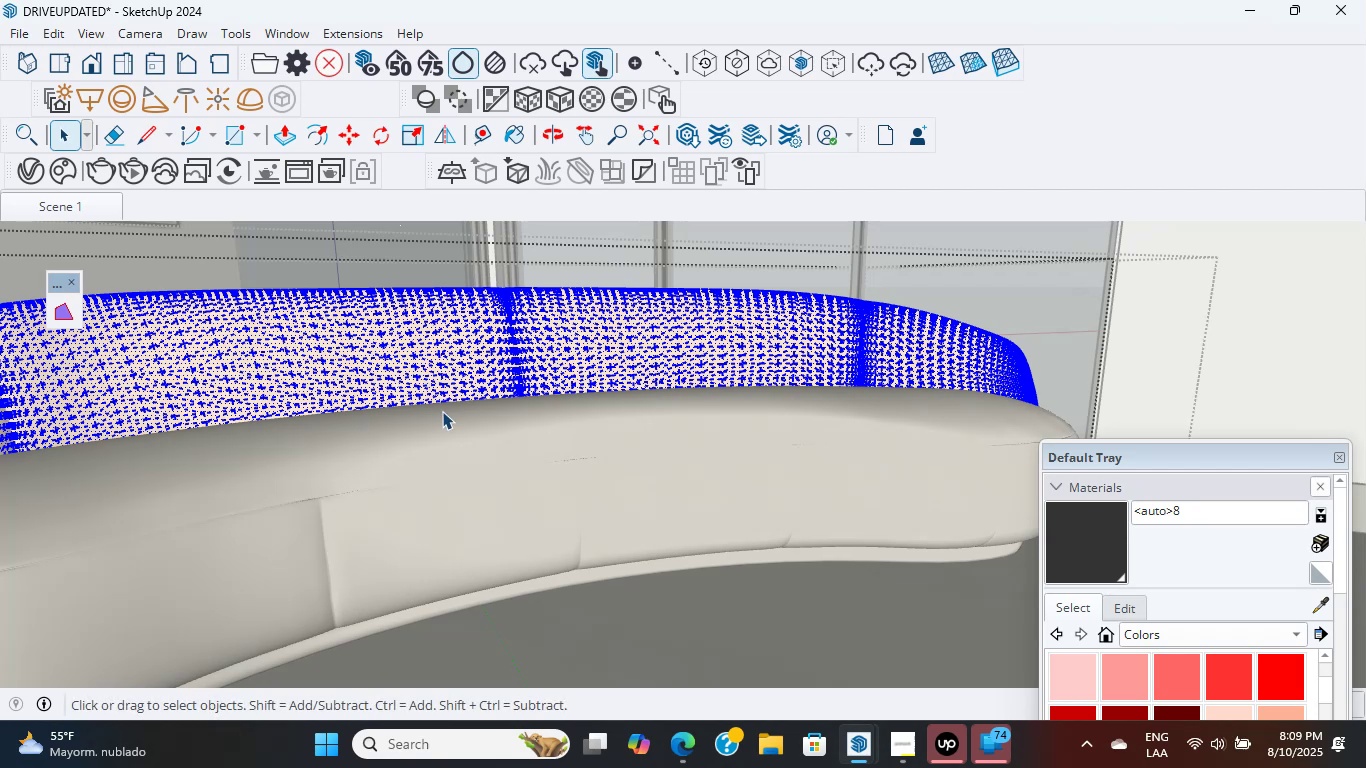 
triple_click([442, 411])
 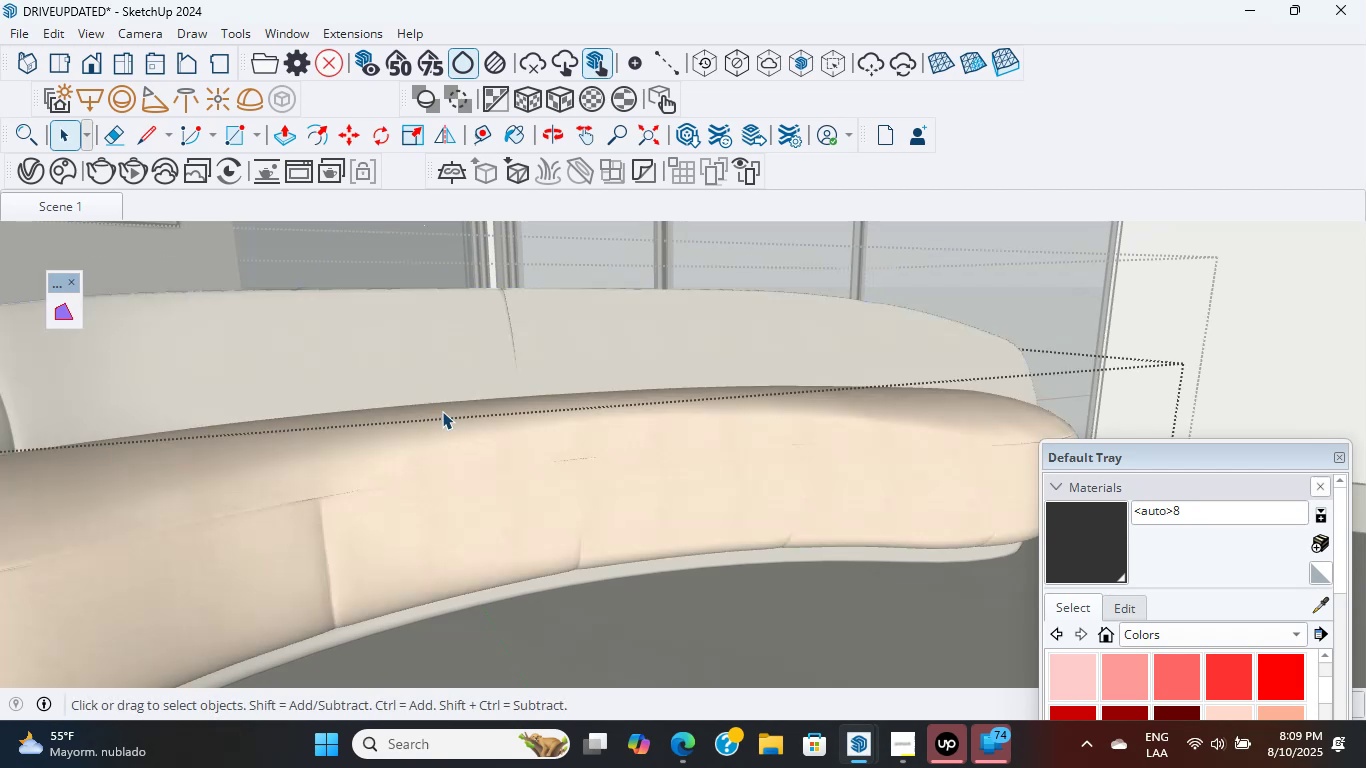 
triple_click([442, 411])
 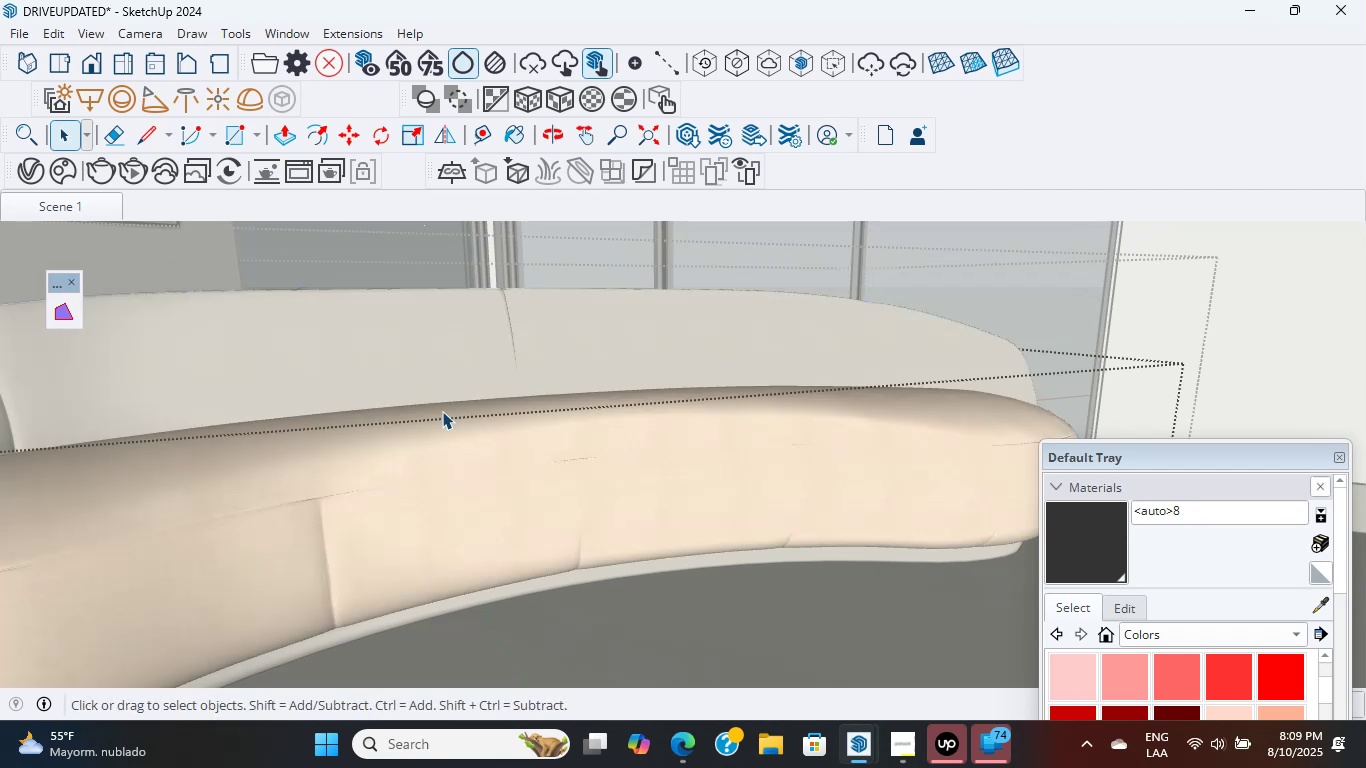 
triple_click([442, 411])
 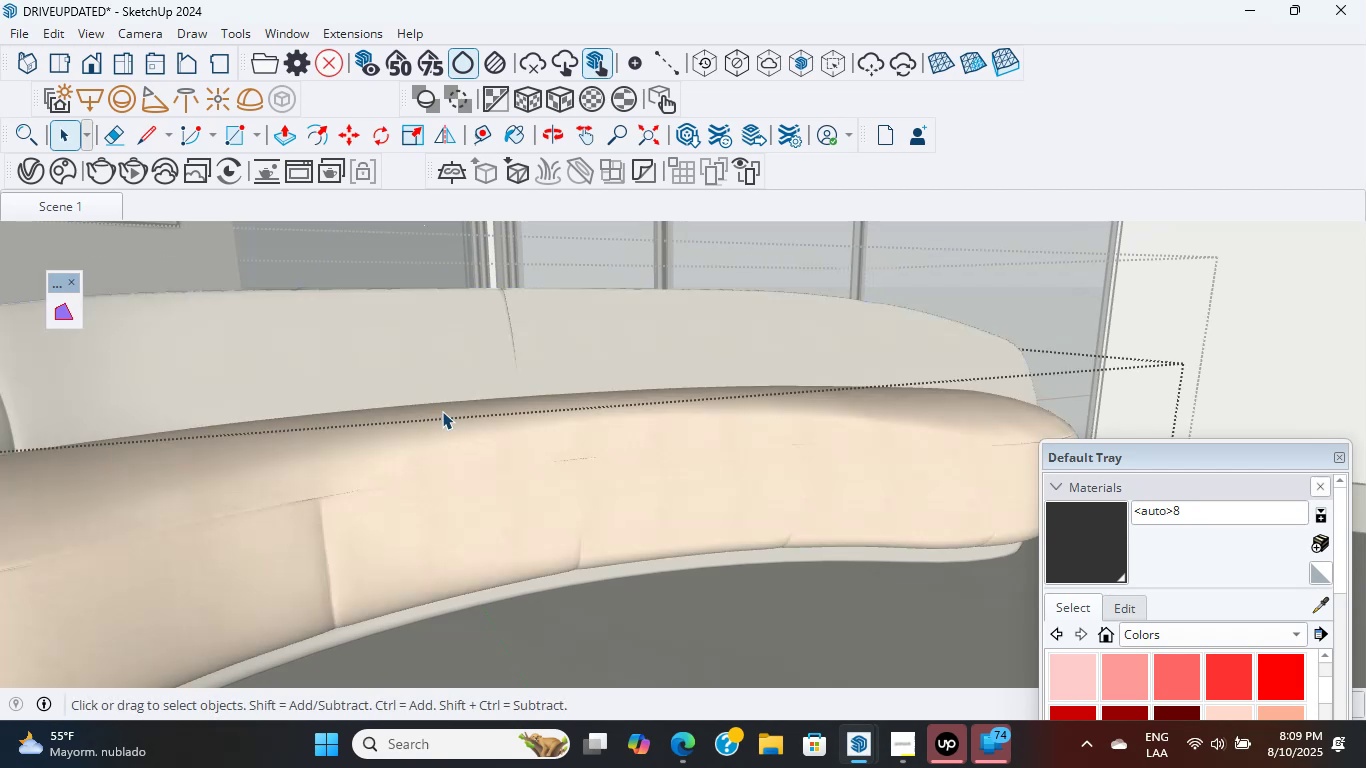 
triple_click([442, 411])
 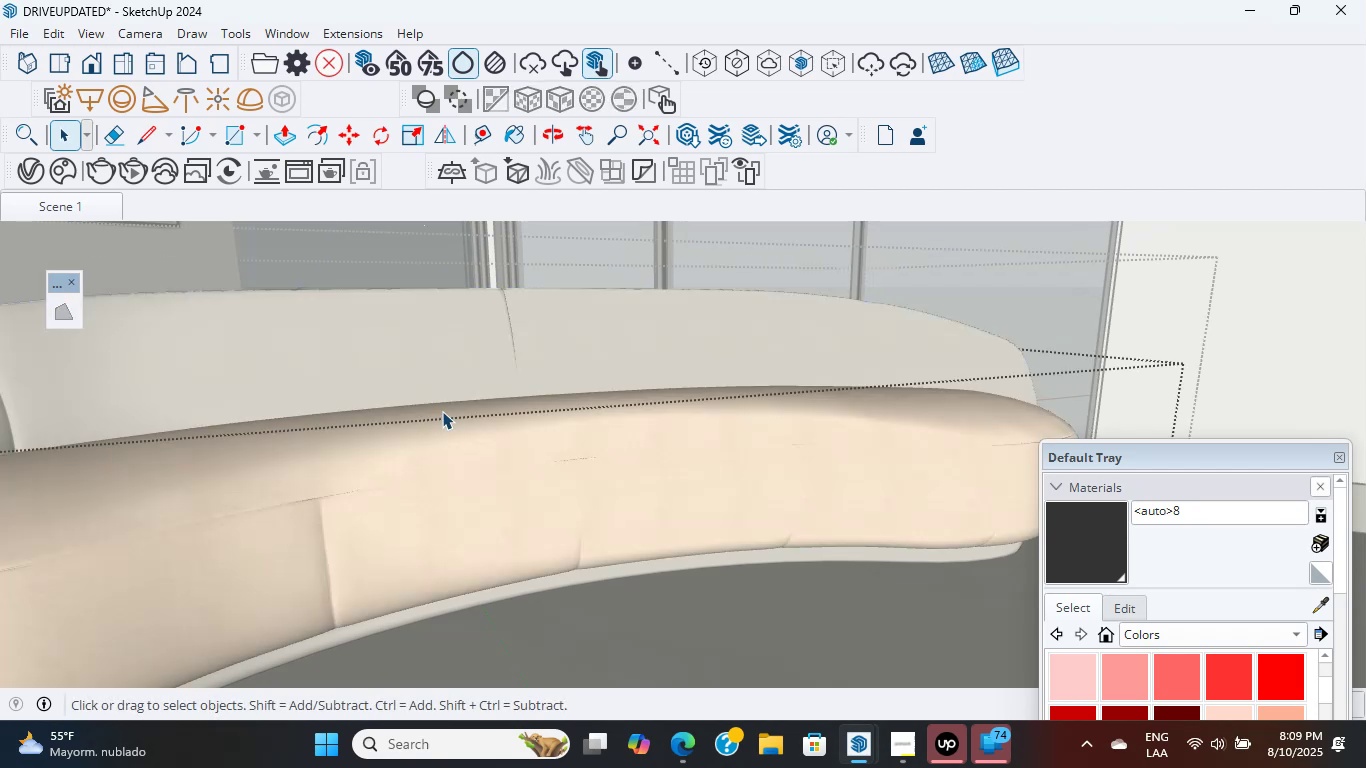 
triple_click([442, 411])
 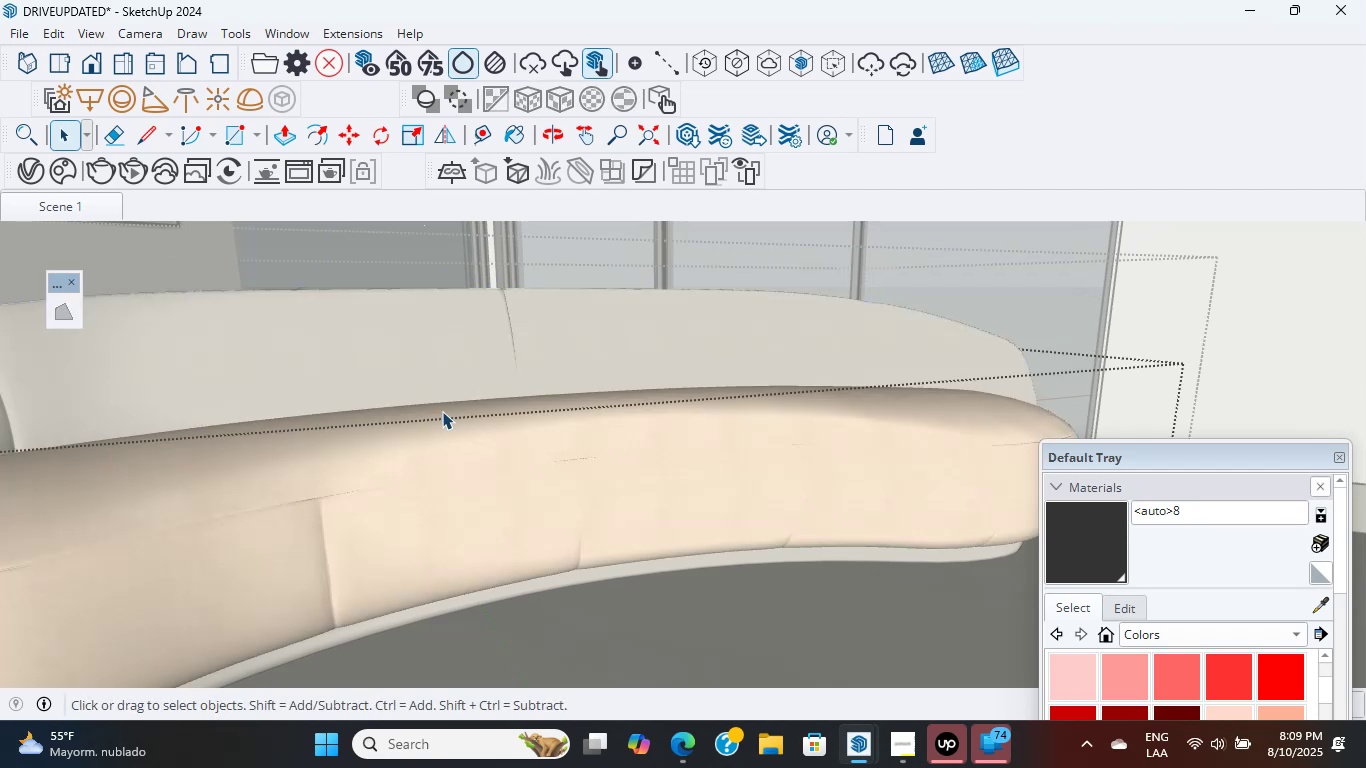 
triple_click([442, 411])
 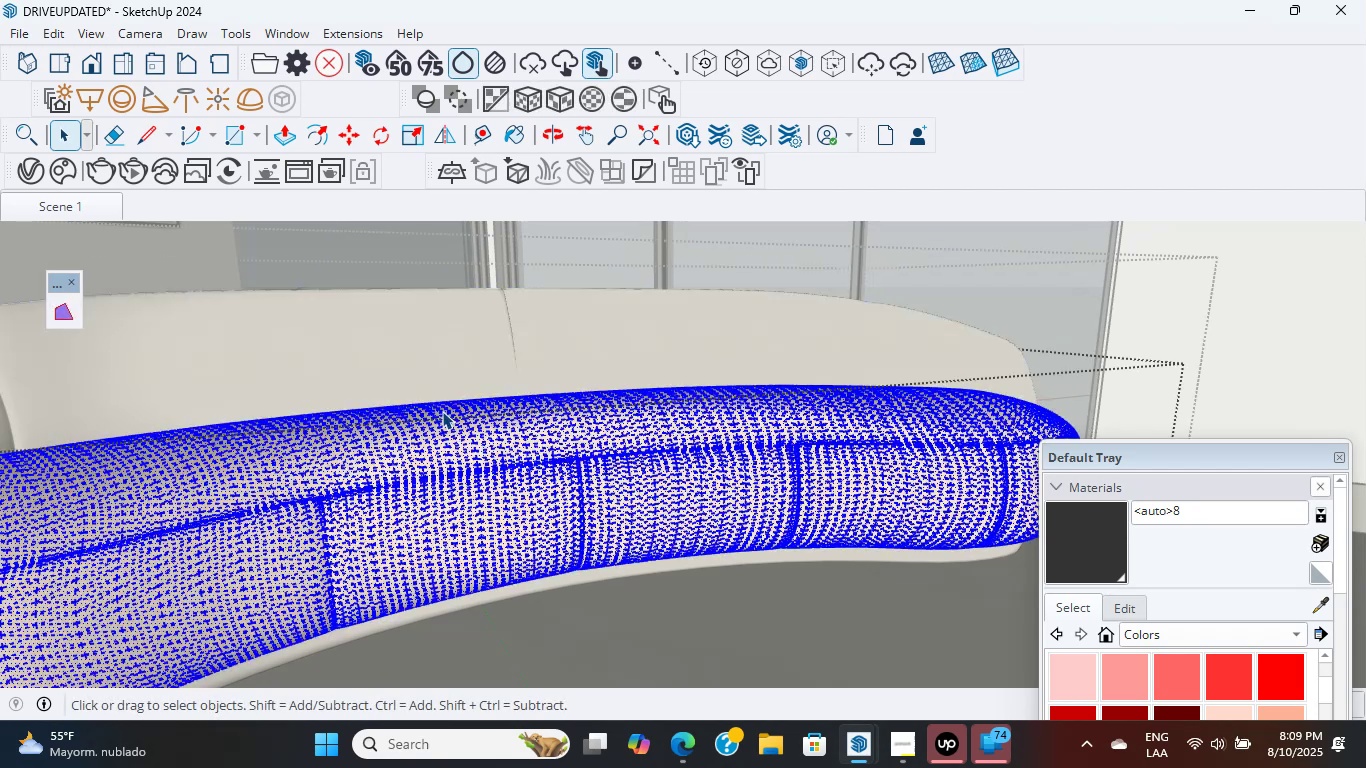 
triple_click([442, 411])
 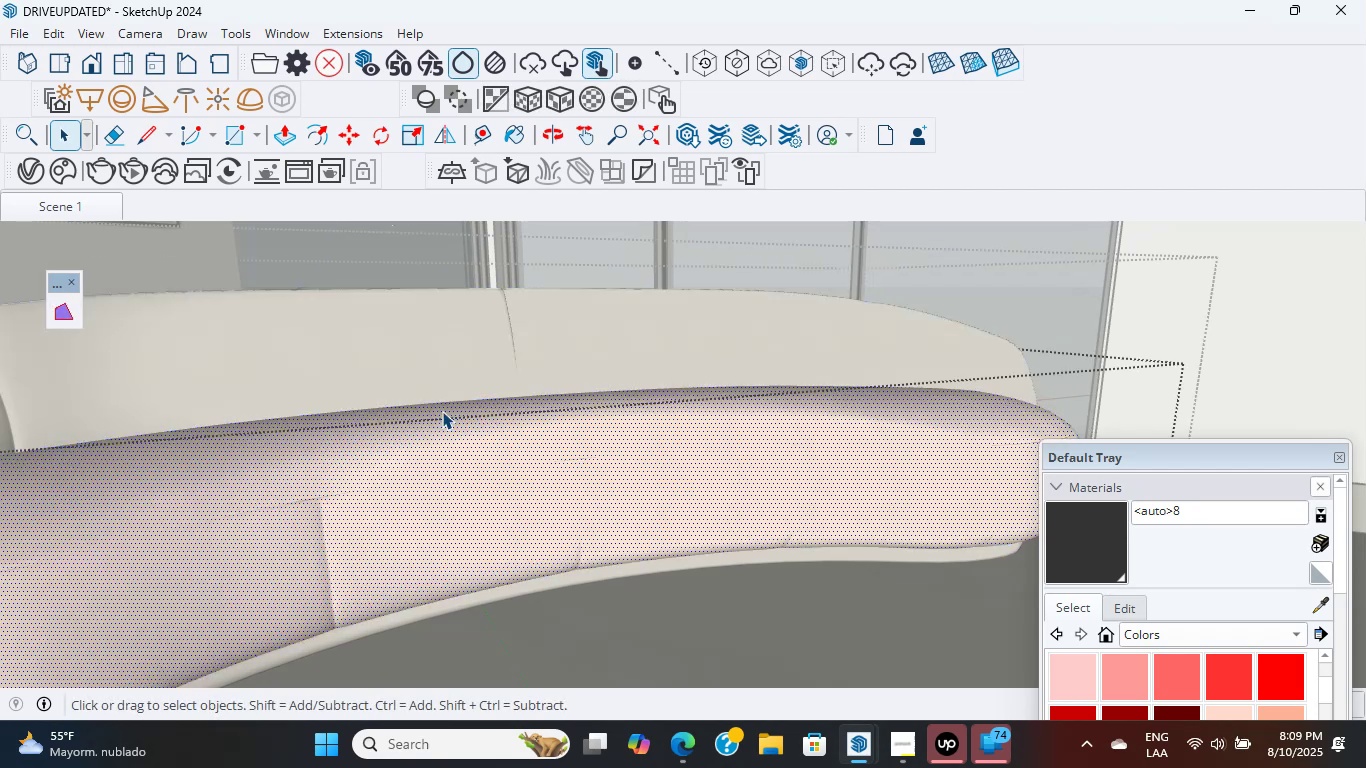 
scroll: coordinate [441, 408], scroll_direction: up, amount: 7.0
 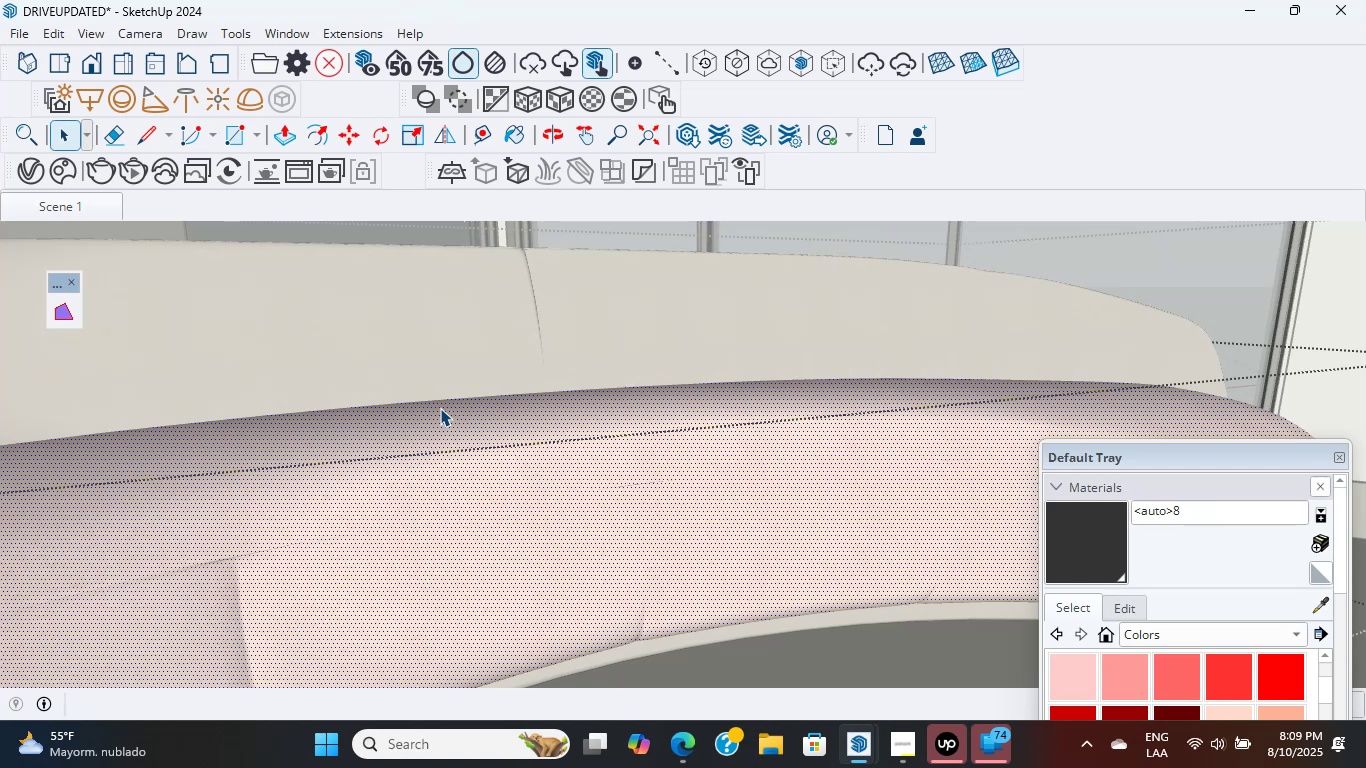 
wait(7.95)
 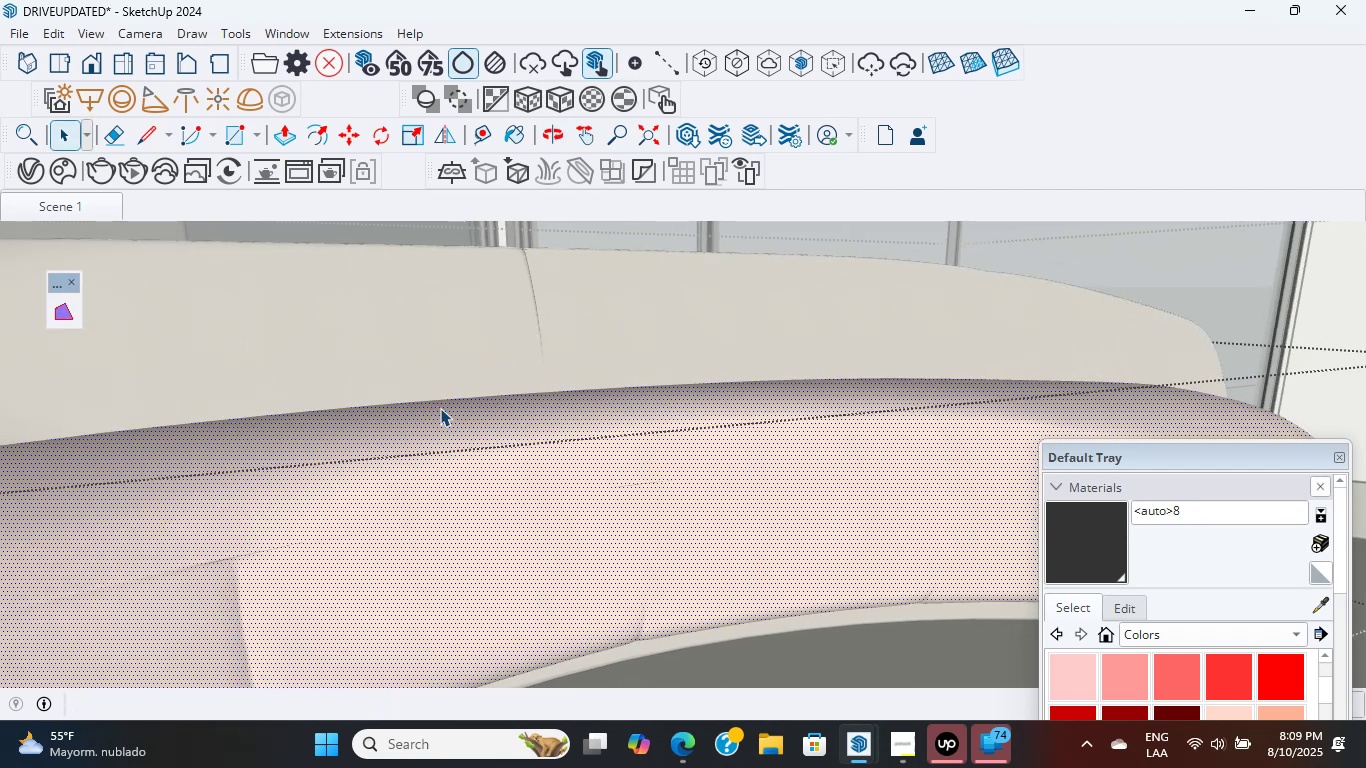 
scroll: coordinate [440, 408], scroll_direction: up, amount: 4.0
 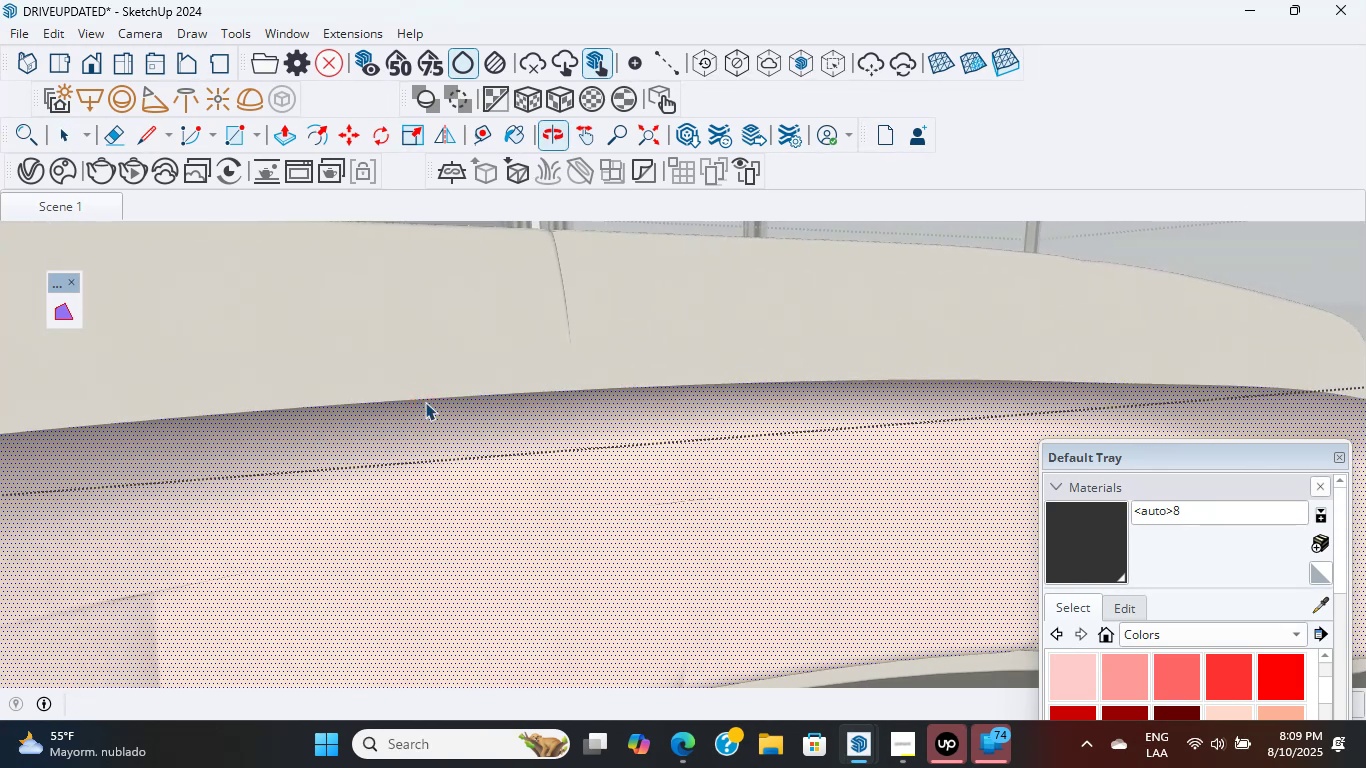 
double_click([429, 414])
 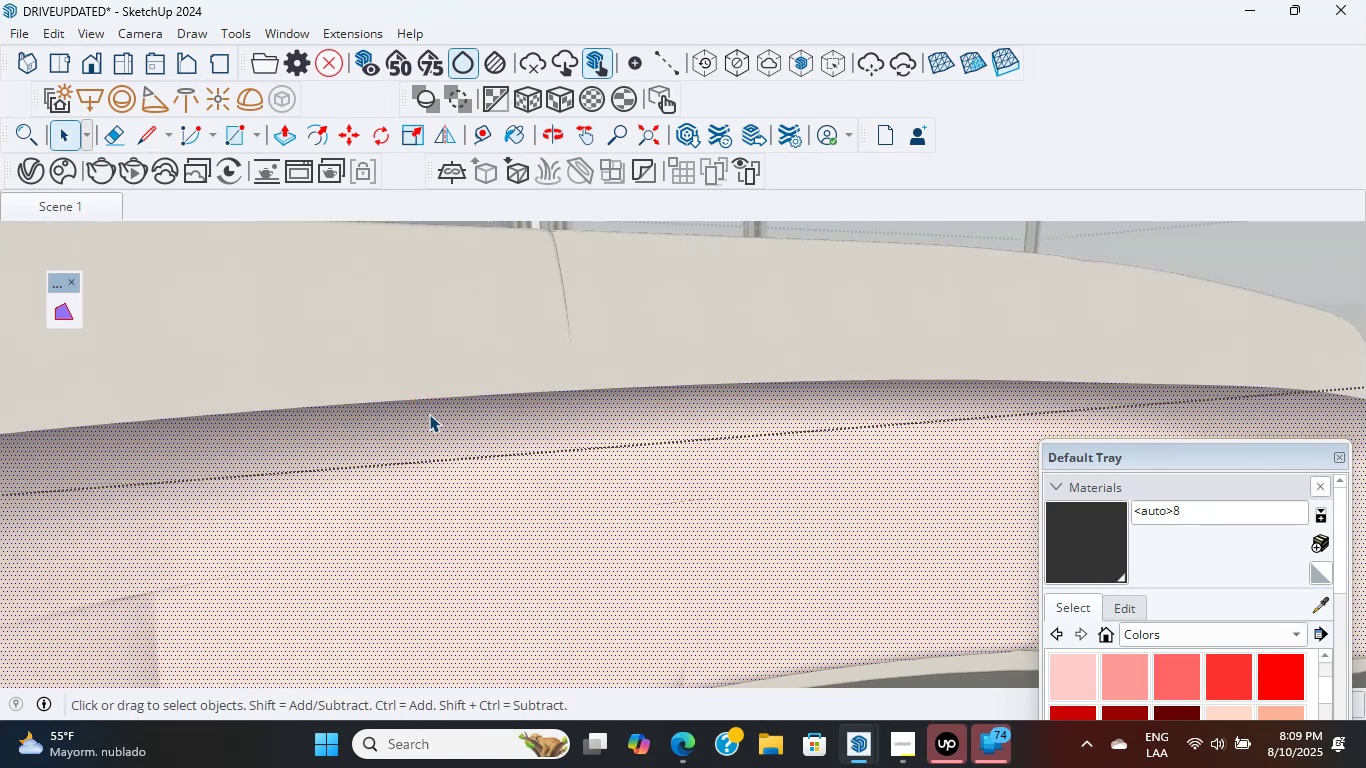 
triple_click([429, 414])
 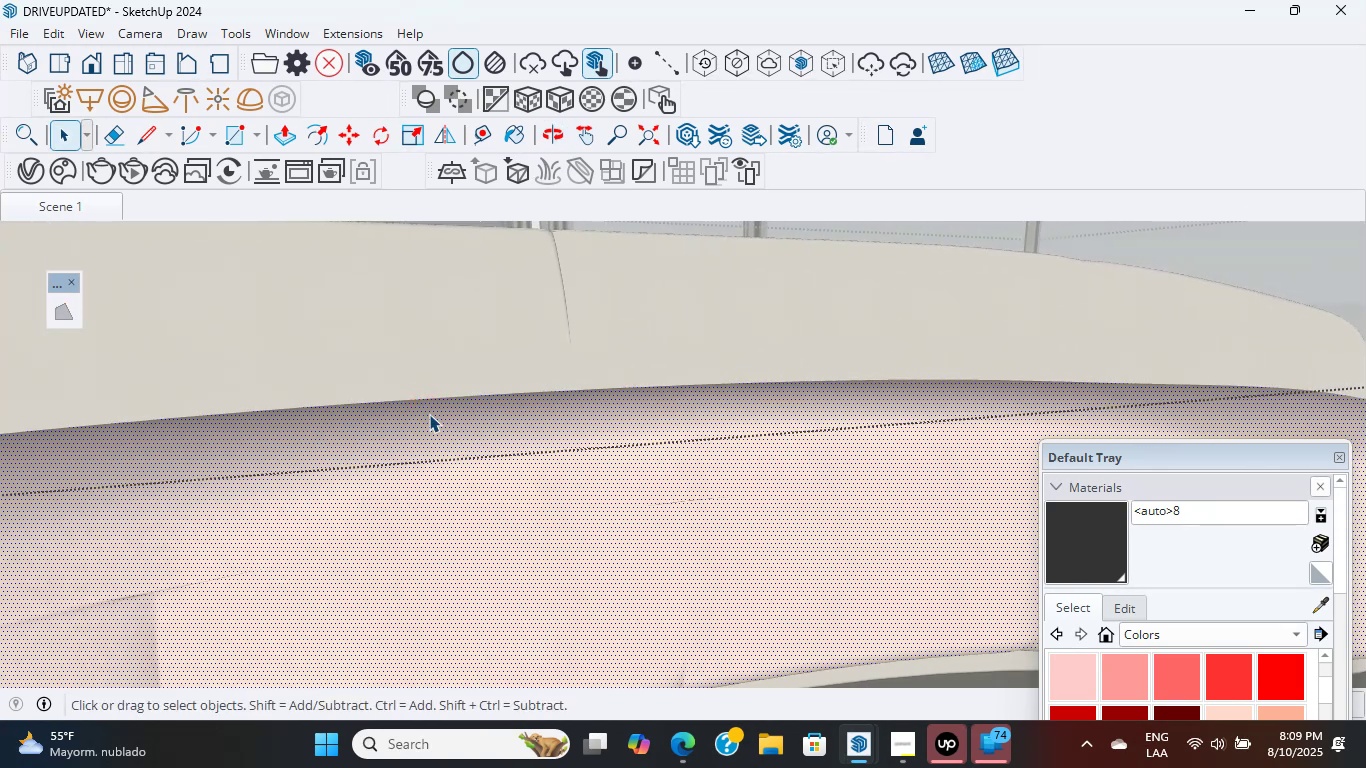 
triple_click([429, 414])
 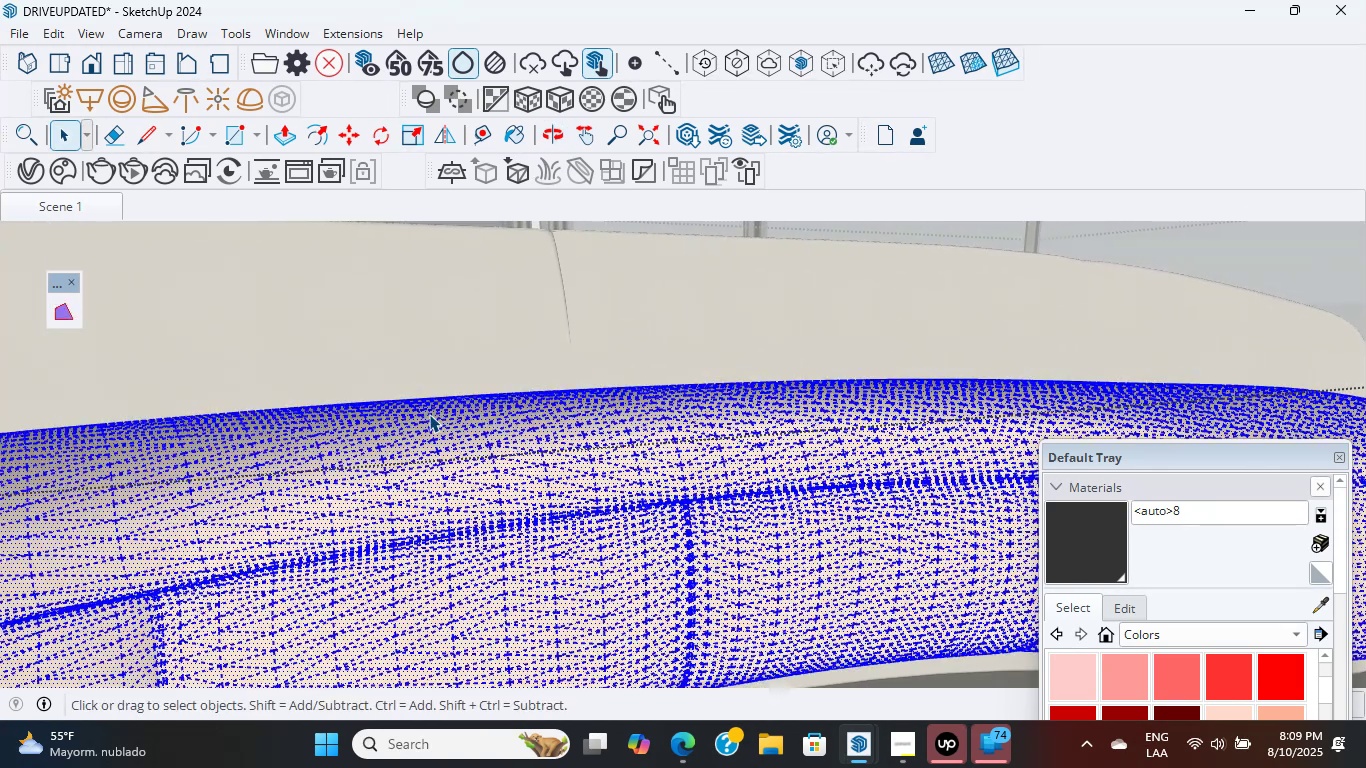 
triple_click([429, 414])
 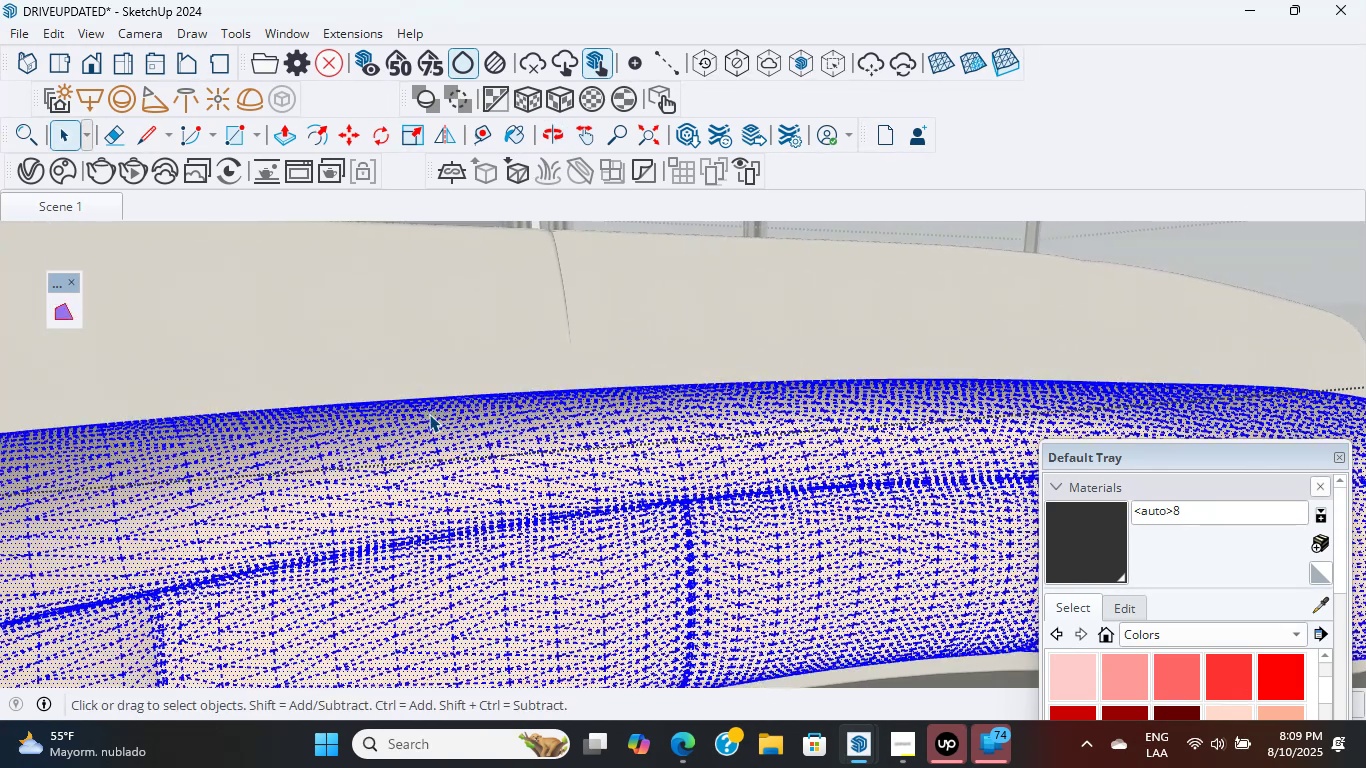 
triple_click([429, 414])
 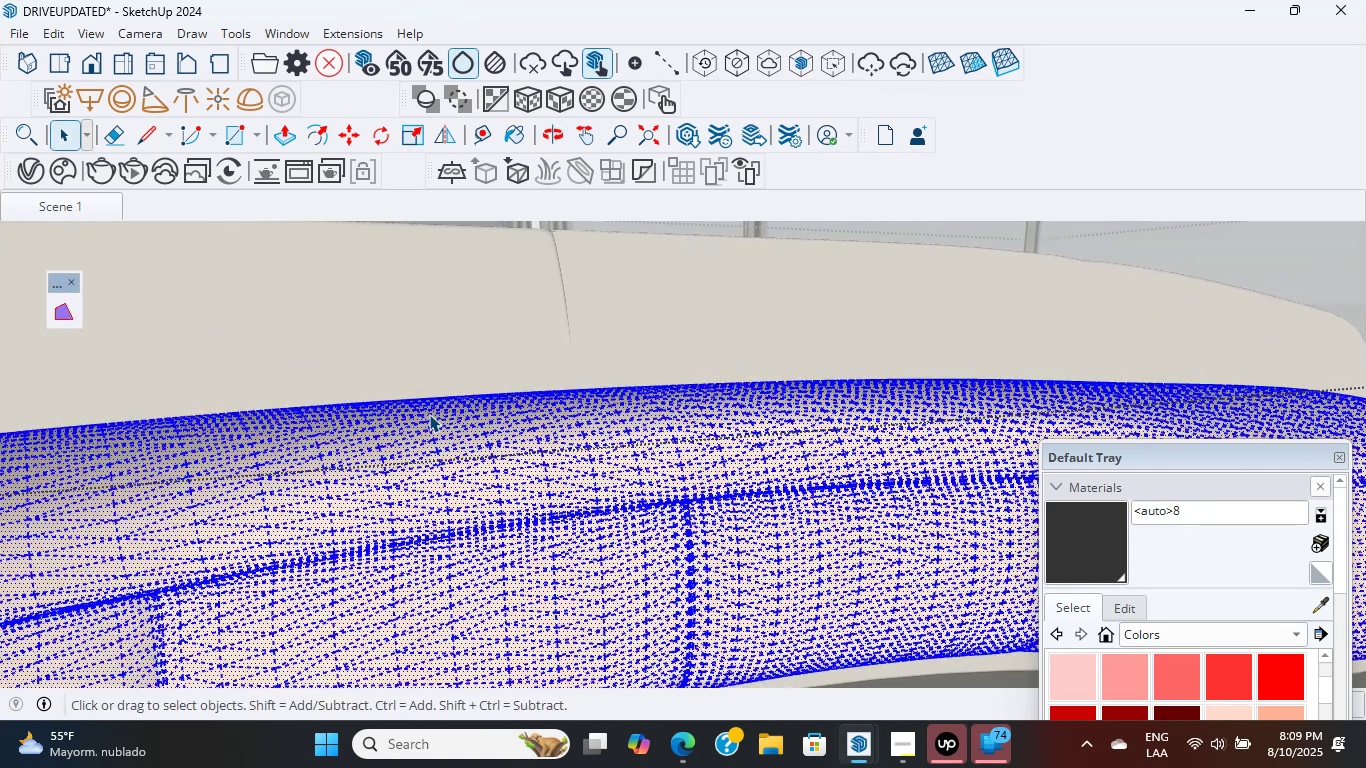 
triple_click([429, 414])
 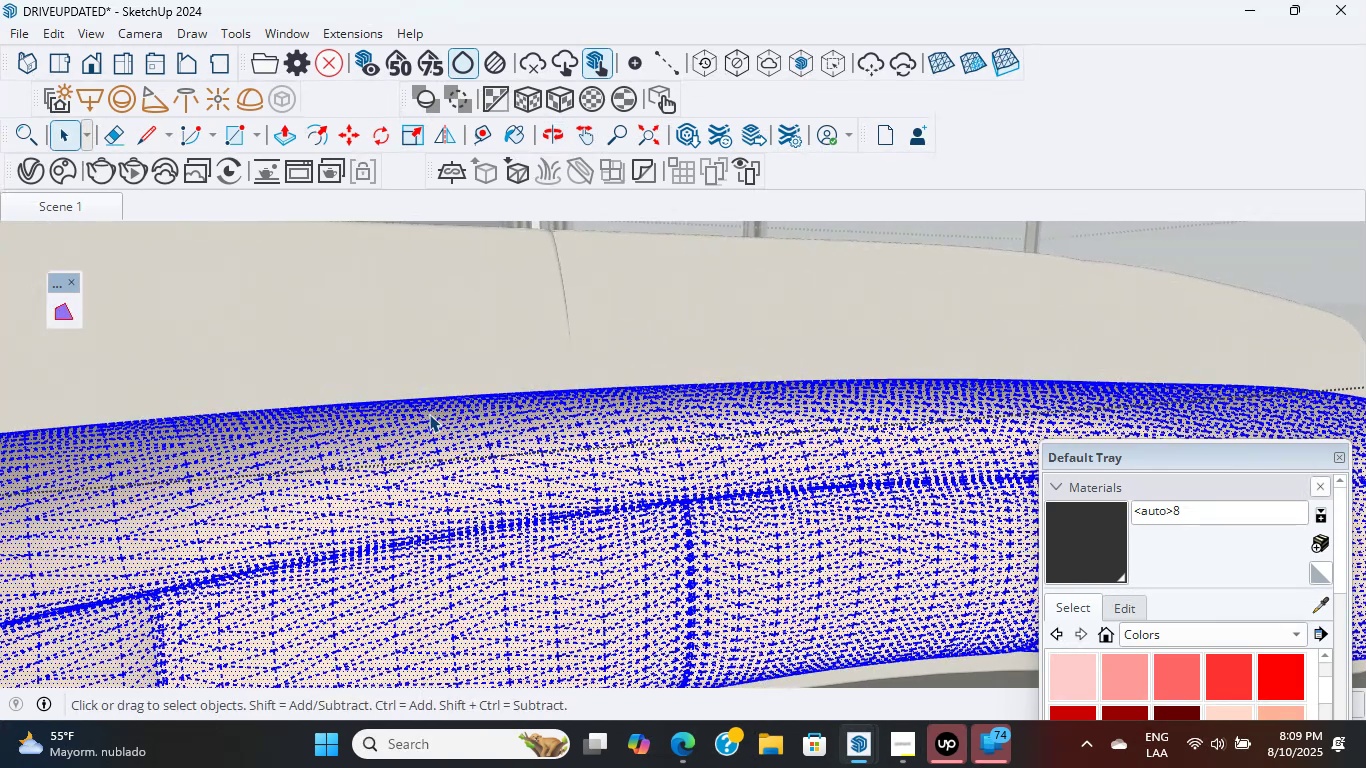 
triple_click([429, 414])
 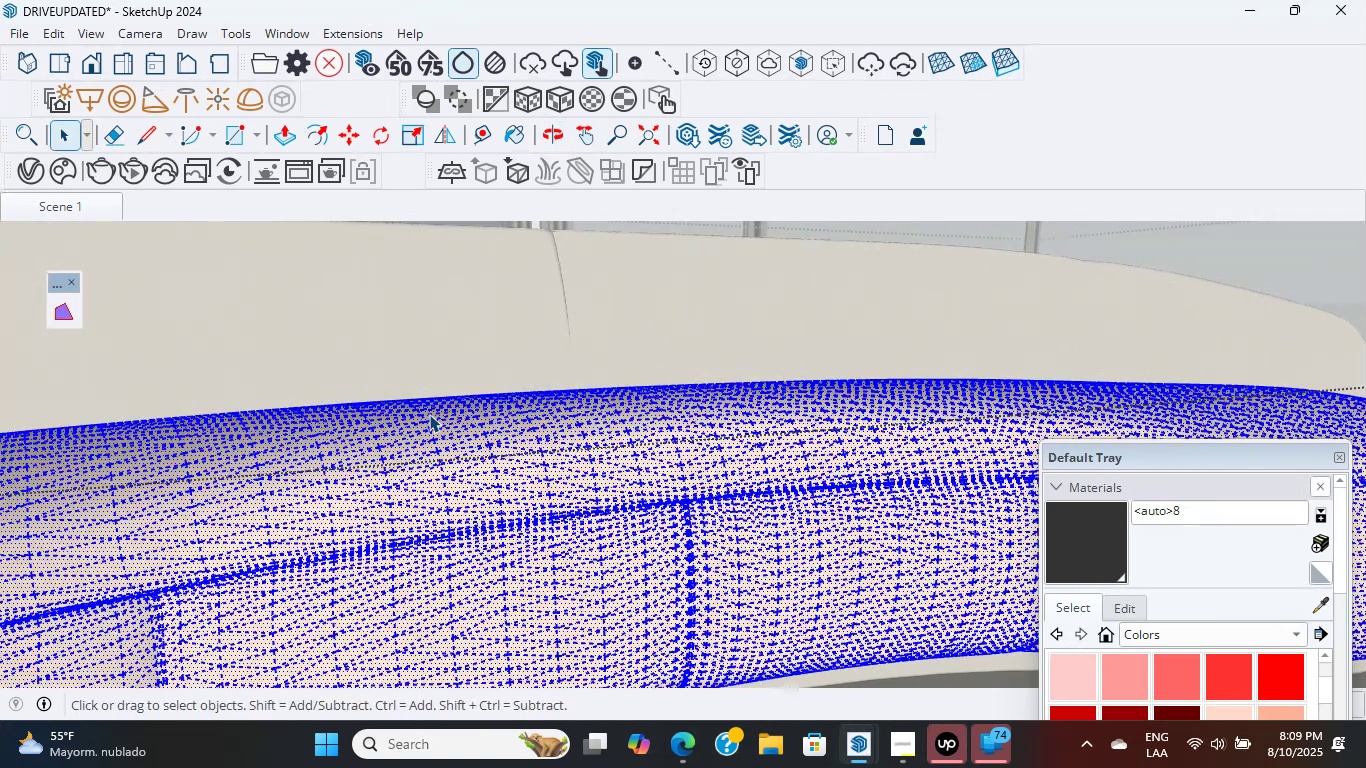 
triple_click([429, 414])
 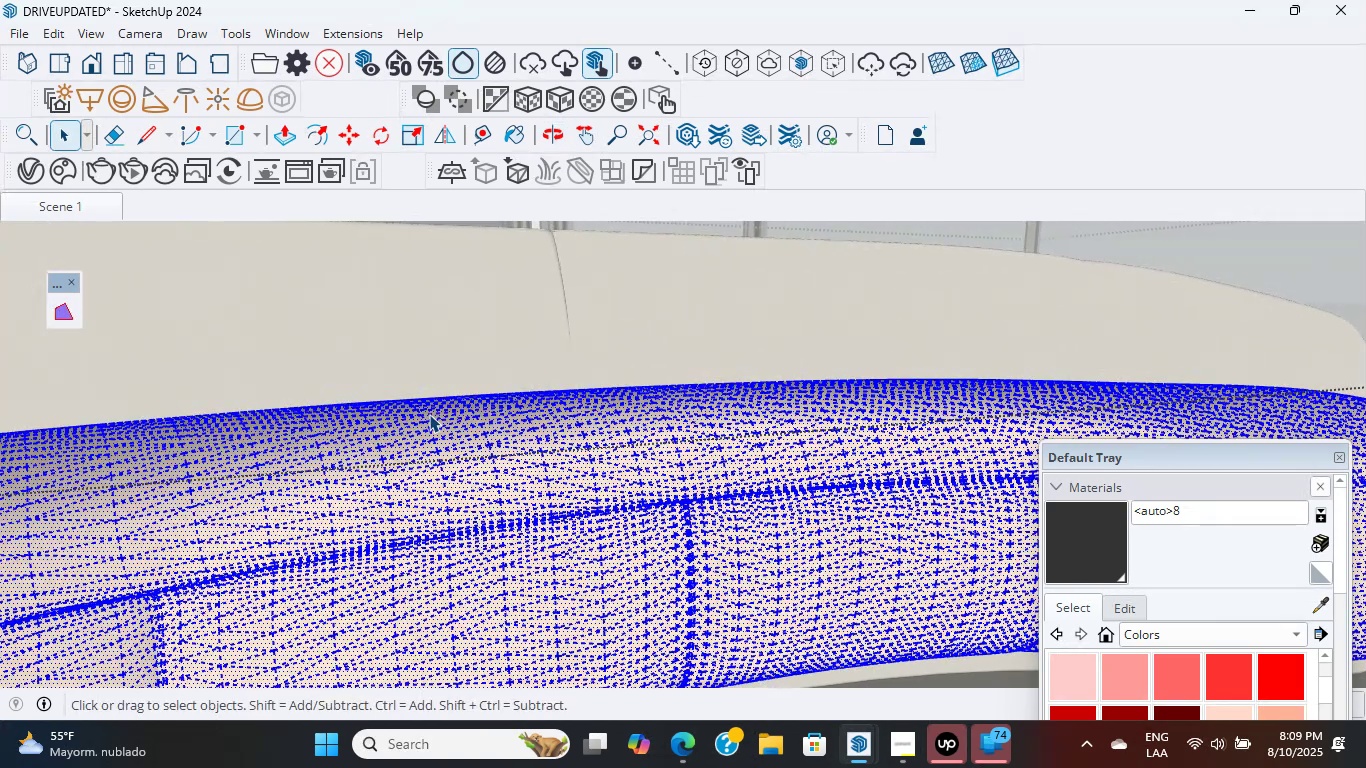 
triple_click([429, 414])
 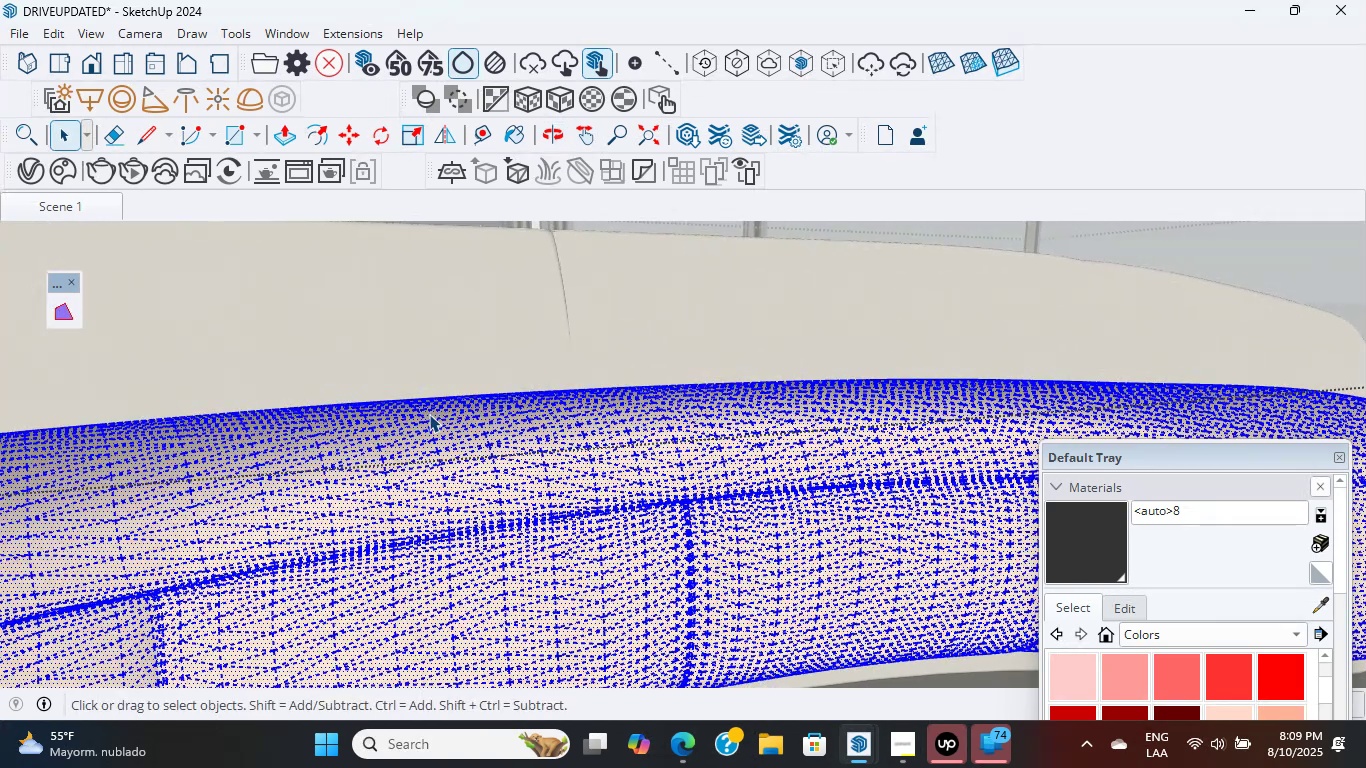 
triple_click([429, 414])
 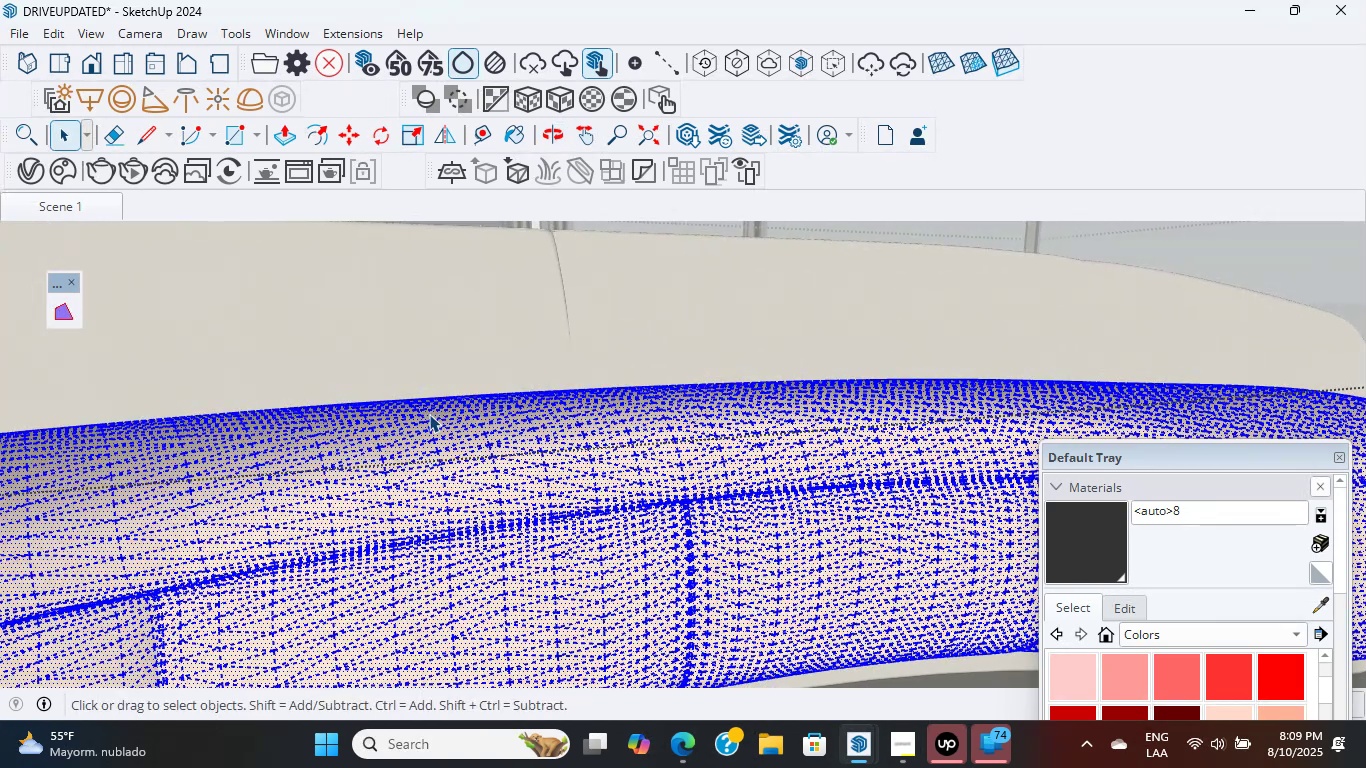 
triple_click([429, 414])
 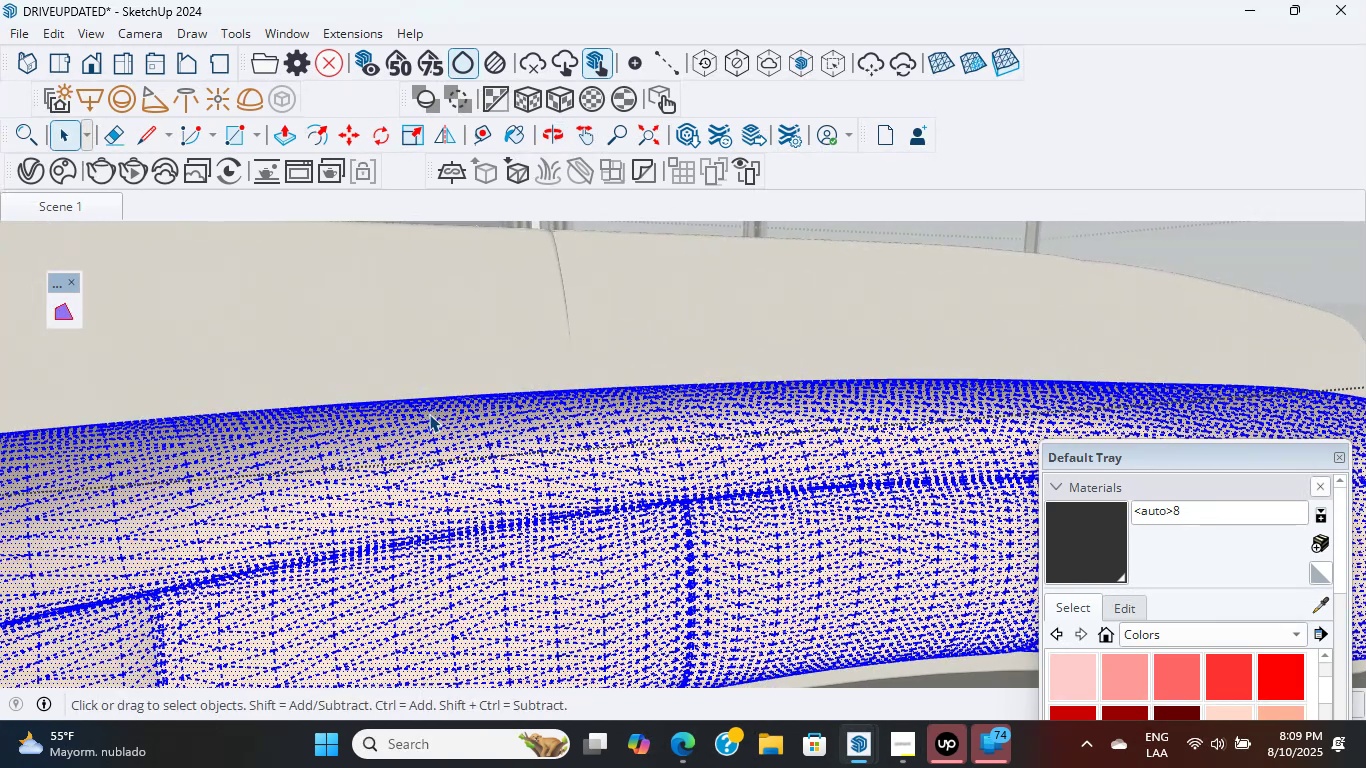 
triple_click([429, 414])
 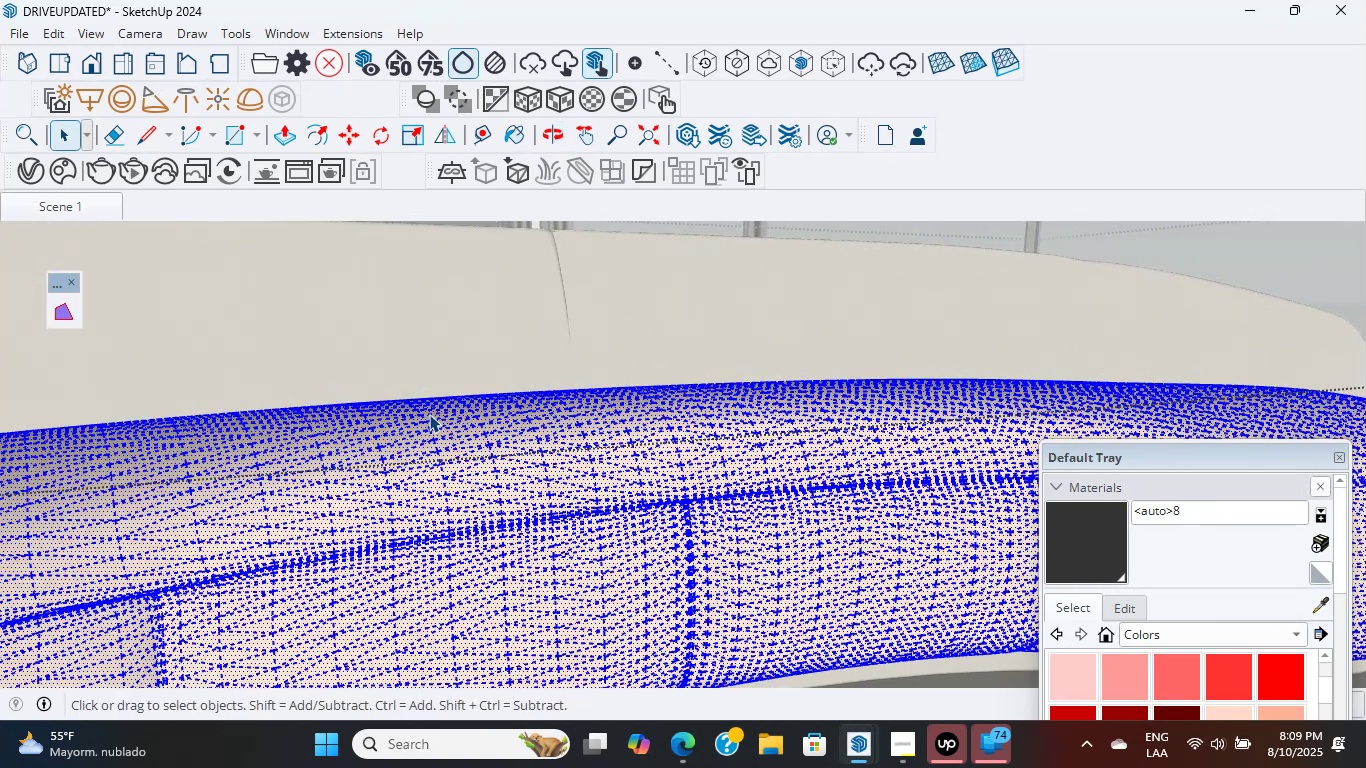 
triple_click([429, 414])
 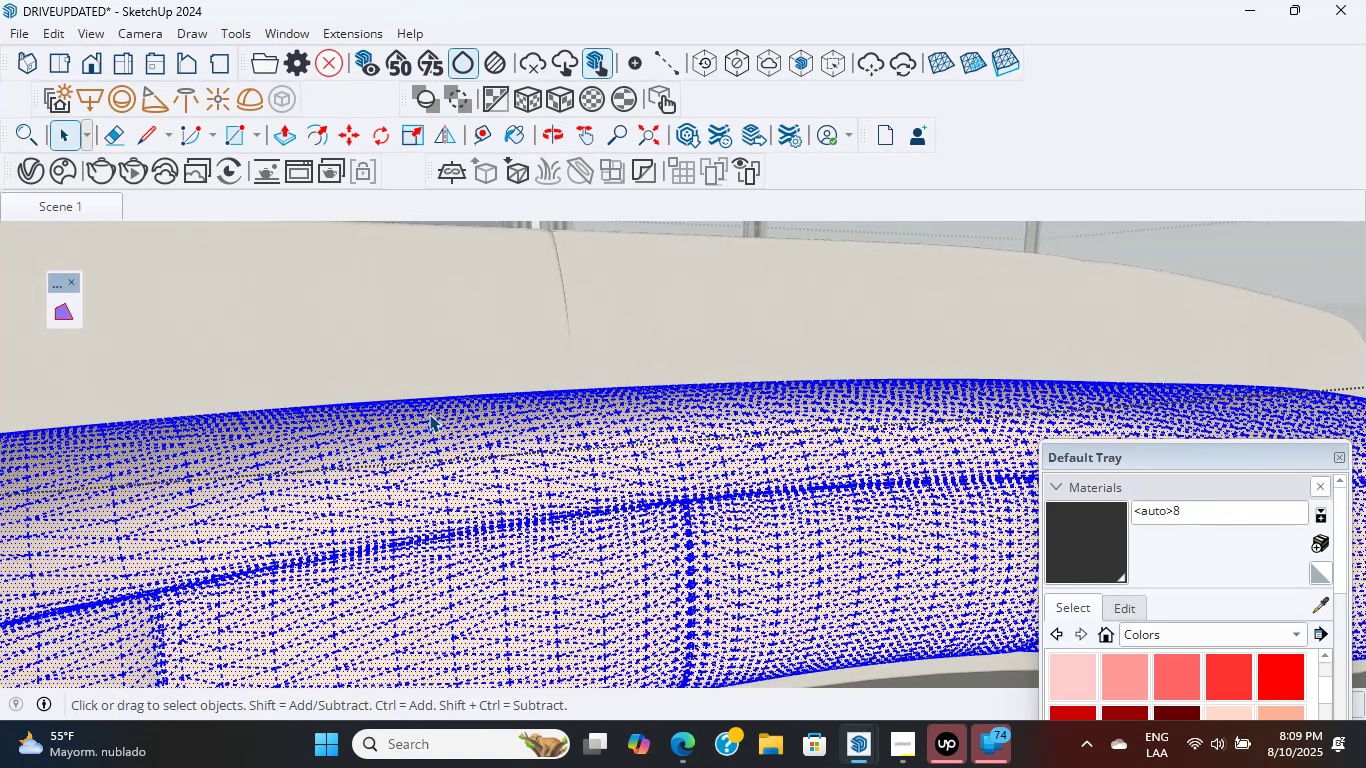 
triple_click([429, 414])
 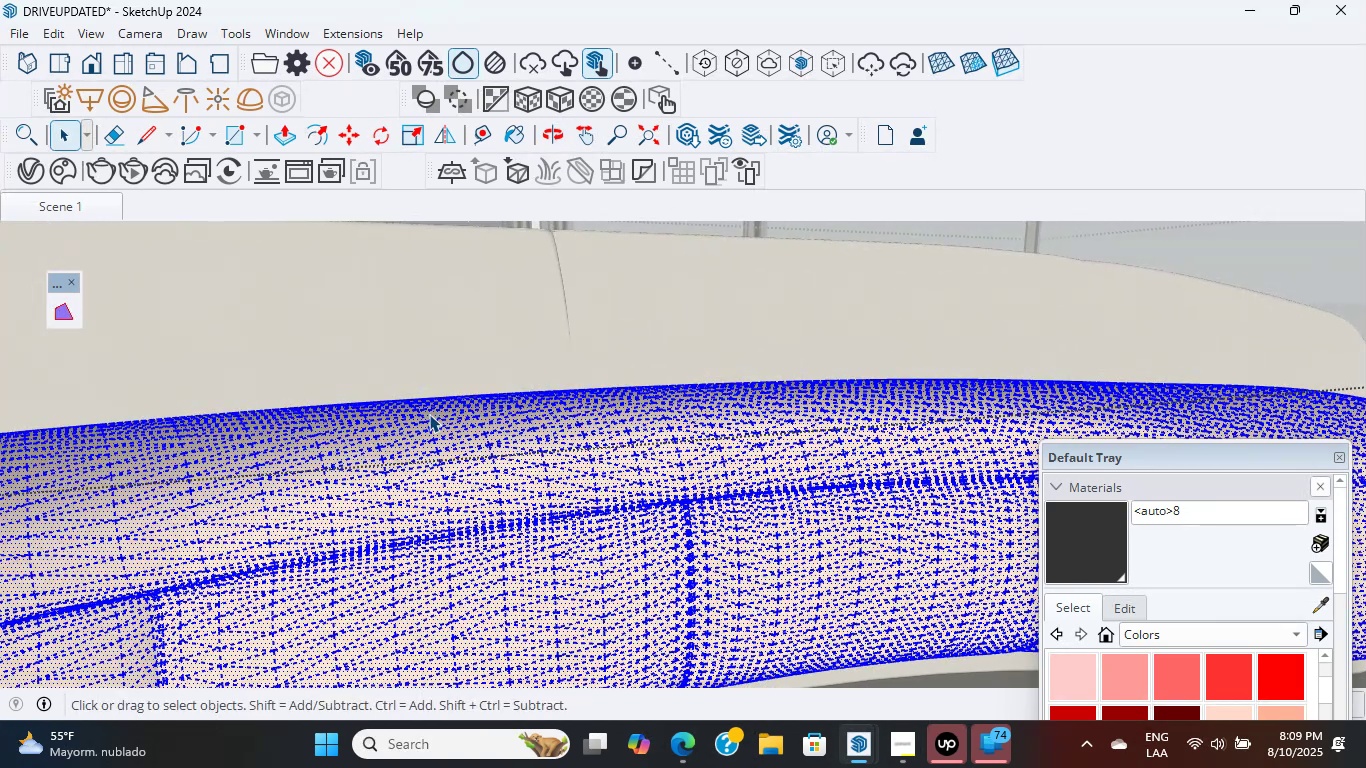 
triple_click([429, 414])
 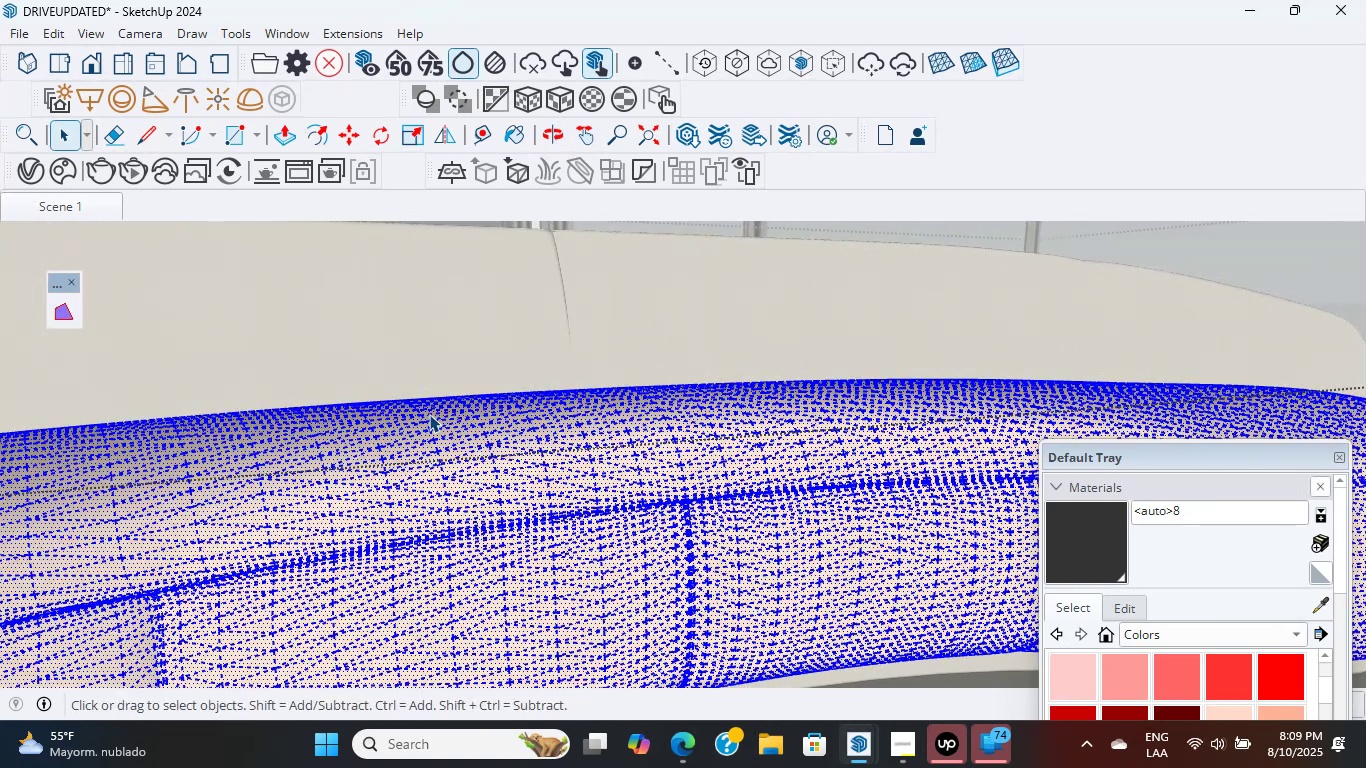 
triple_click([429, 414])
 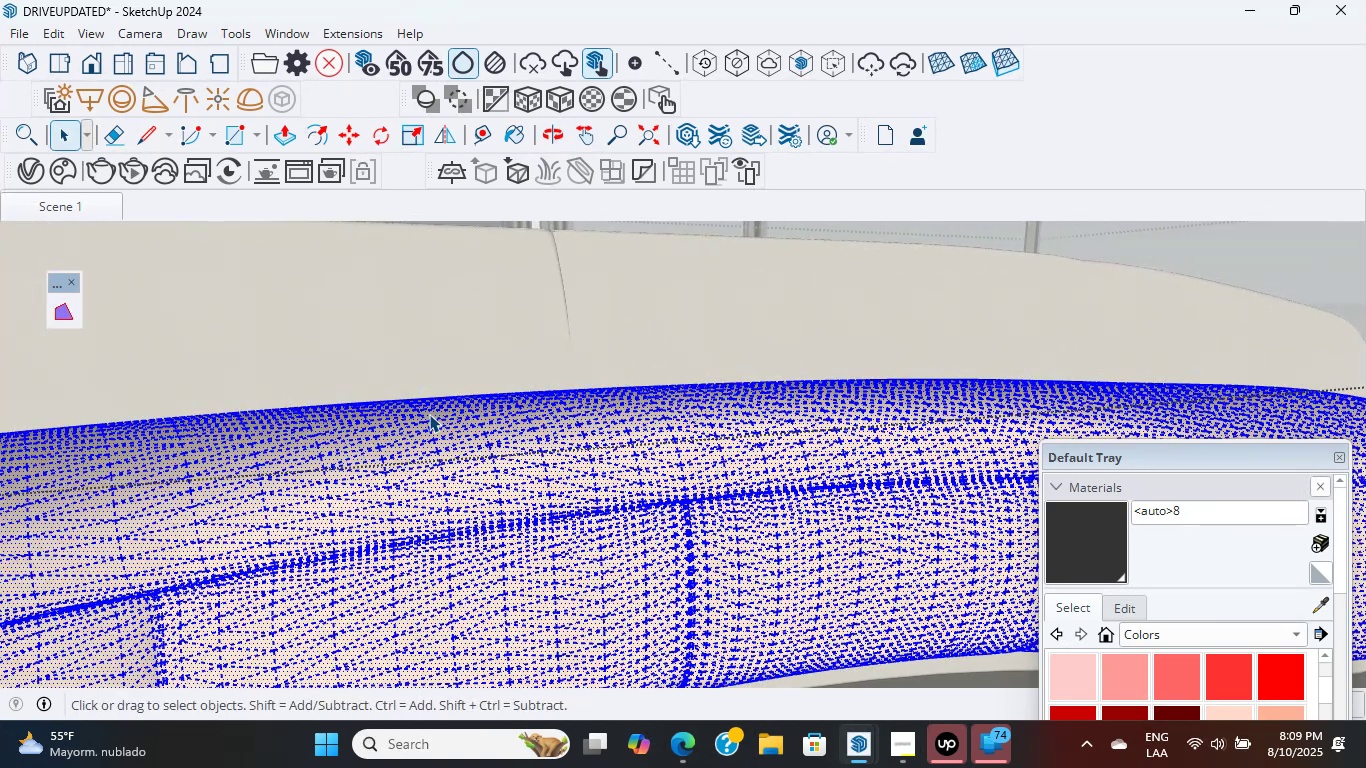 
triple_click([429, 414])
 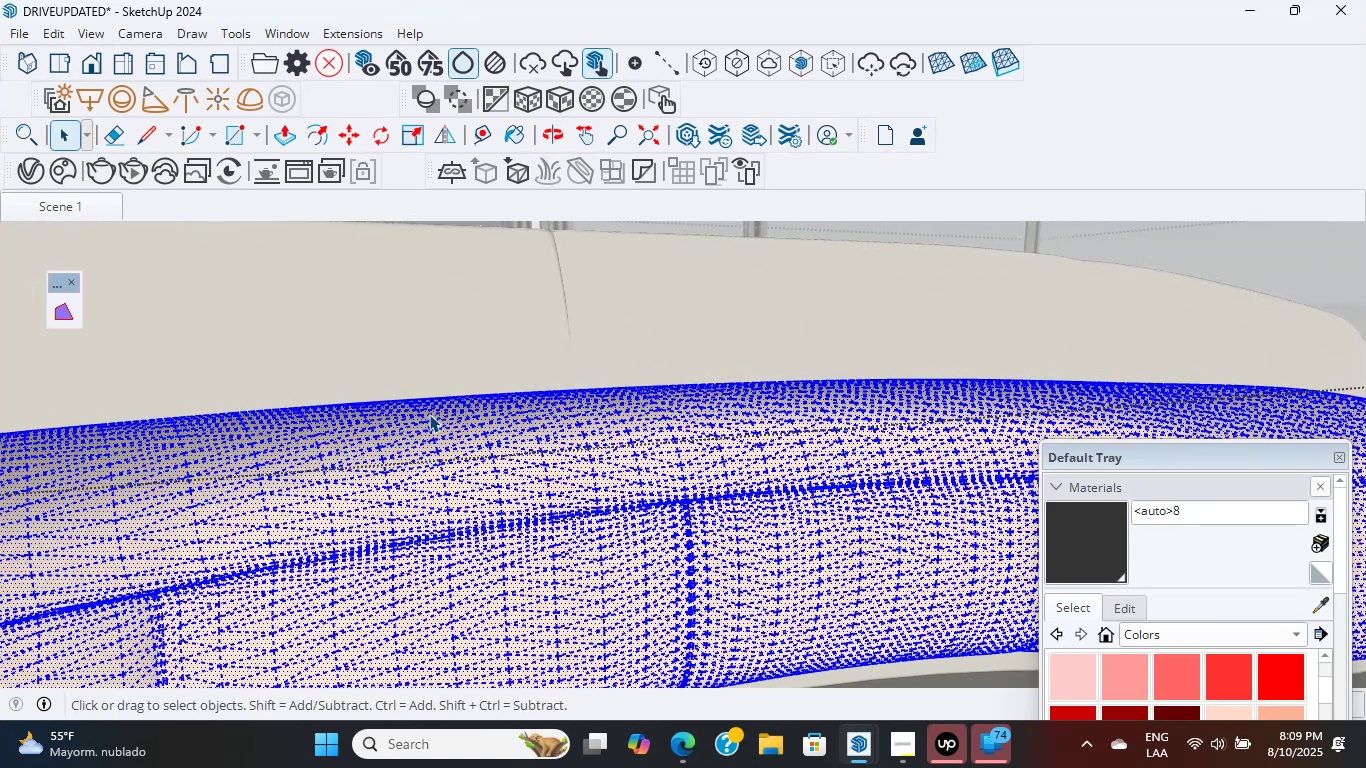 
triple_click([429, 414])
 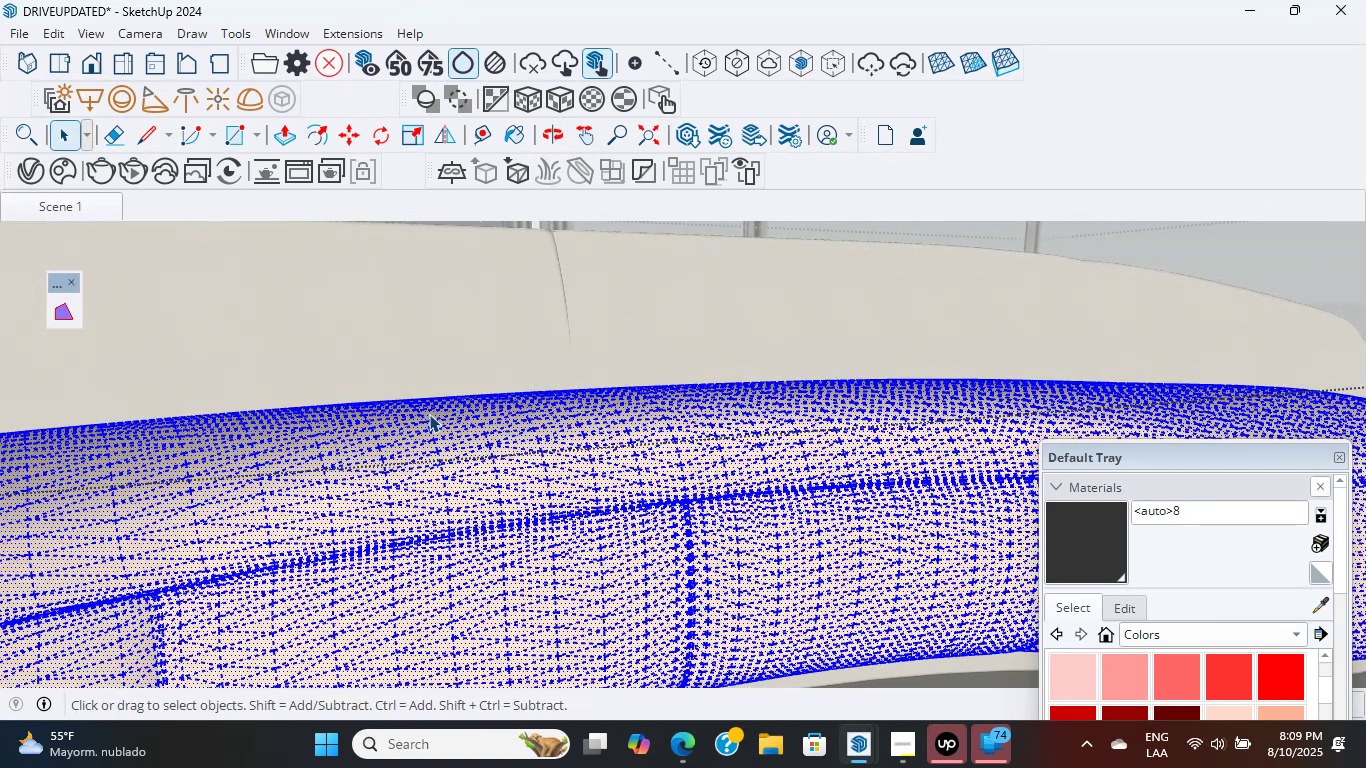 
triple_click([429, 414])
 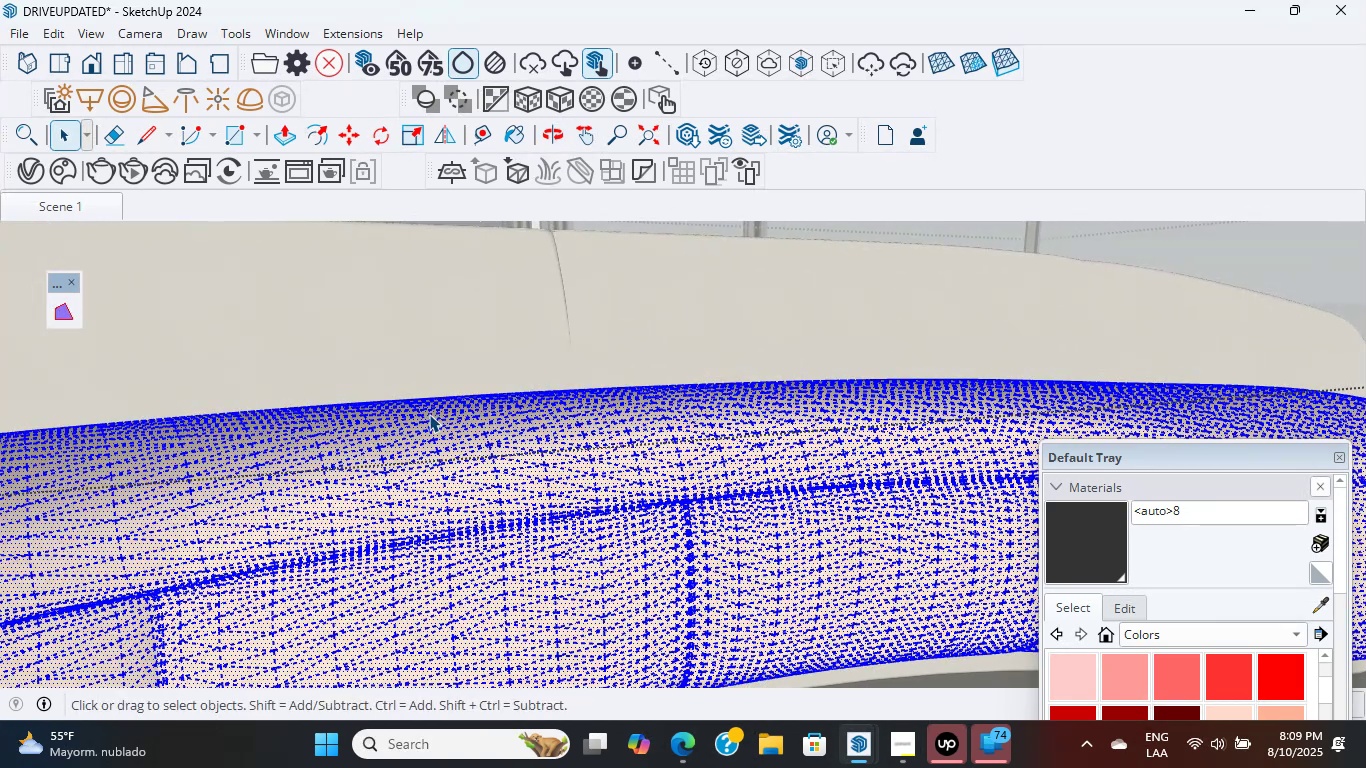 
triple_click([429, 414])
 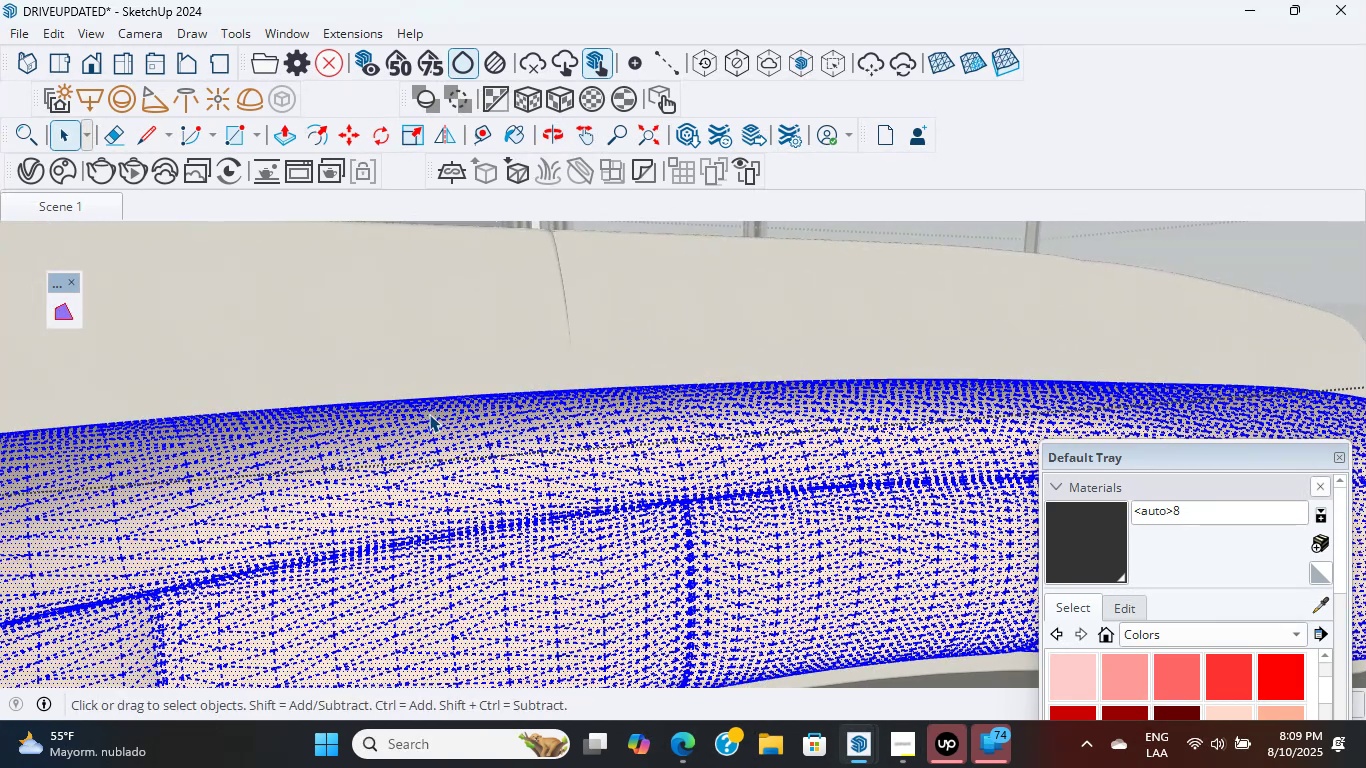 
triple_click([429, 414])
 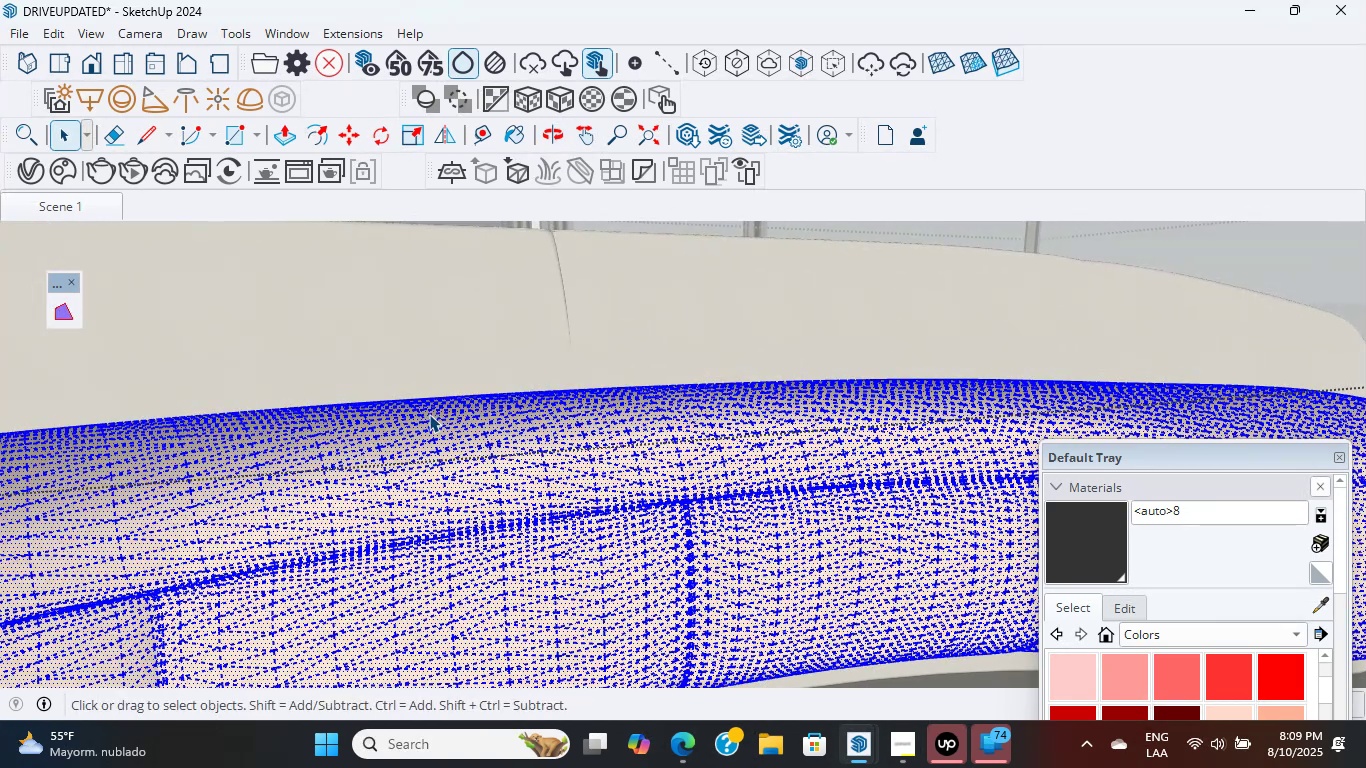 
triple_click([429, 414])
 